 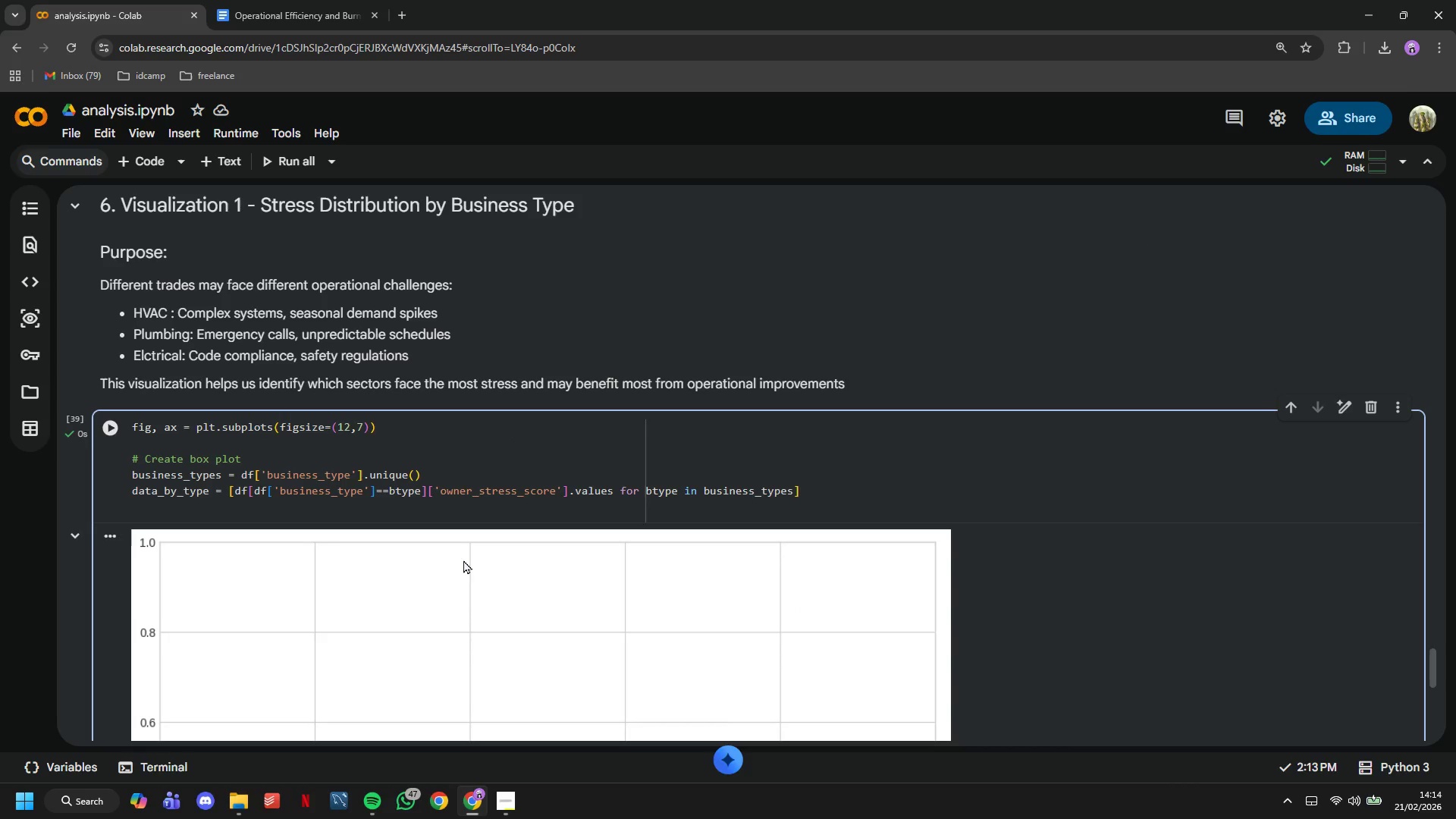 
scroll: coordinate [272, 456], scroll_direction: down, amount: 1.0
 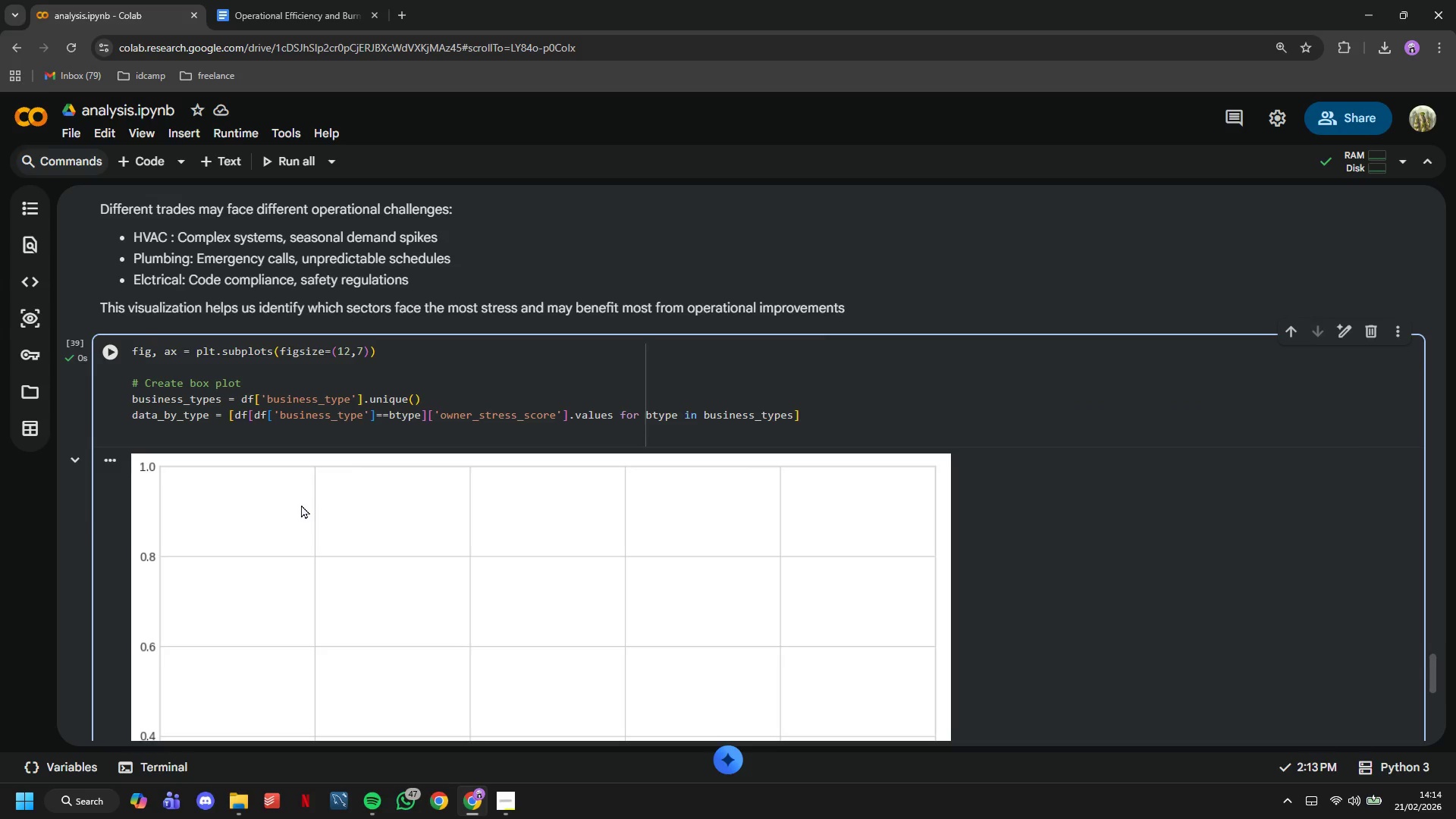 
wait(5.29)
 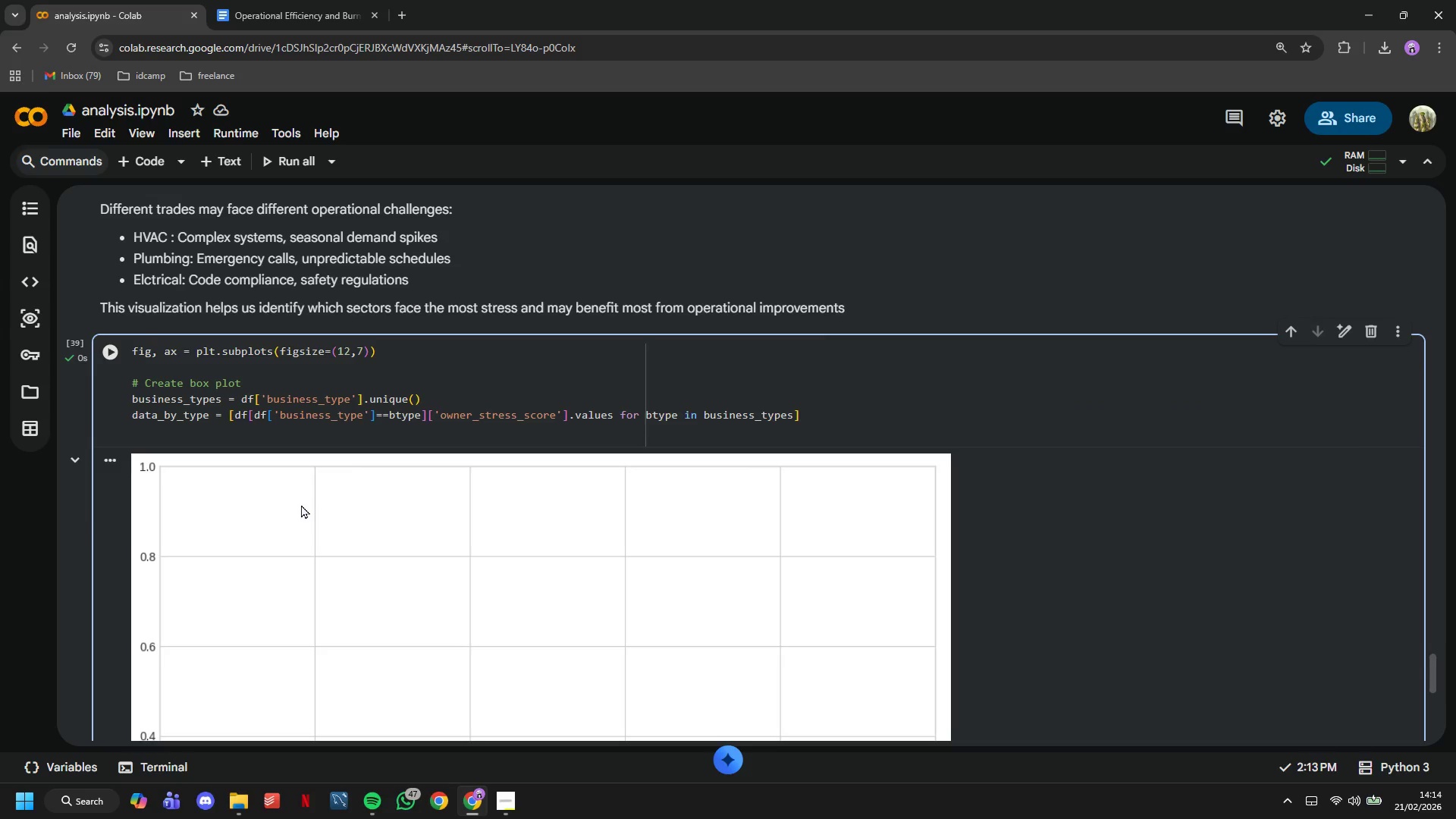 
type(bp = ax.boxplot(data_byT)
key(Backspace)
type(_type, labels = )
 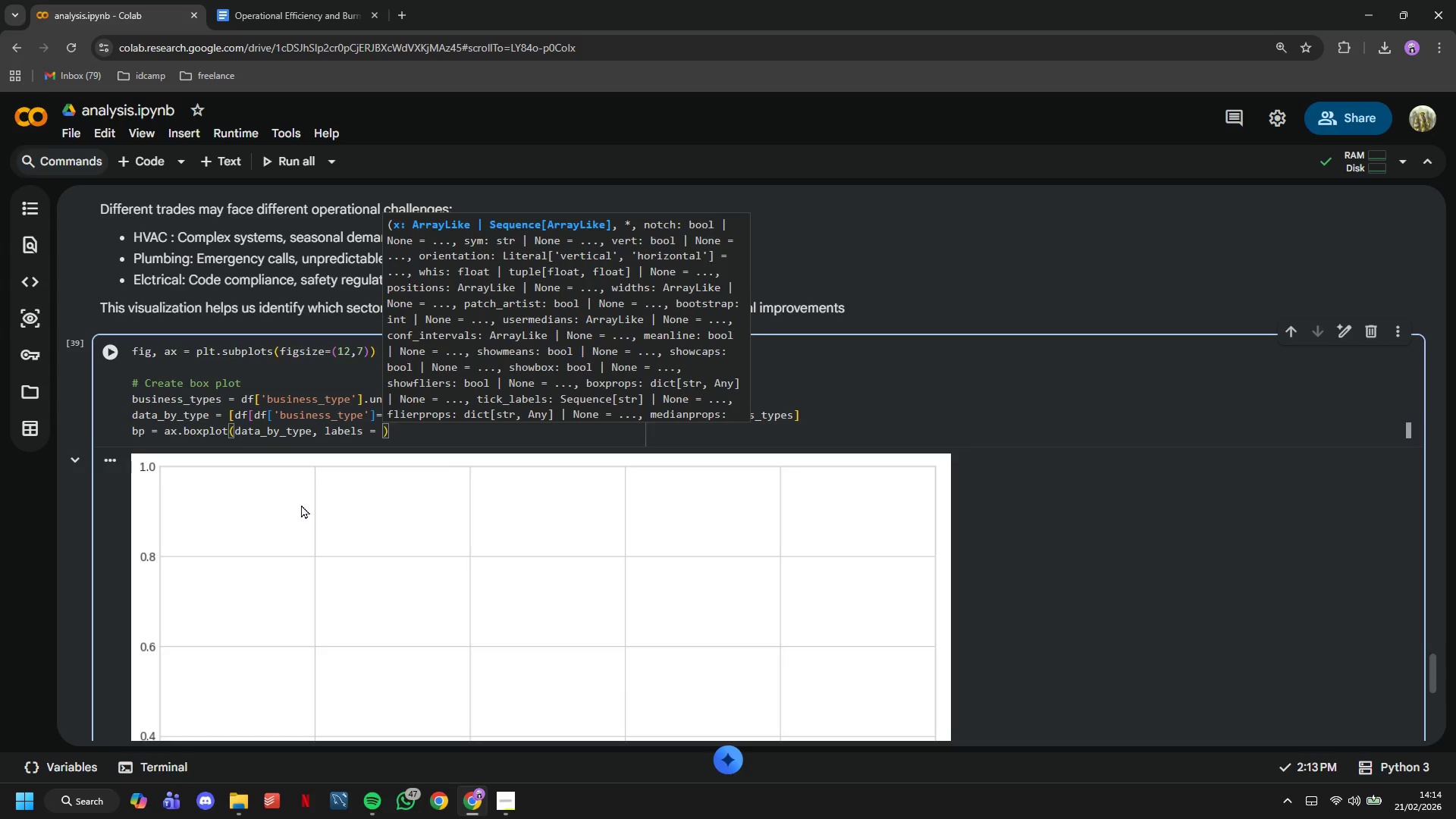 
wait(18.73)
 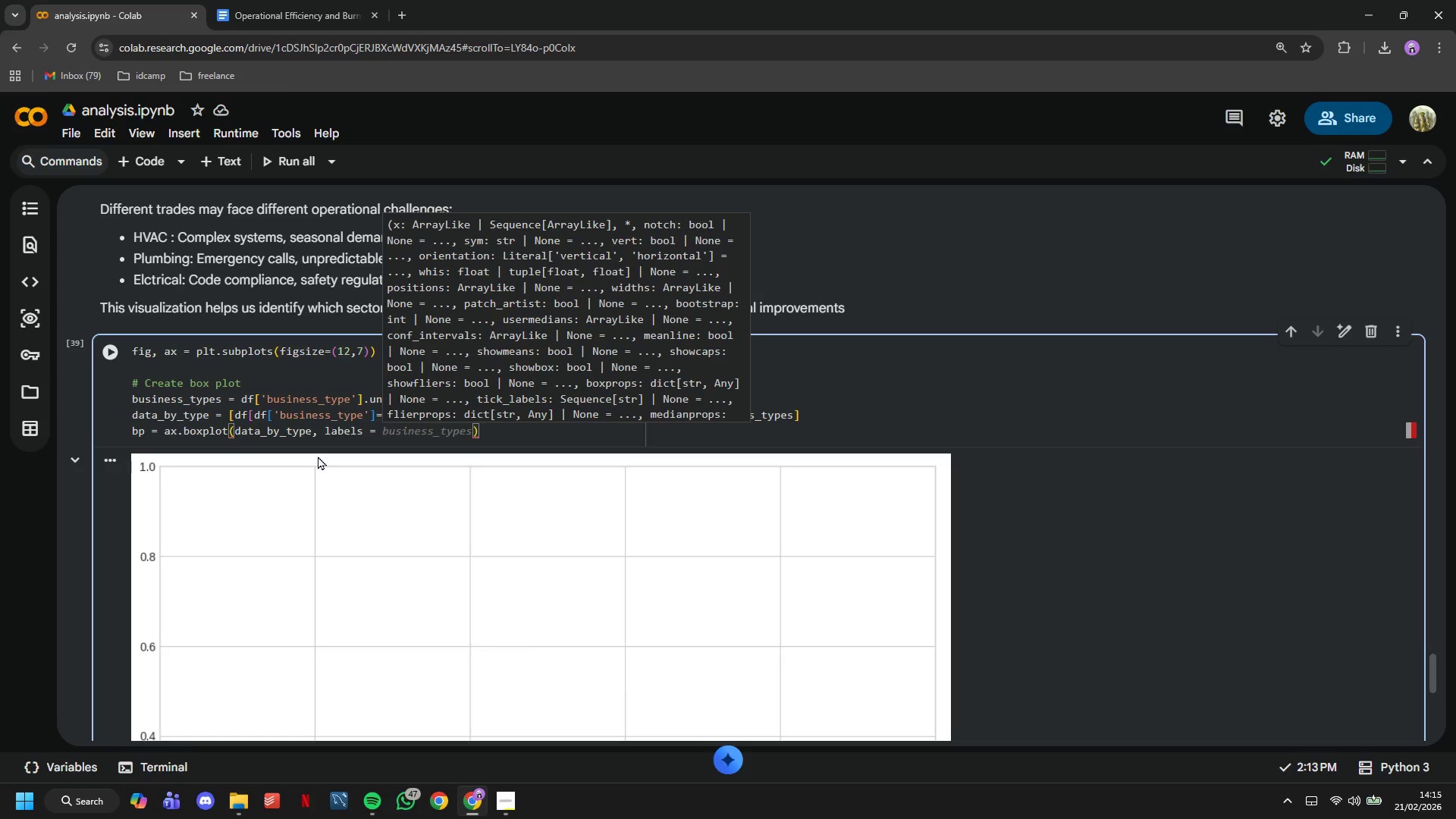 
type(busie)
key(Backspace)
 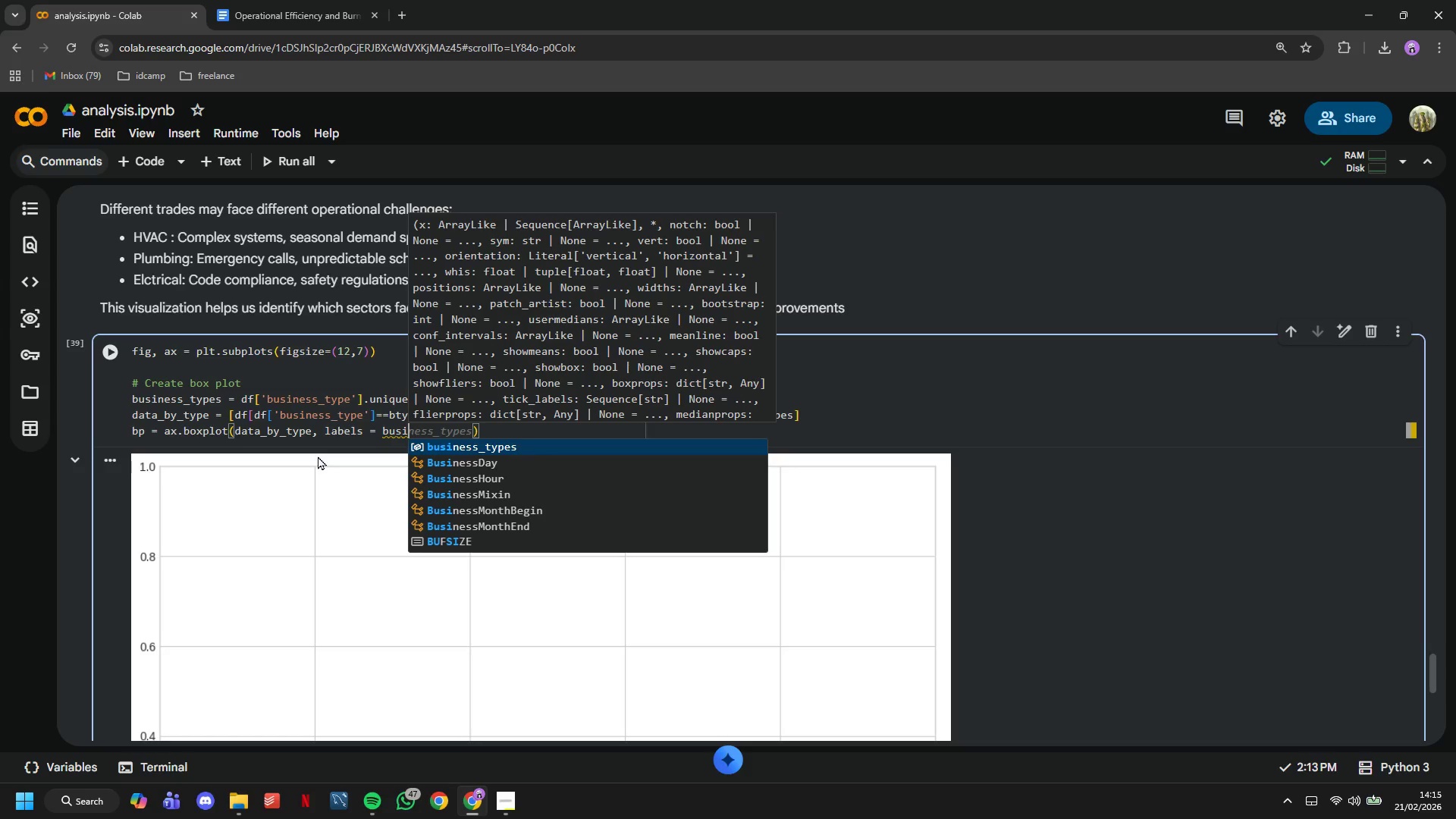 
type(ness_types, patch_artist=True,)
 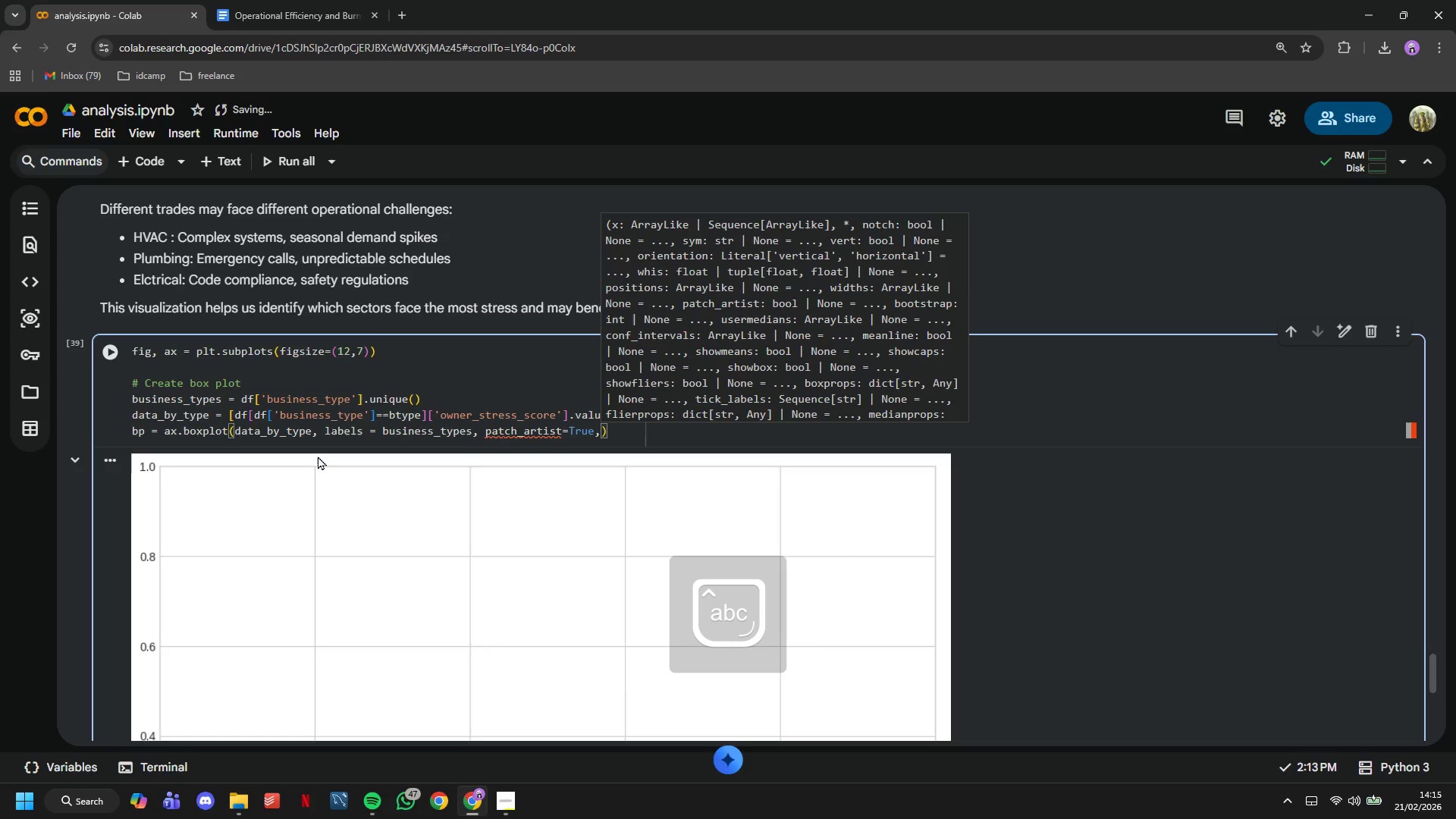 
key(Enter)
 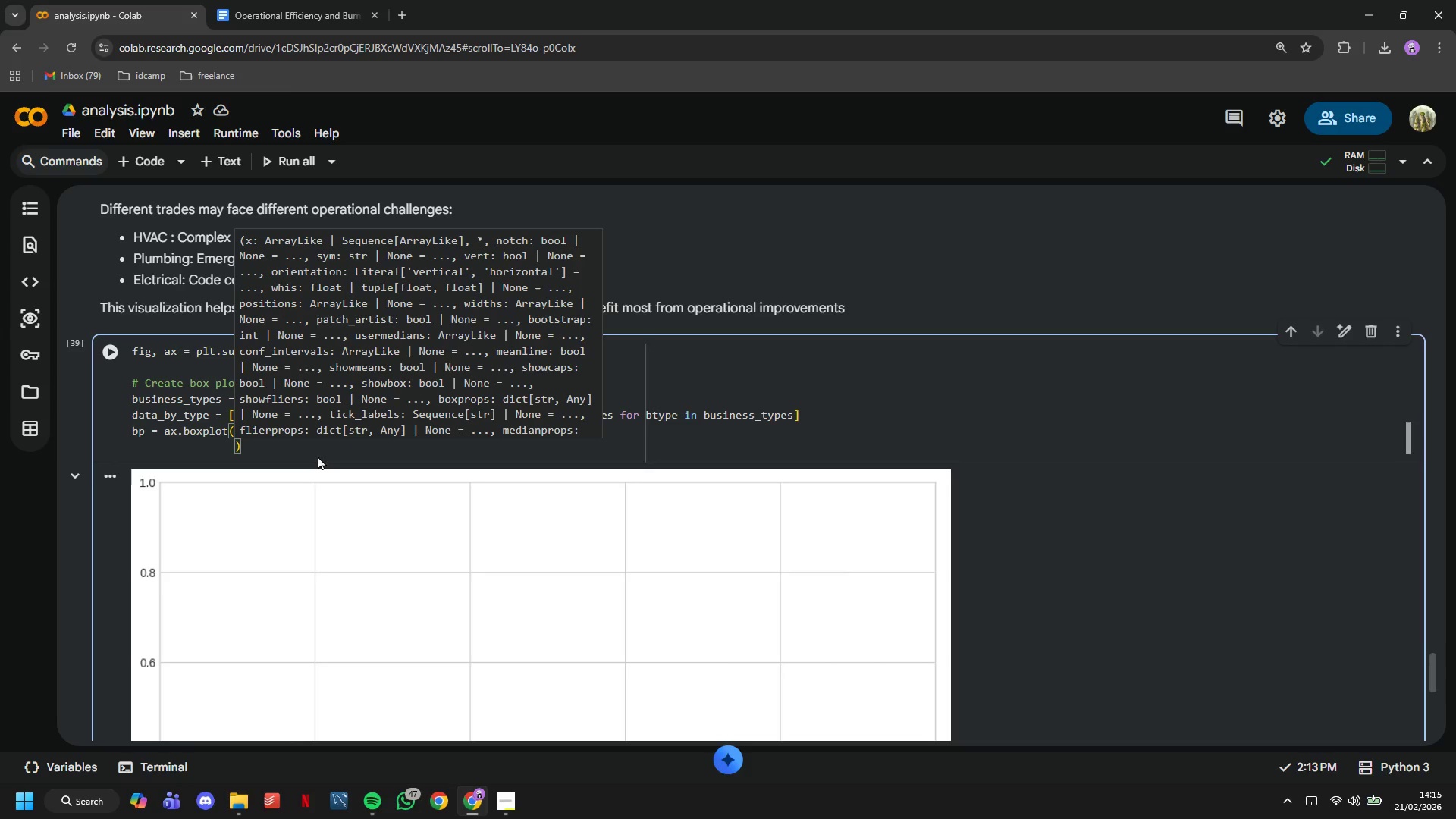 
wait(11.62)
 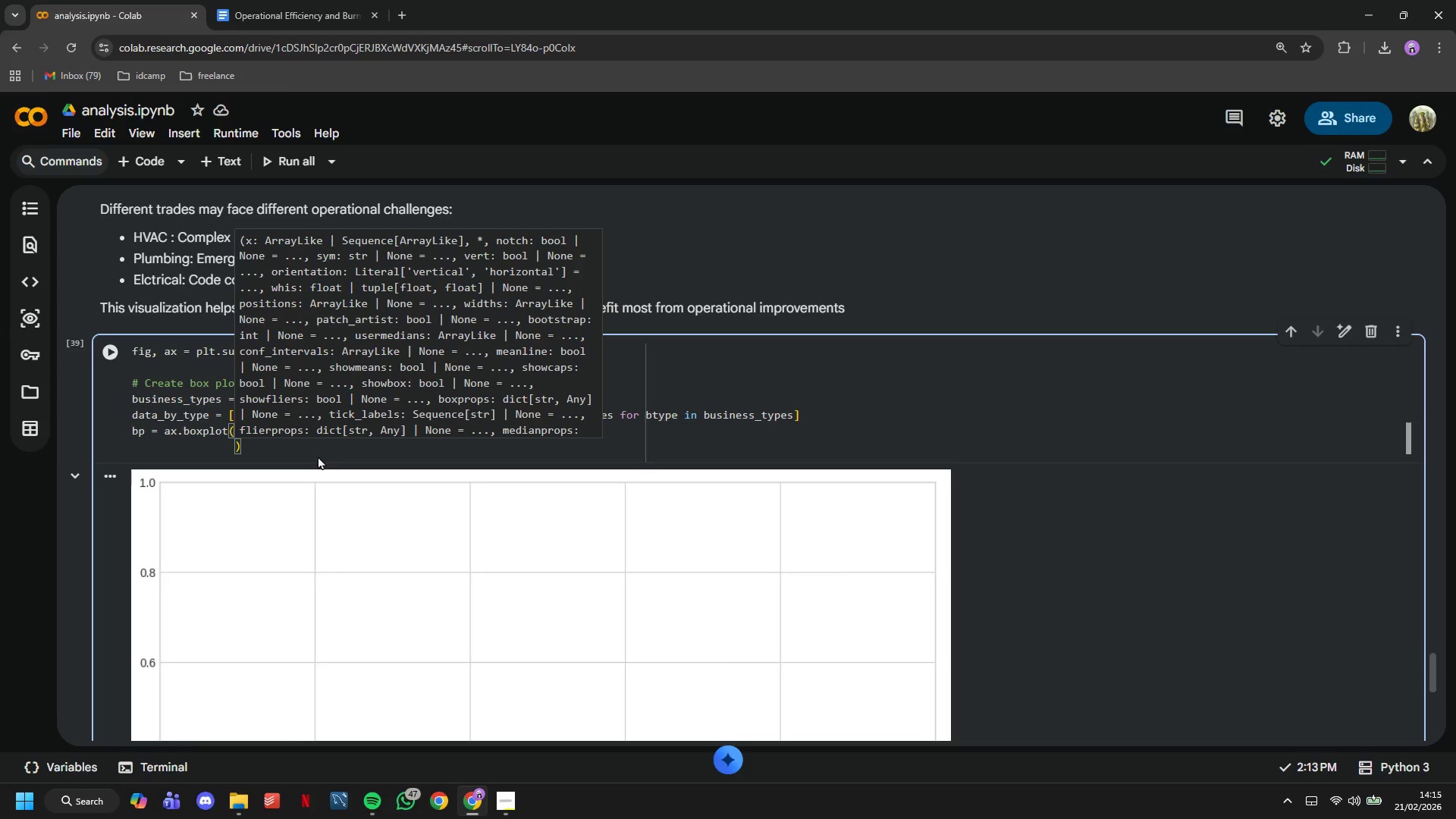 
type(widths=0.6, showmeans )
key(Backspace)
type(=True)
 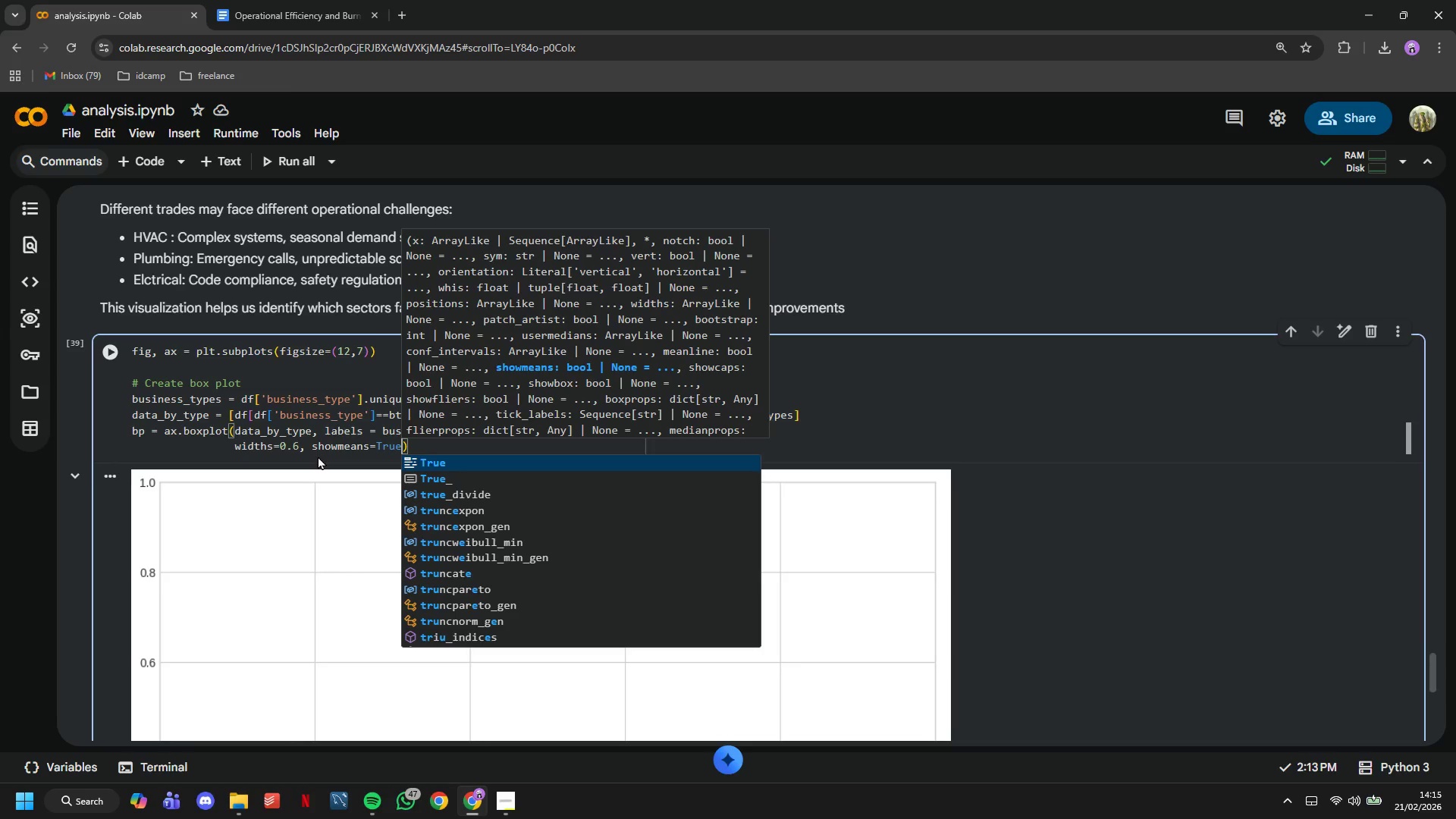 
wait(7.14)
 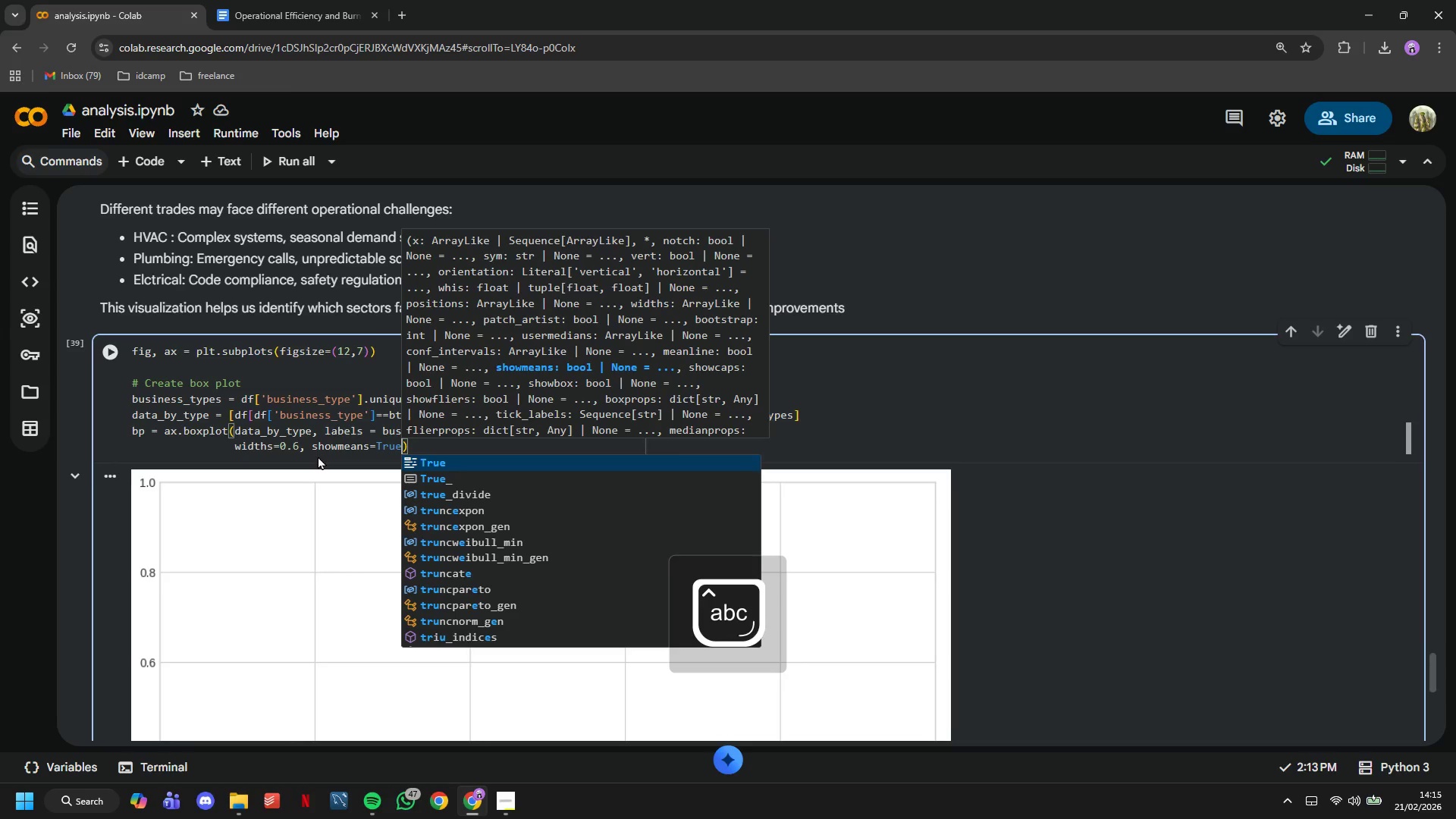 
type(, mean)
 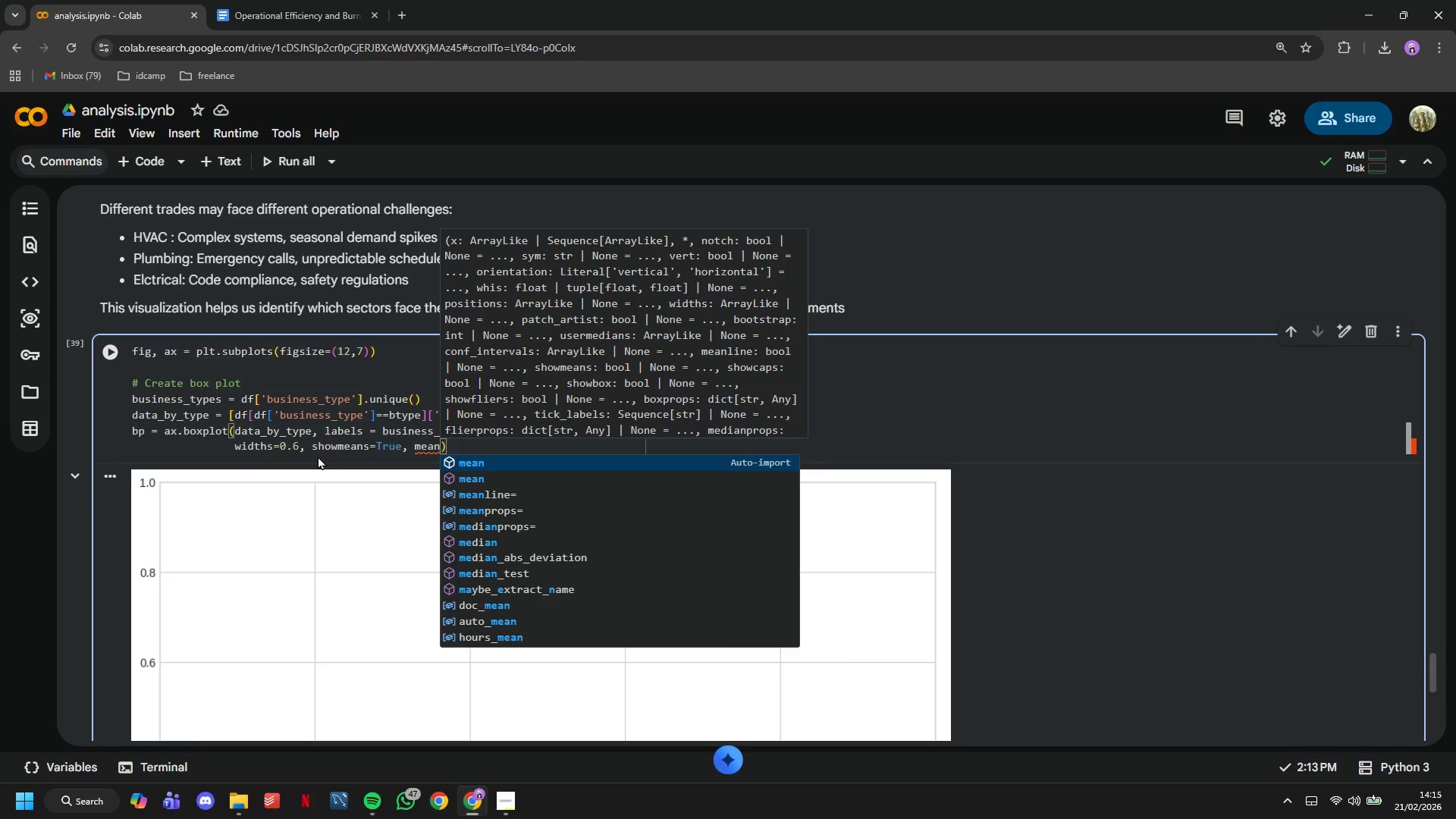 
type(props)
 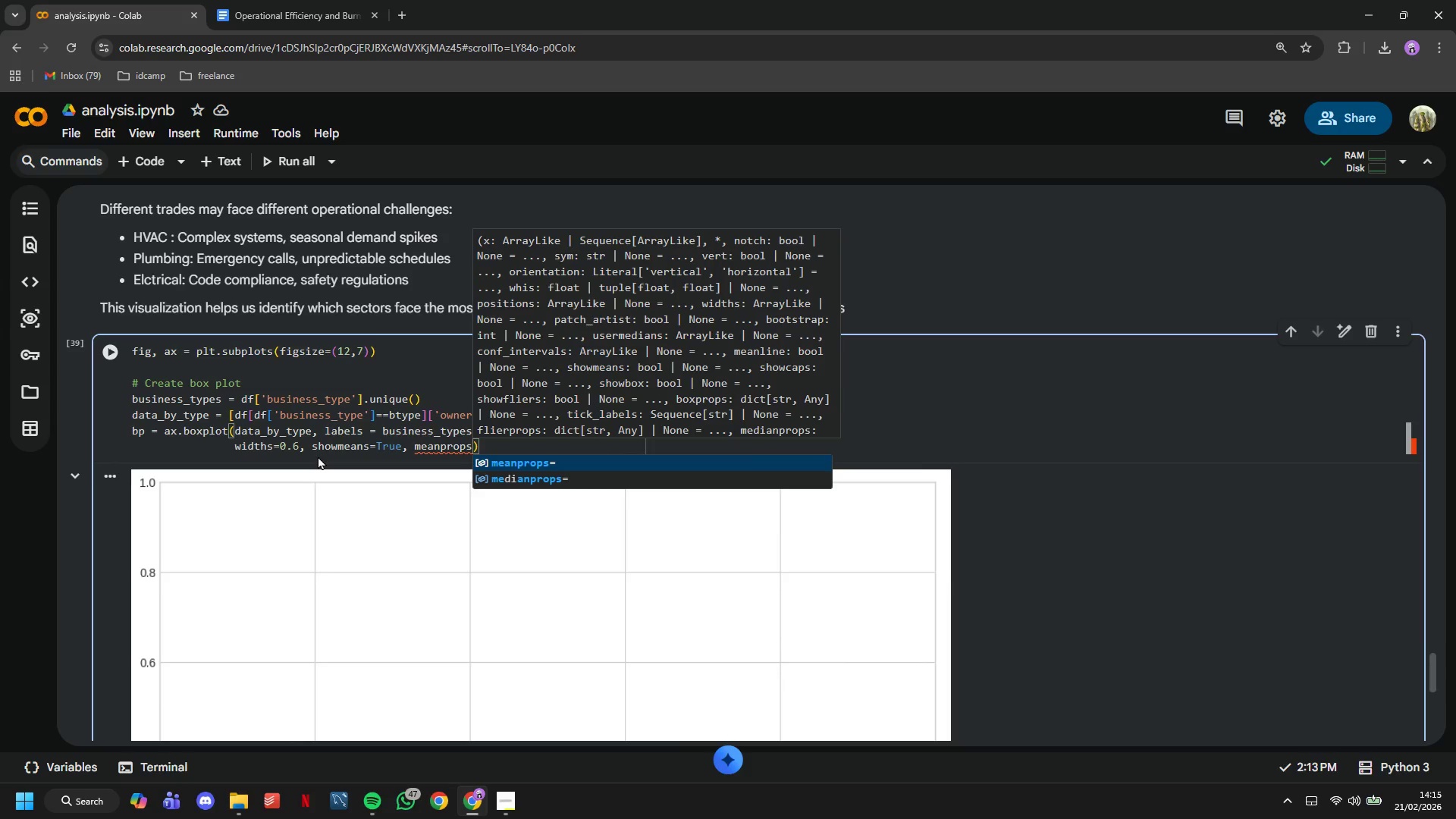 
type(=dict(marker)
 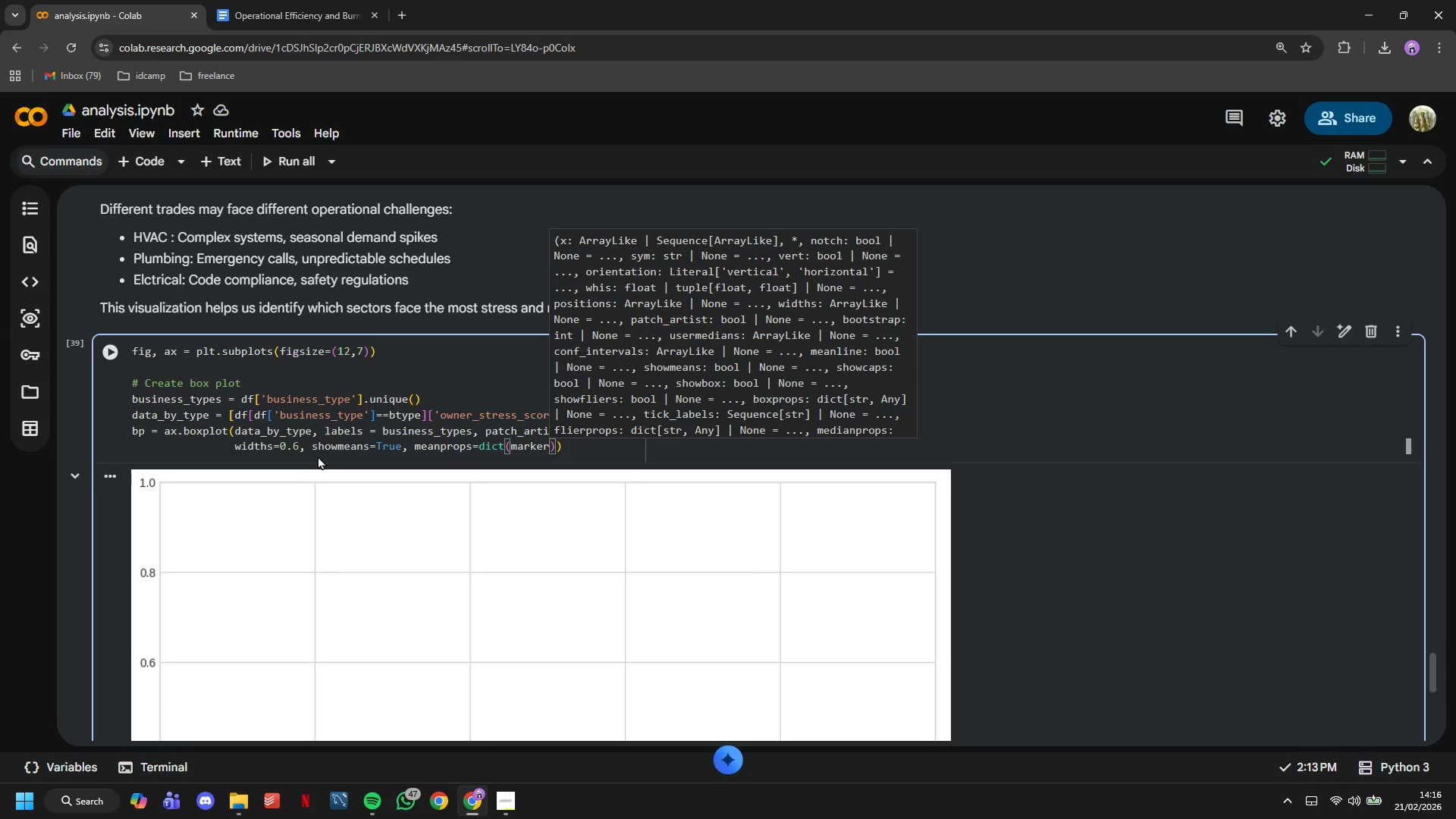 
wait(5.16)
 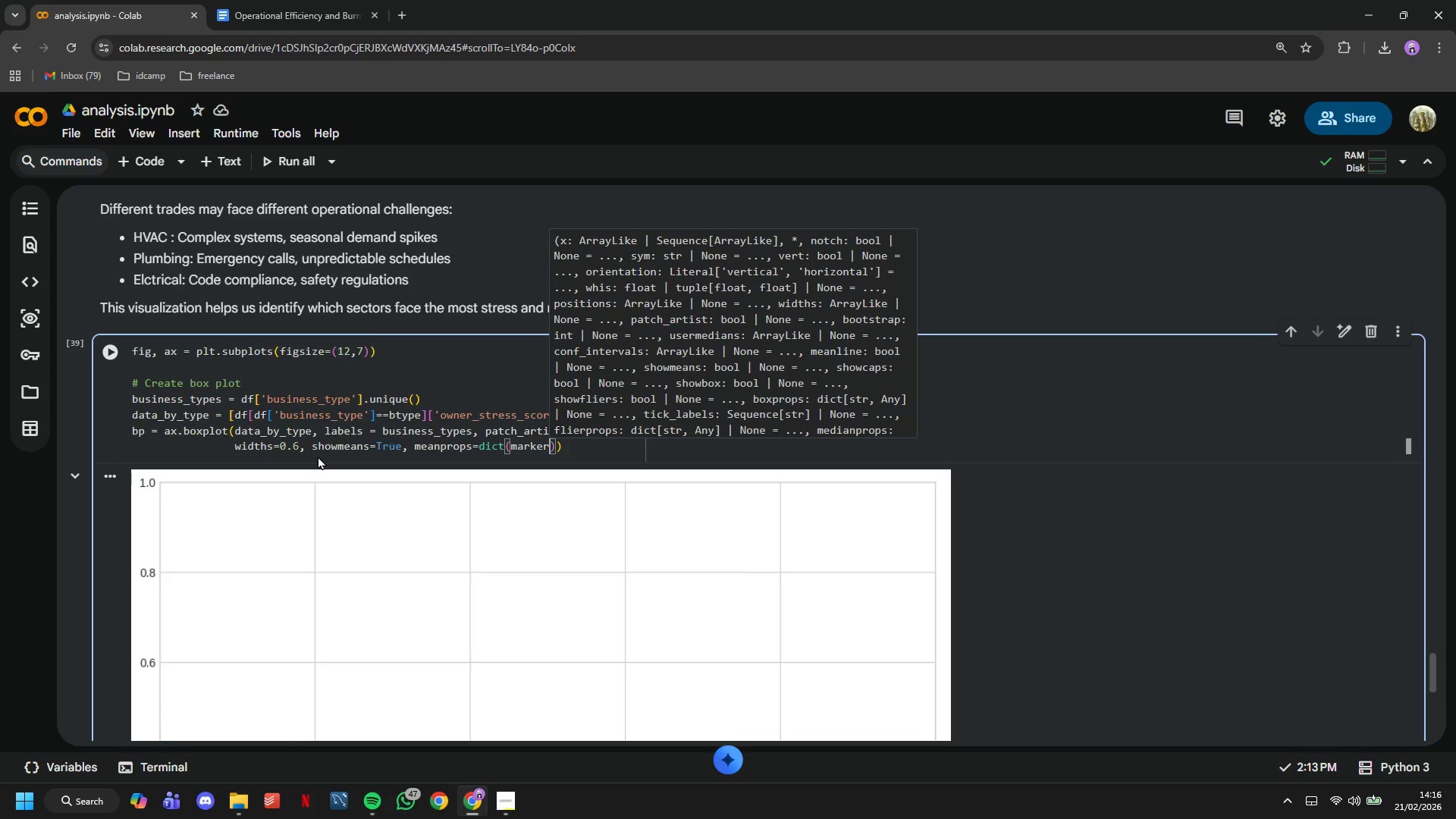 
key(Equal)
 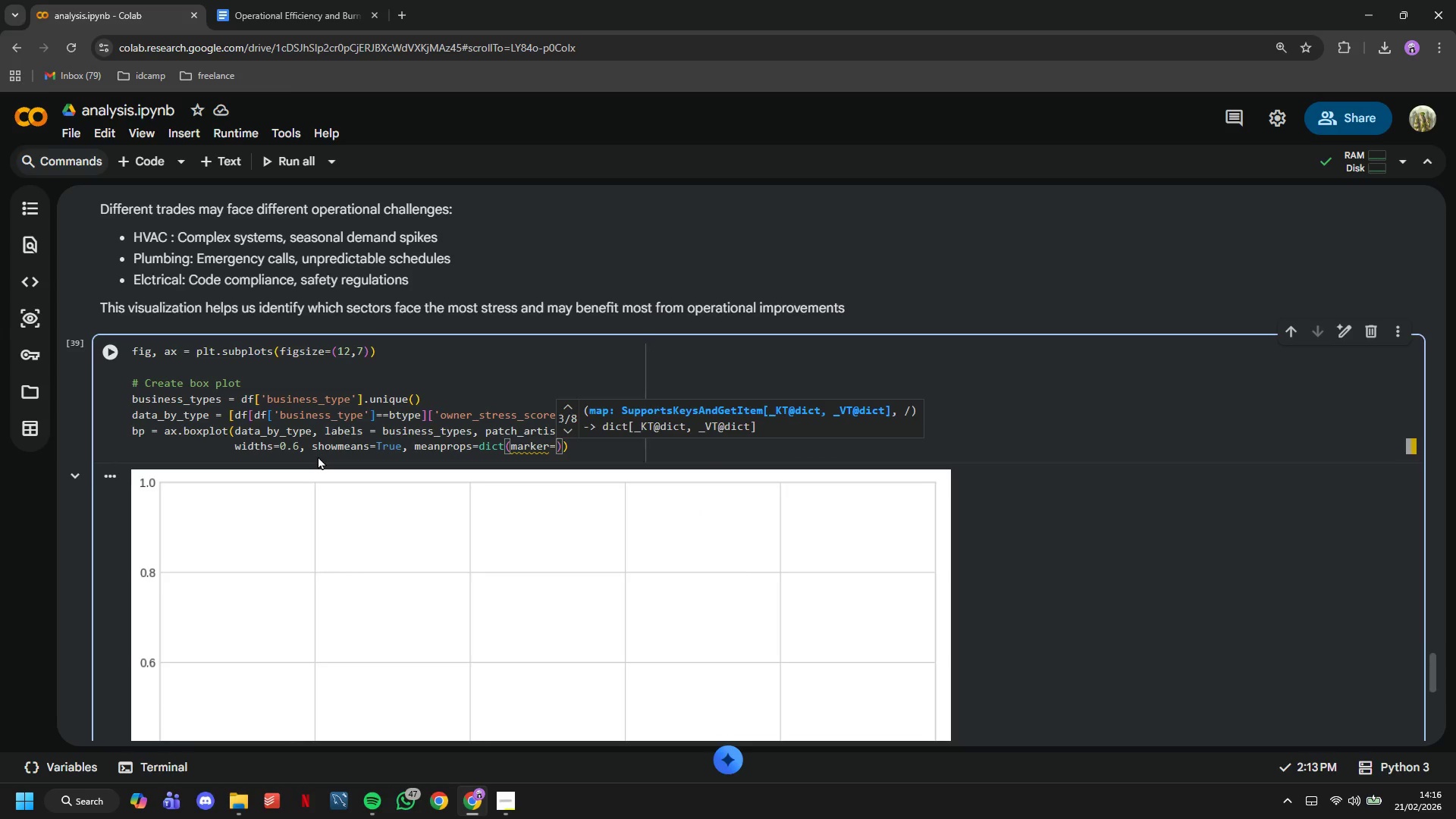 
key(Quote)
 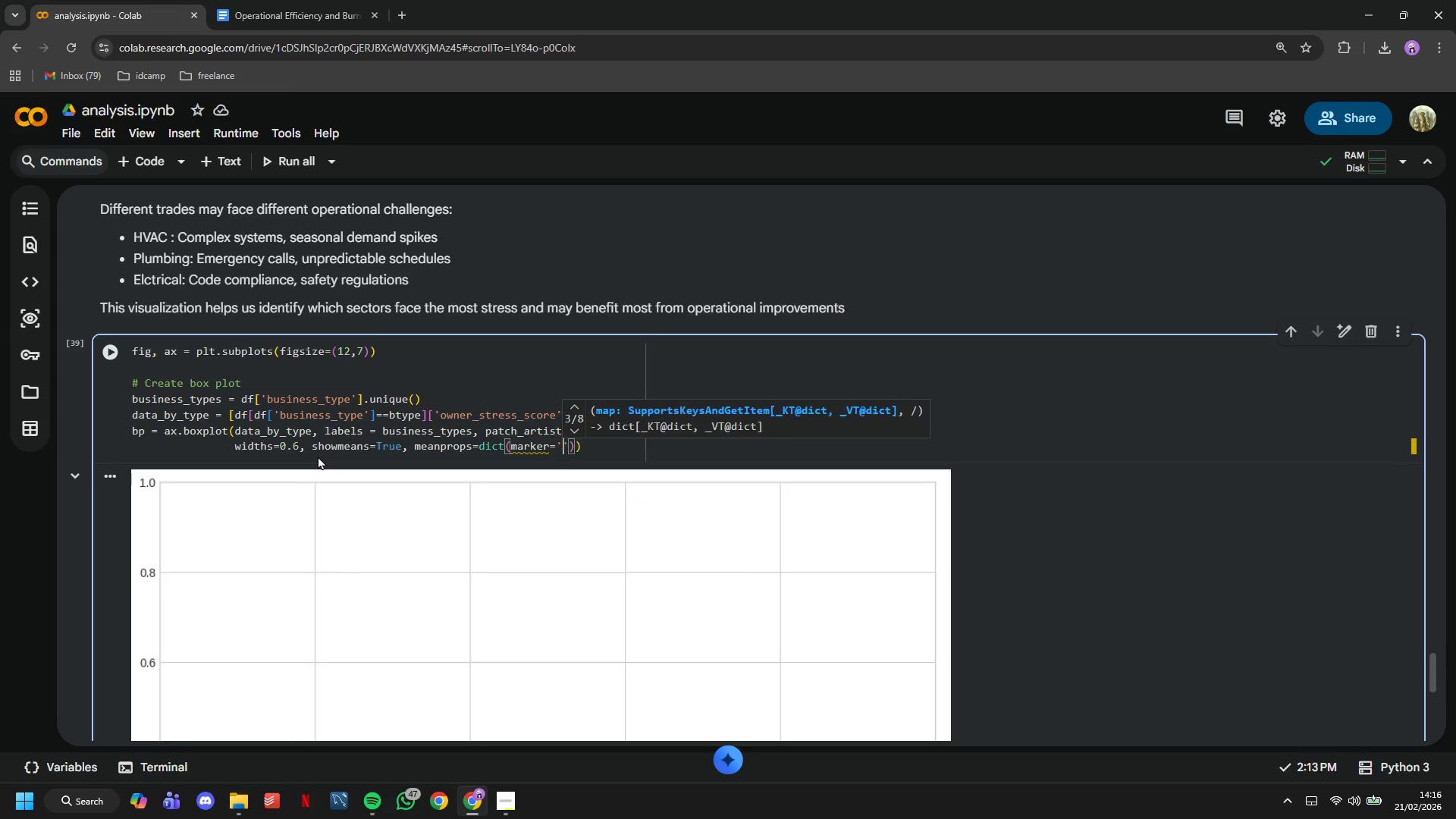 
key(CapsLock)
 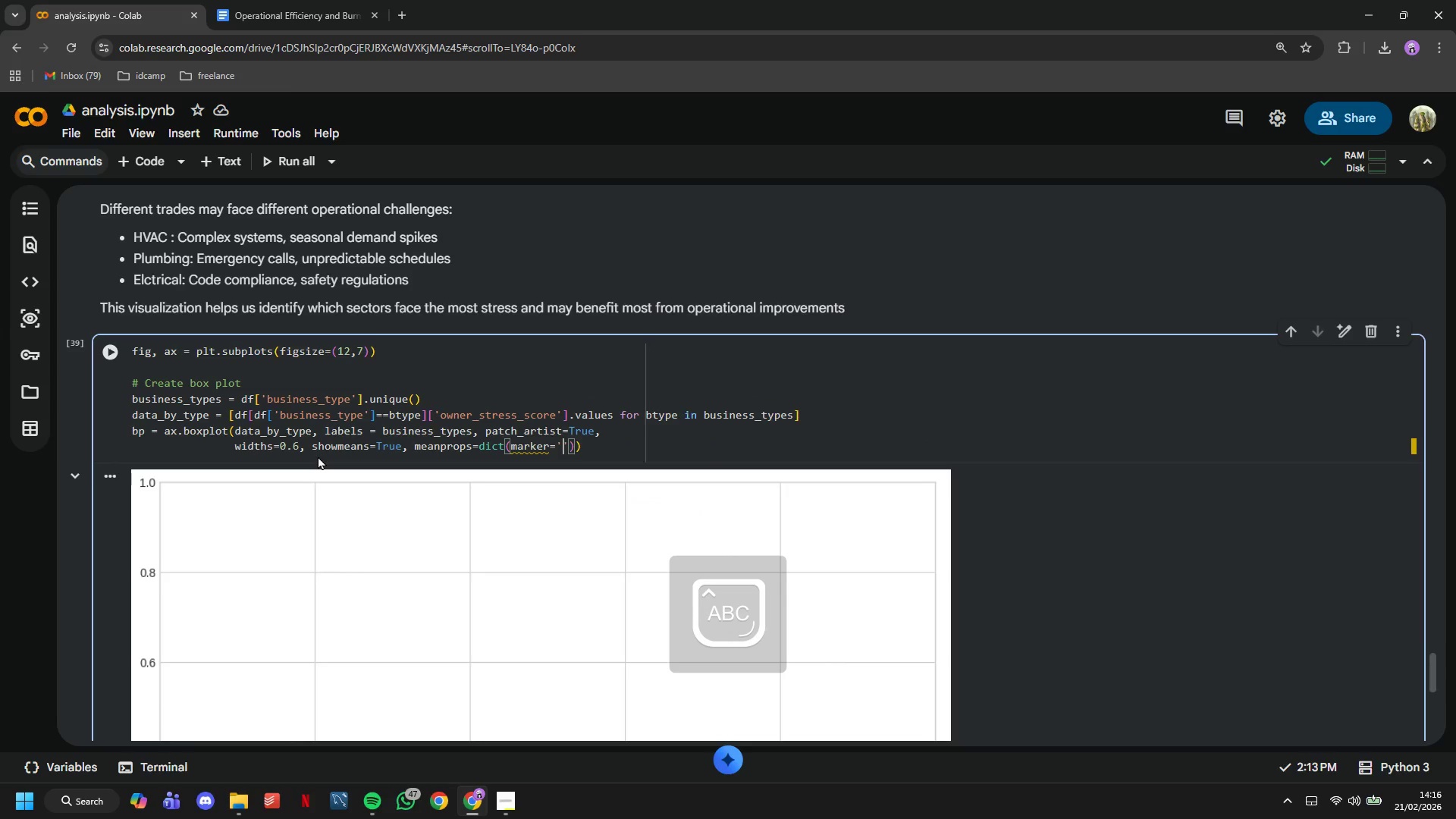 
key(D)
 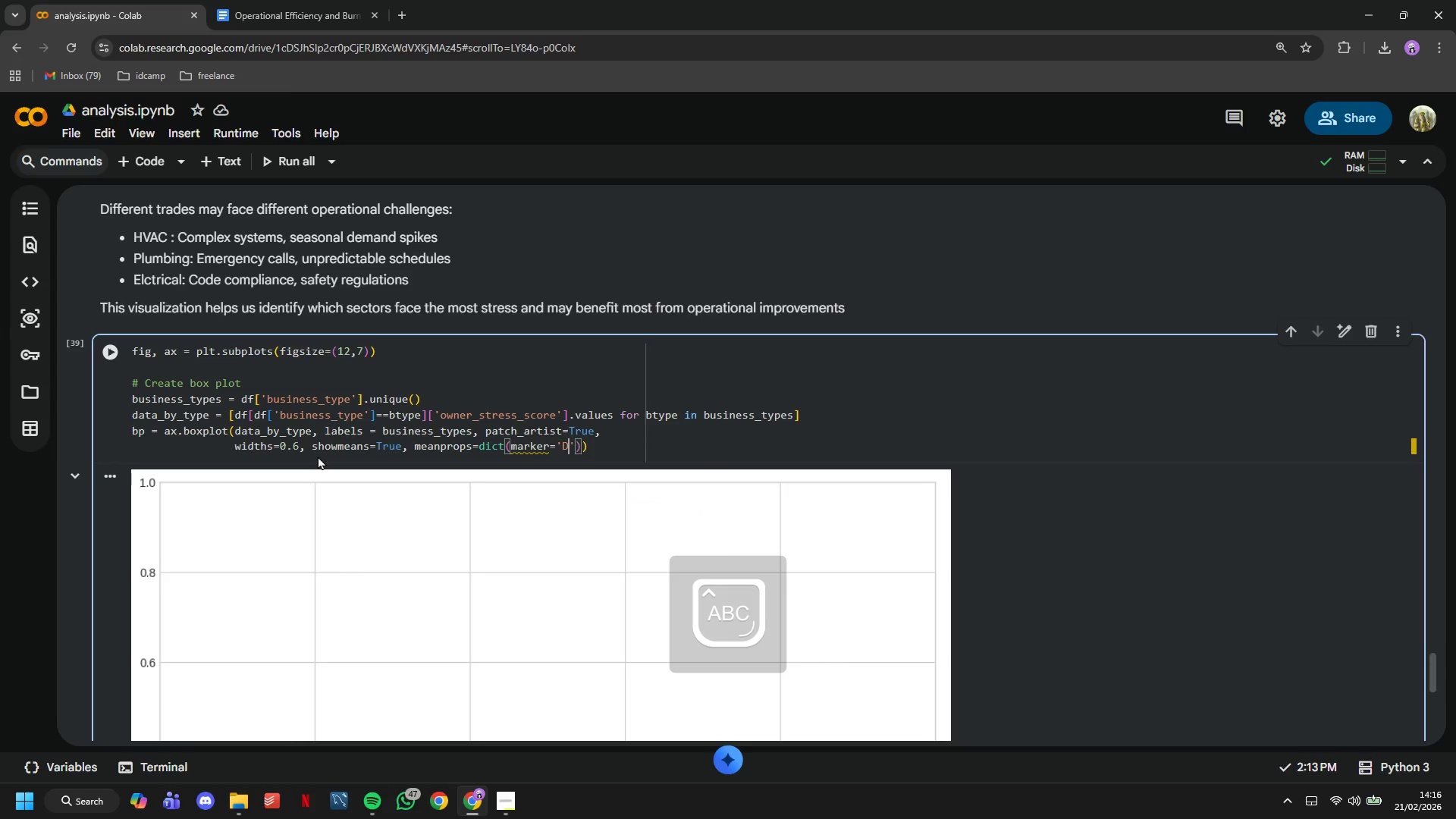 
key(CapsLock)
 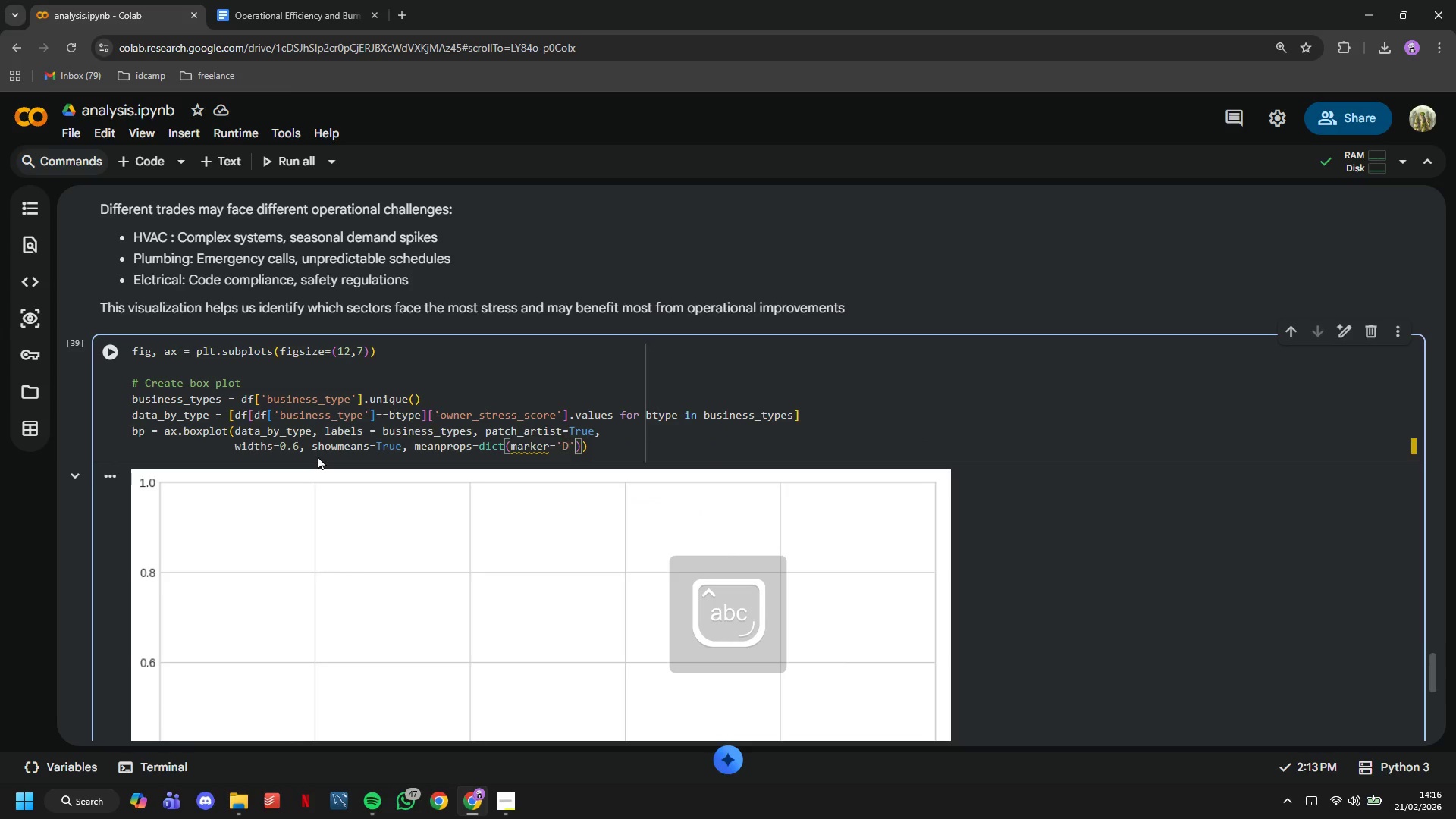 
key(ArrowRight)
 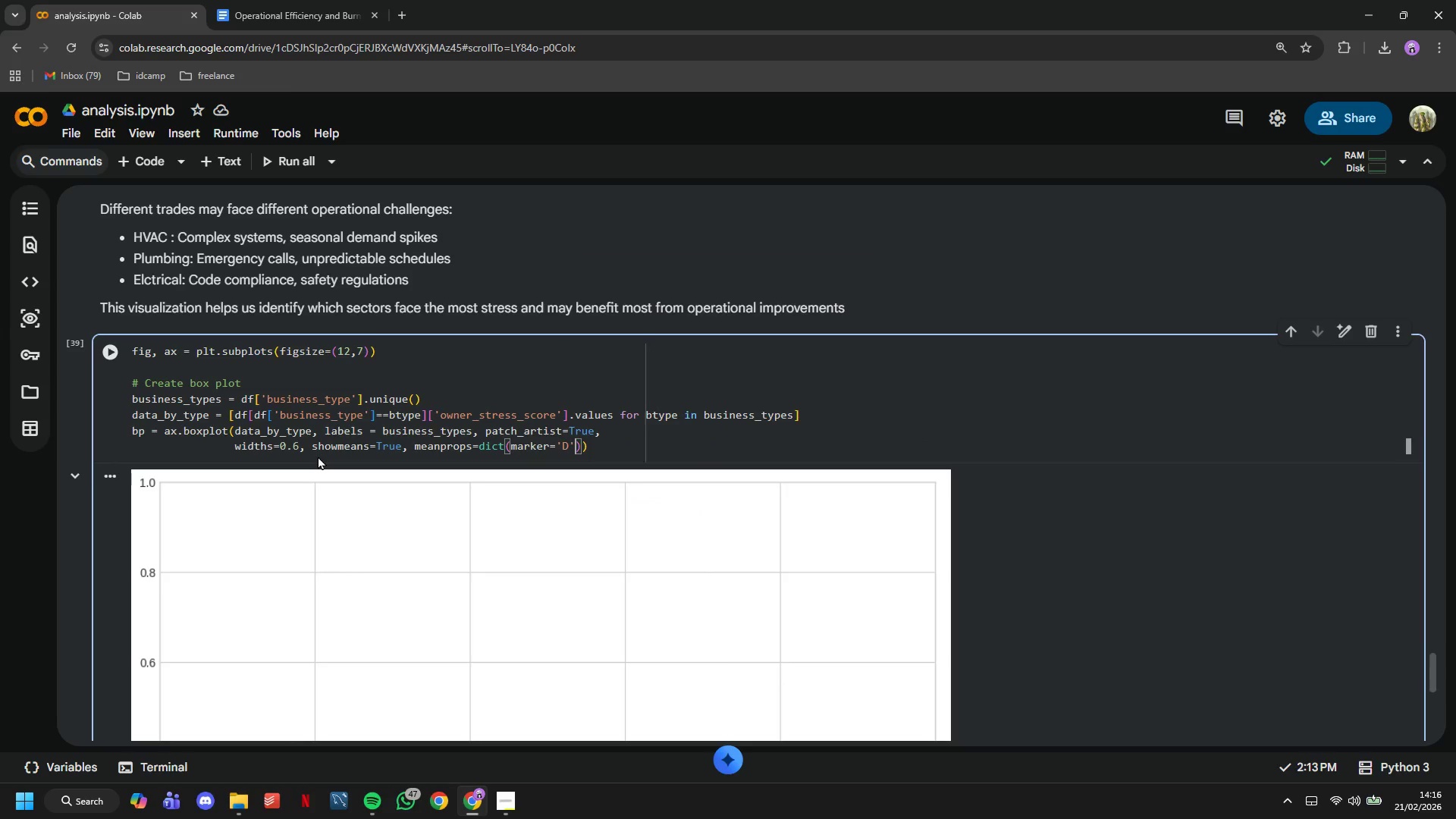 
wait(9.27)
 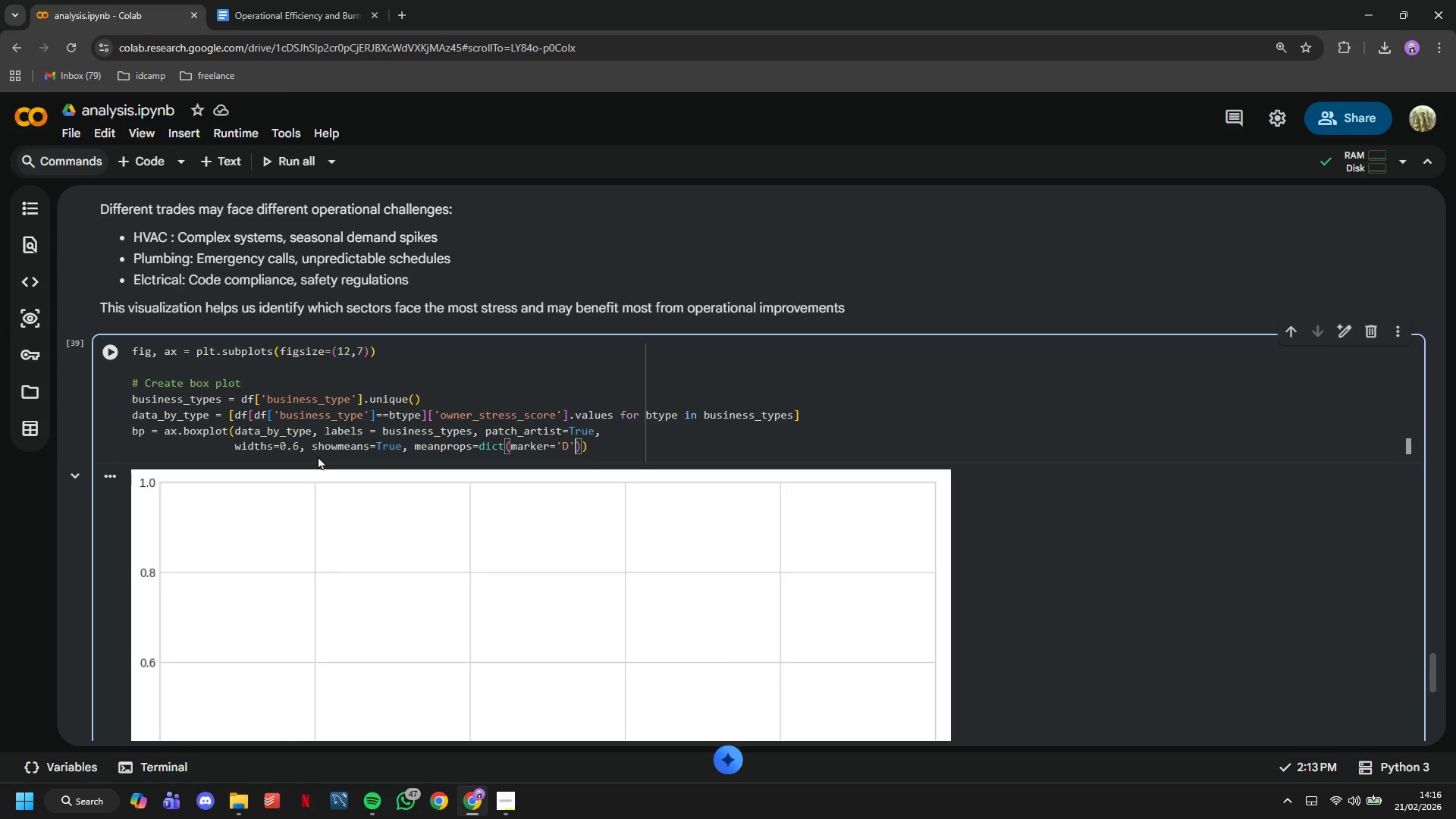 
type(,  marker)
 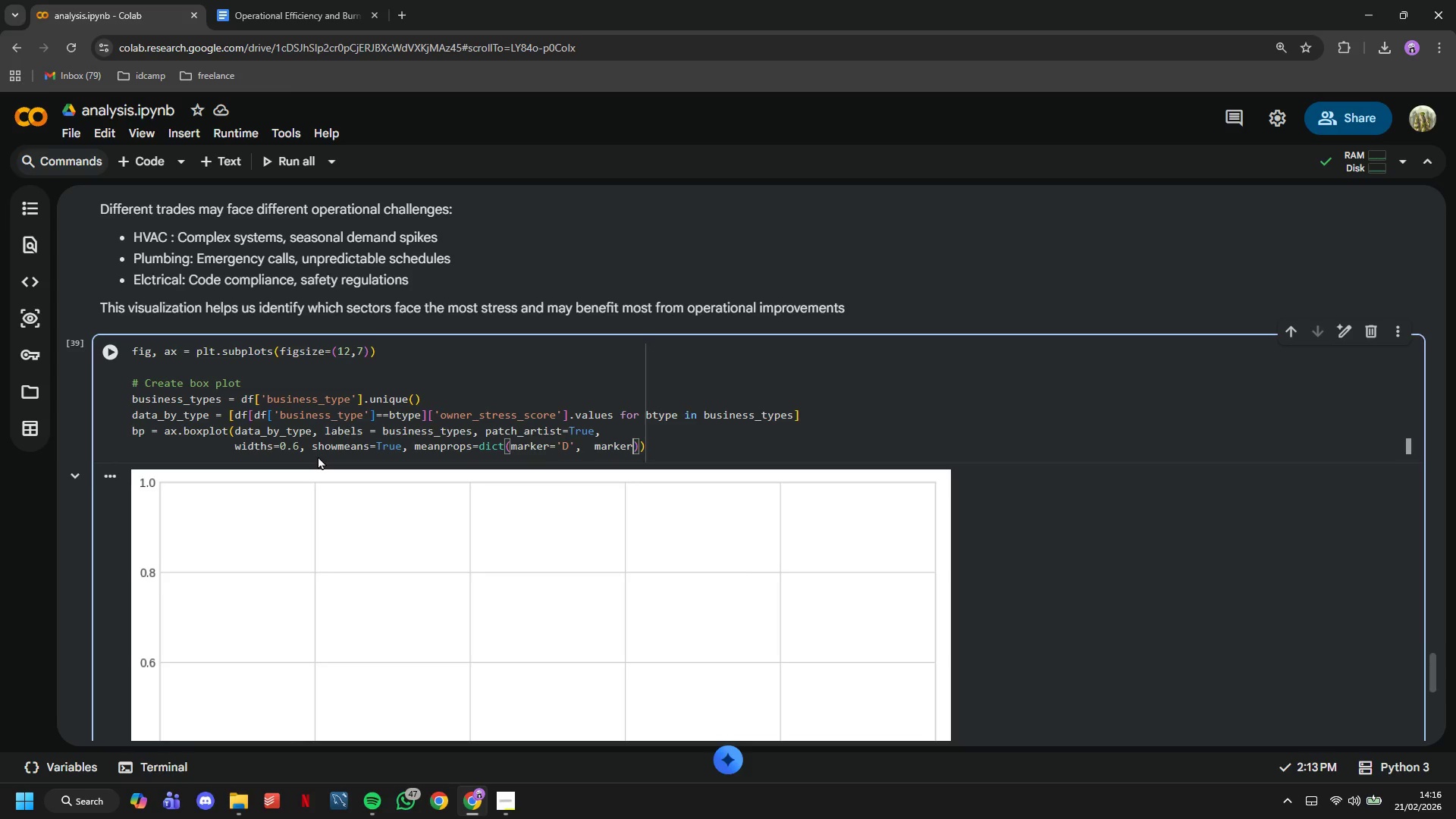 
hold_key(key=ArrowLeft, duration=0.66)
 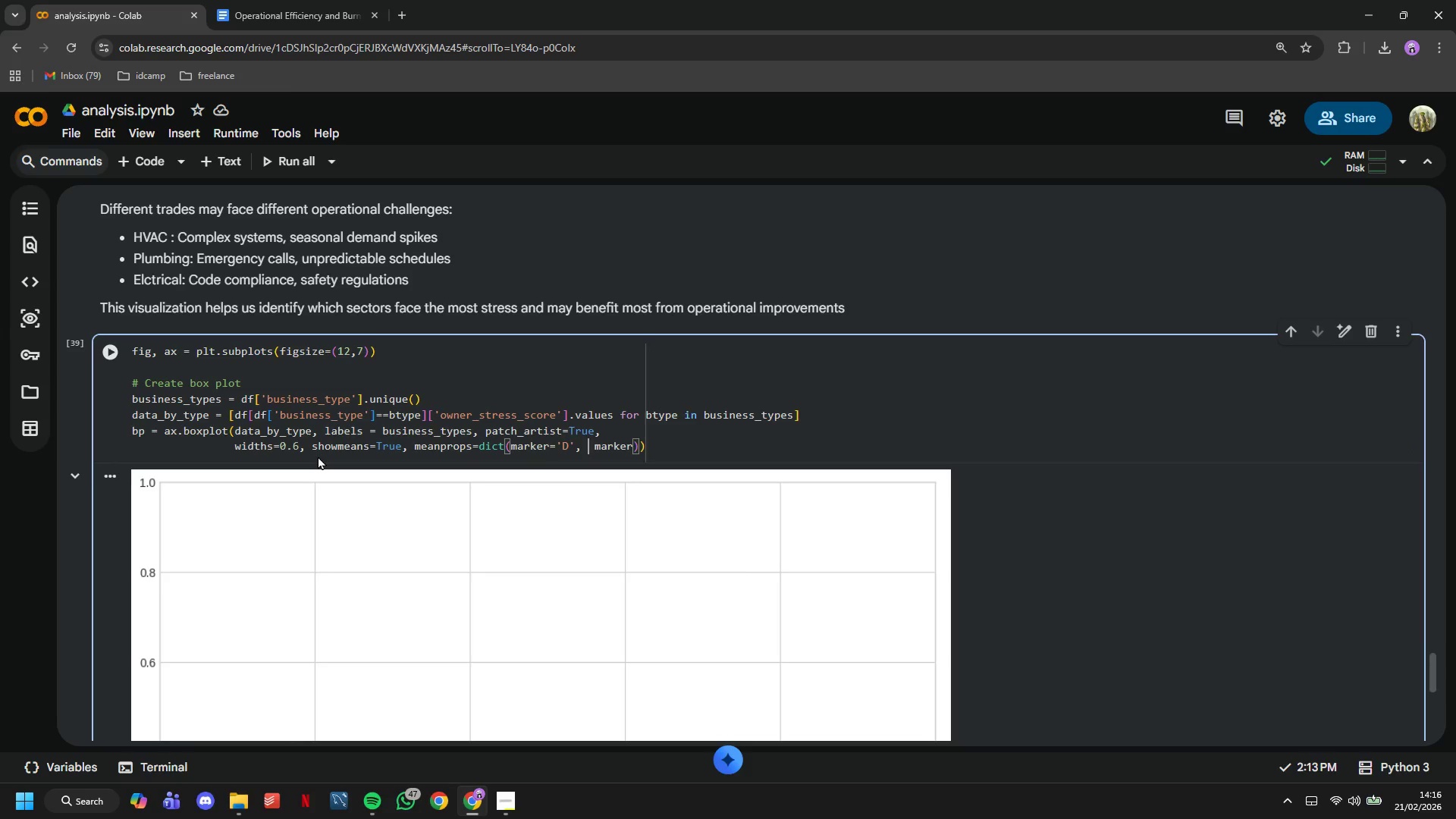 
key(ArrowRight)
 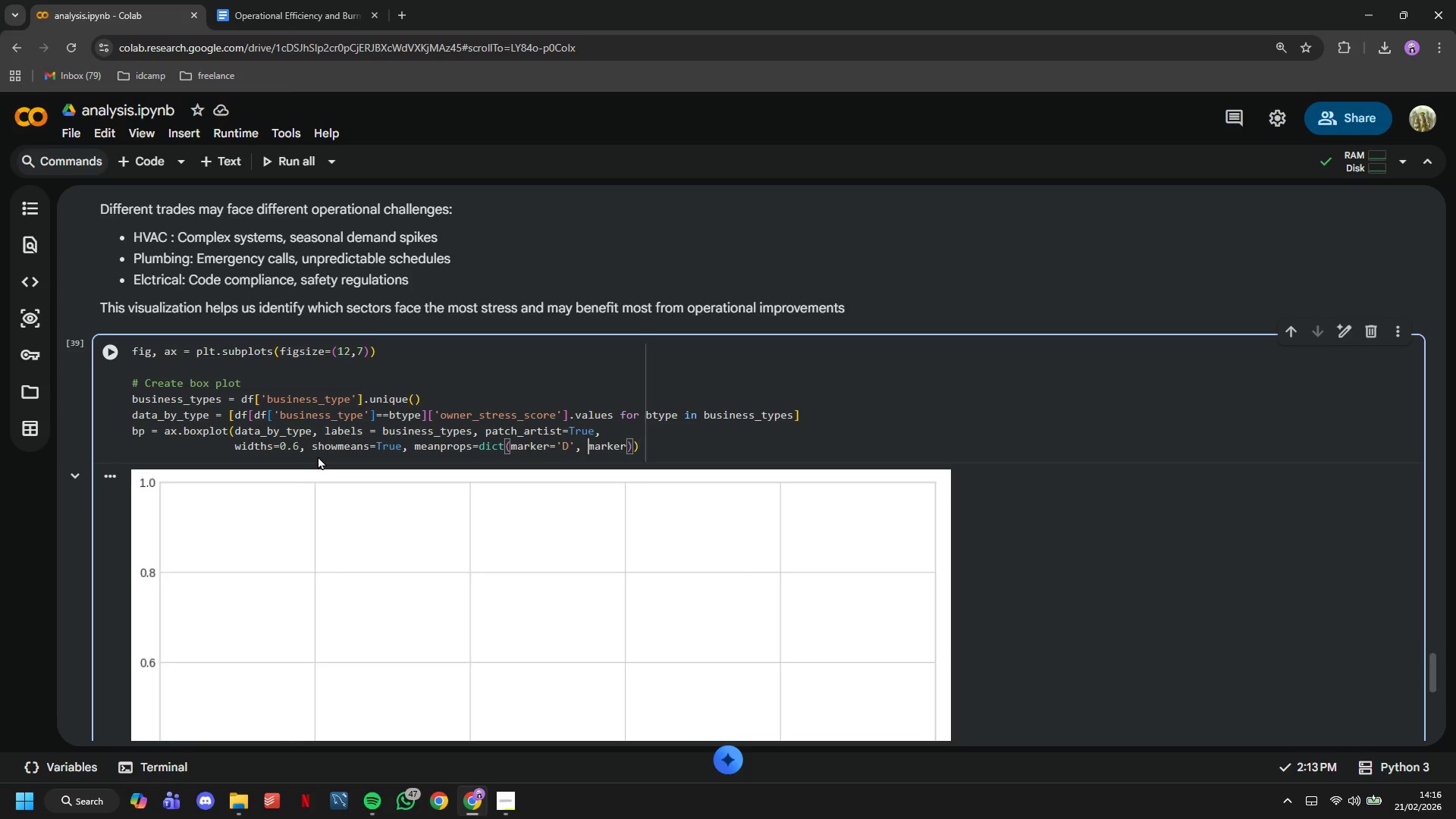 
key(Backspace)
 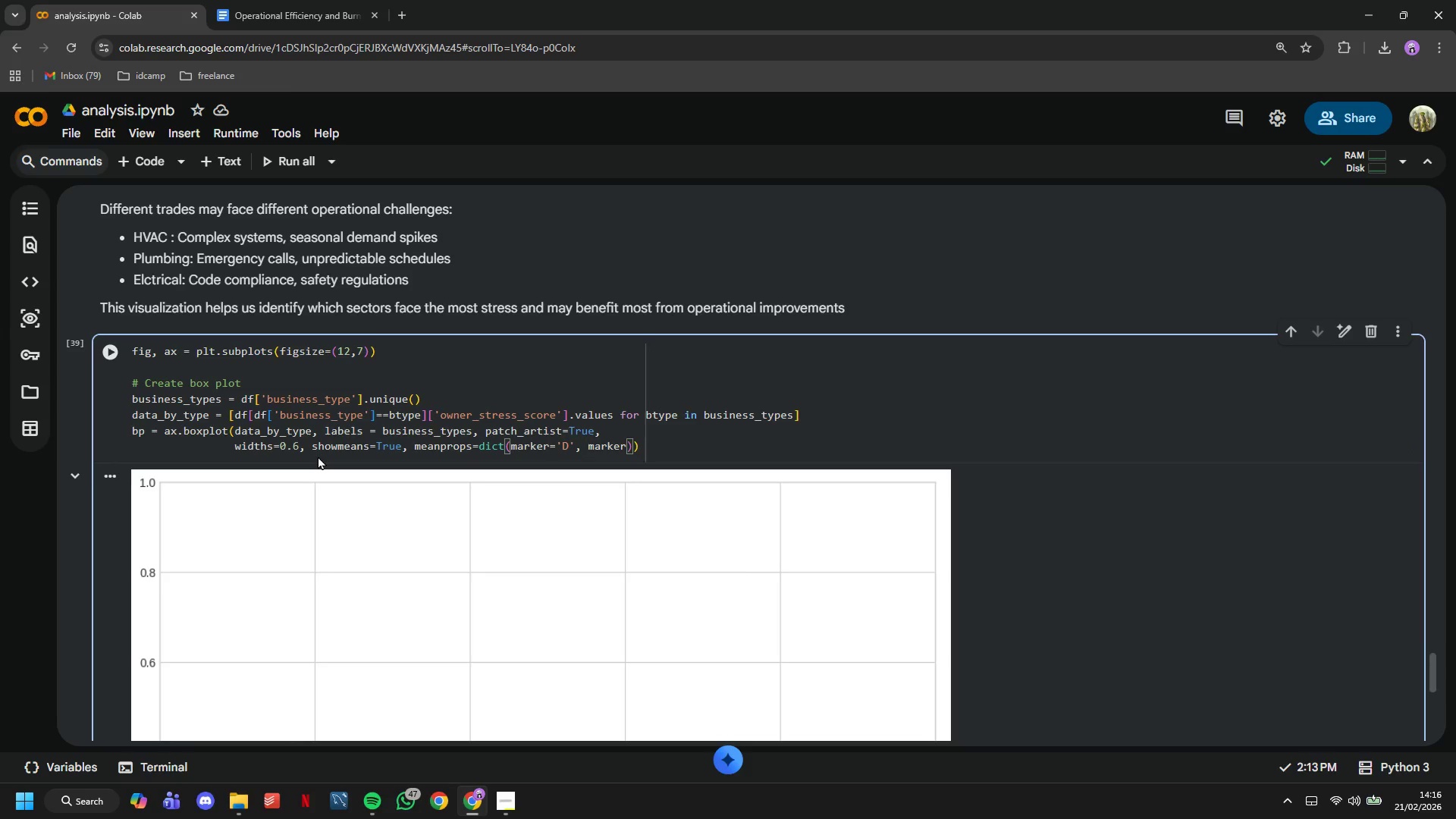 
key(Backspace)
 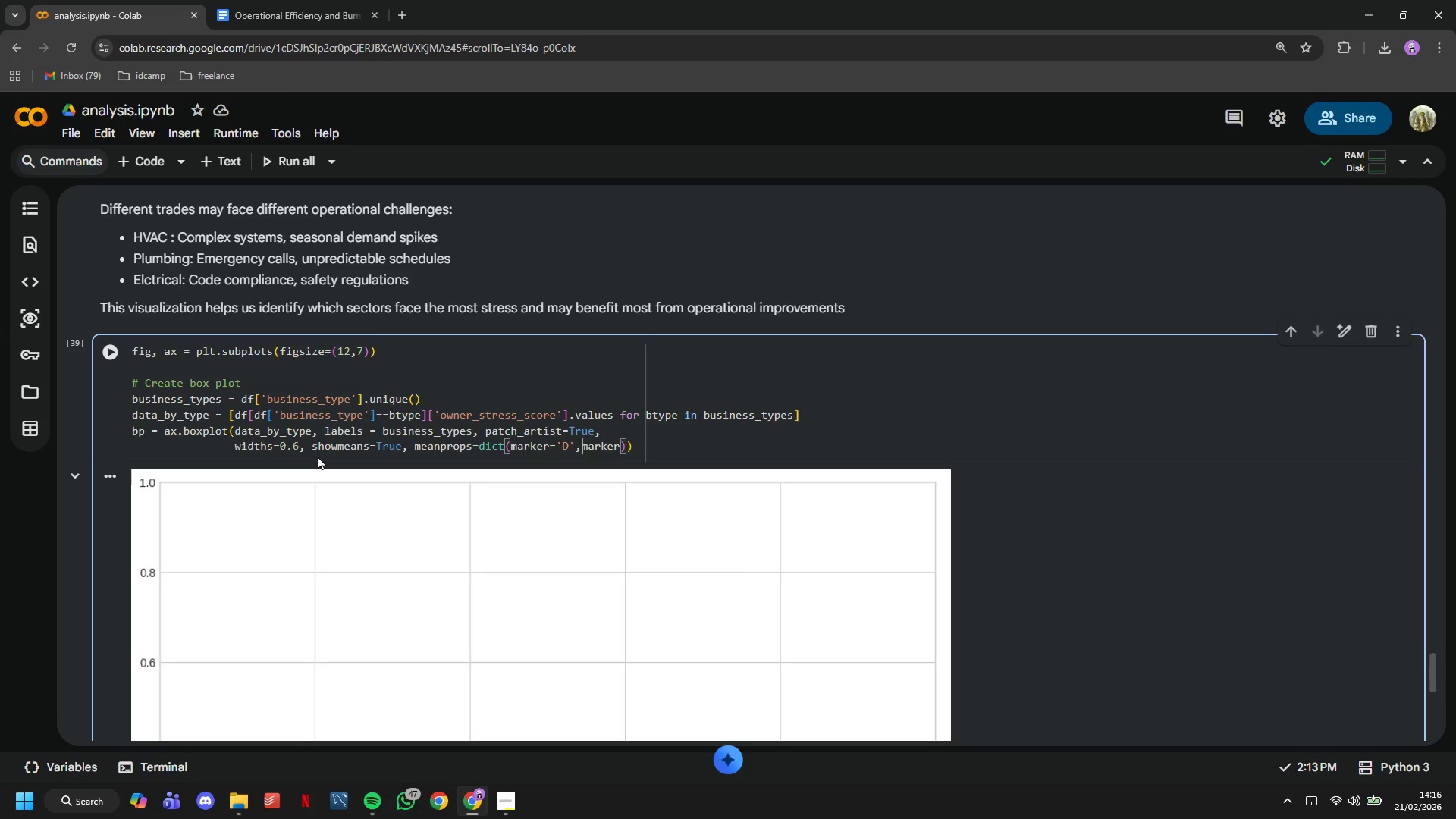 
key(Space)
 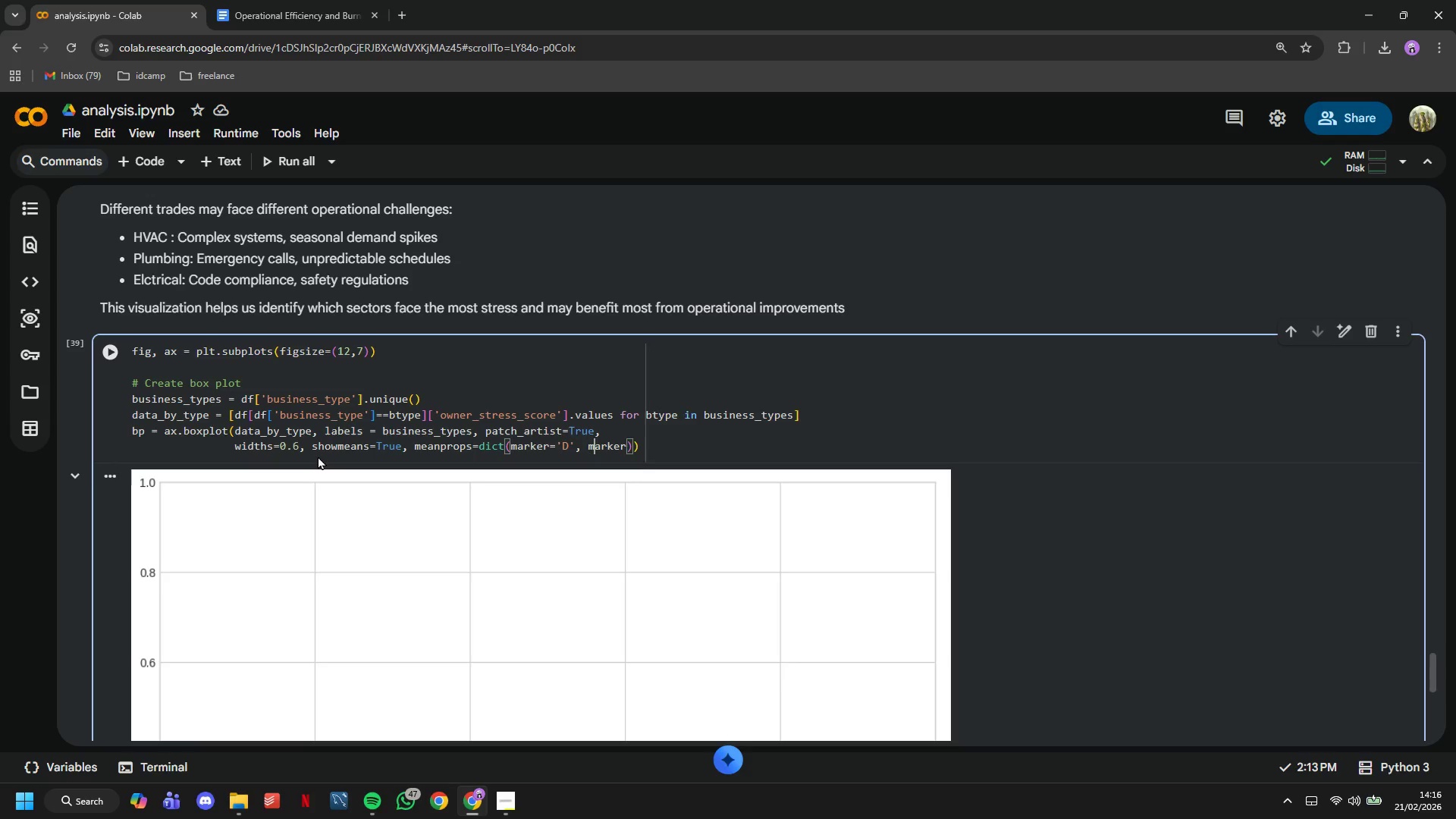 
key(ArrowRight)
 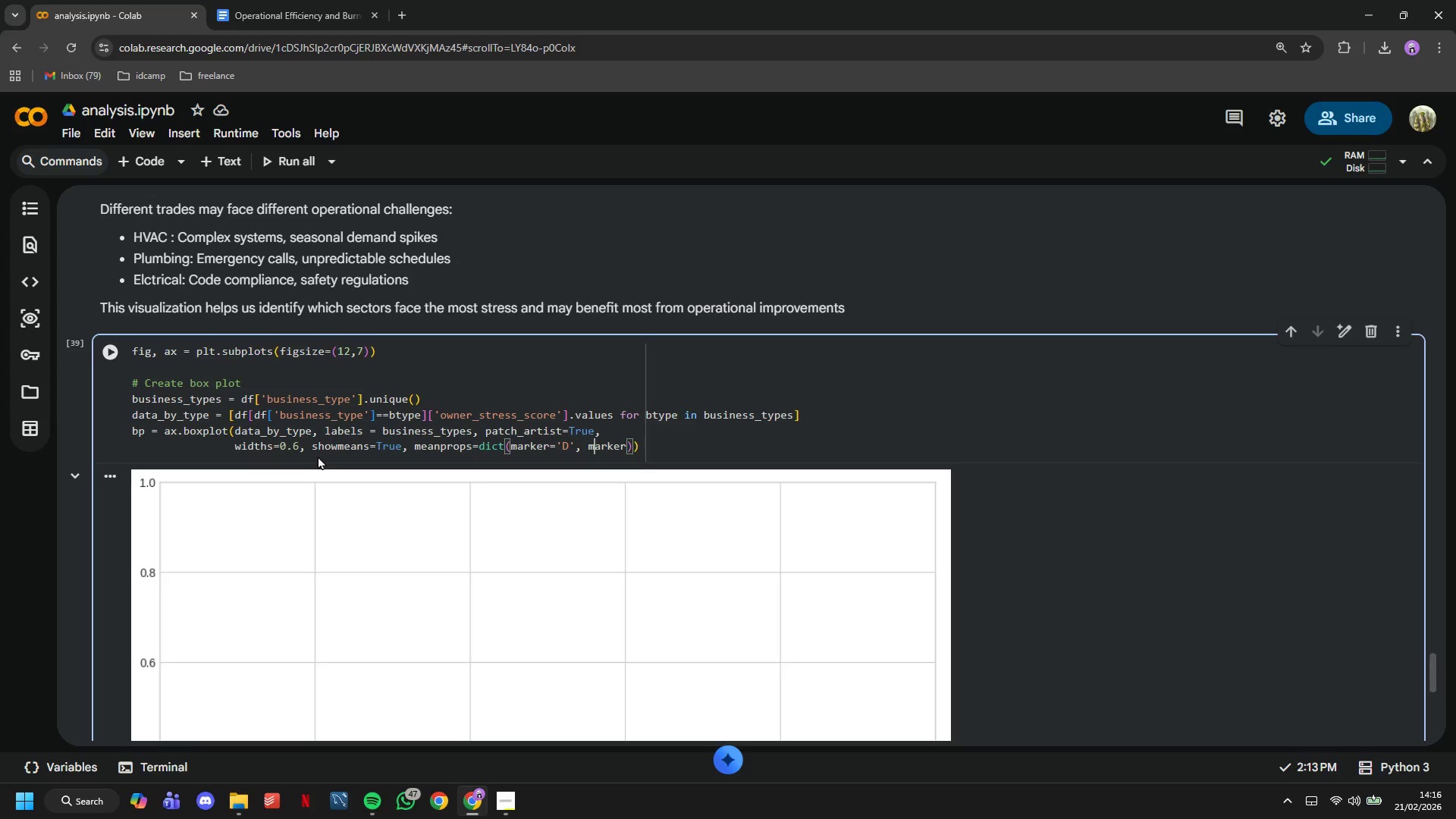 
key(ArrowRight)
 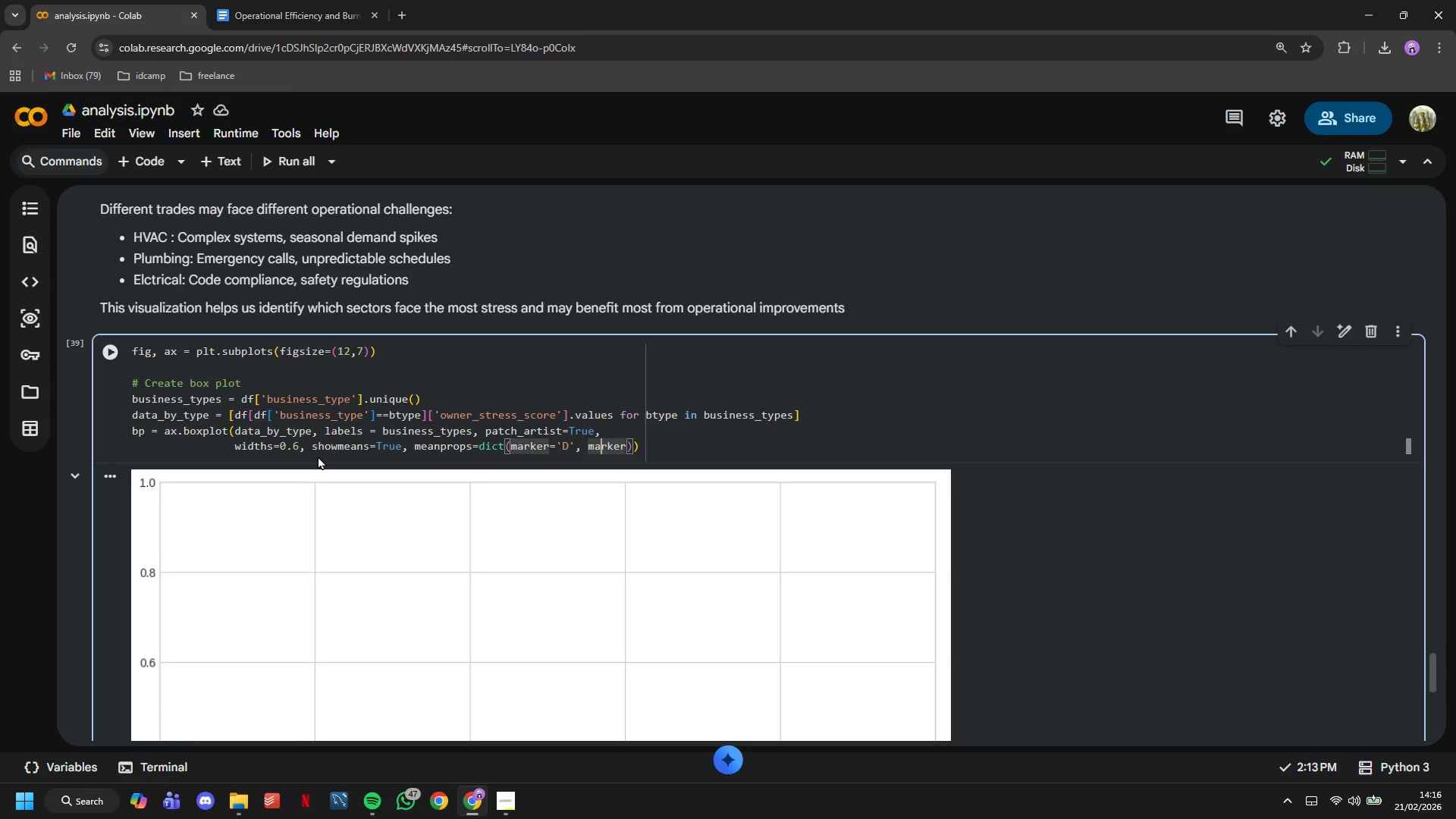 
key(ArrowRight)
 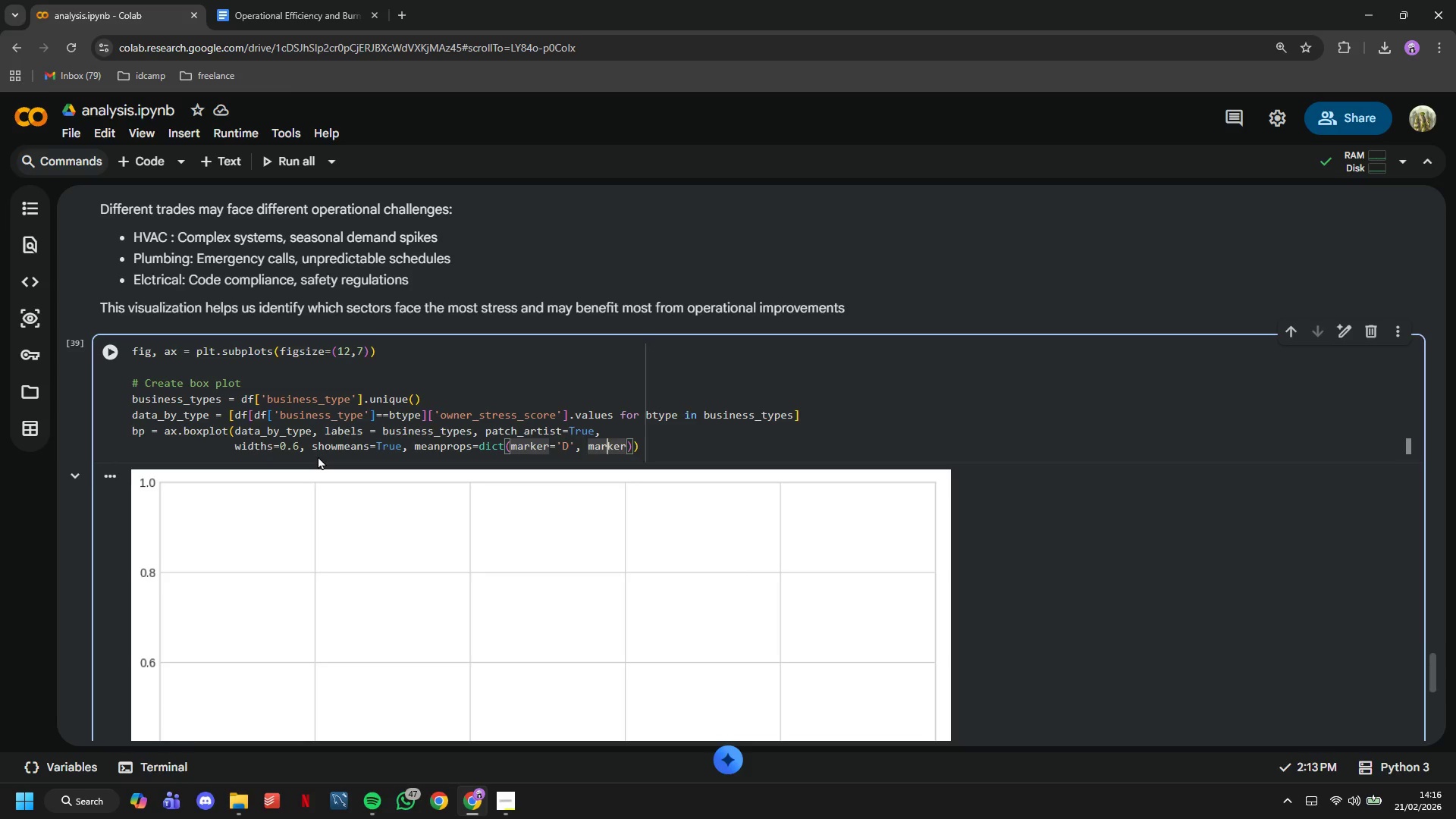 
key(ArrowRight)
 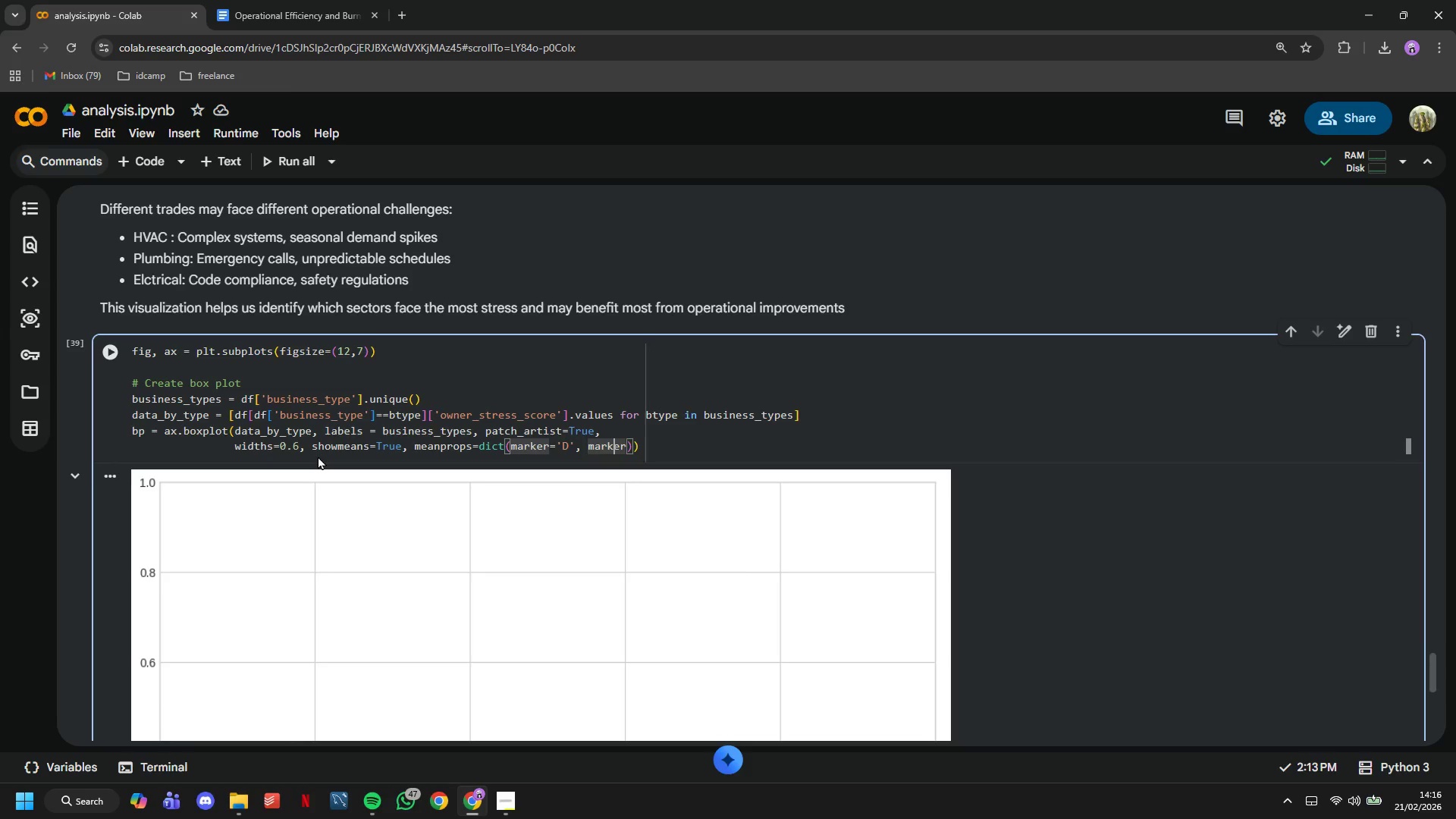 
key(ArrowRight)
 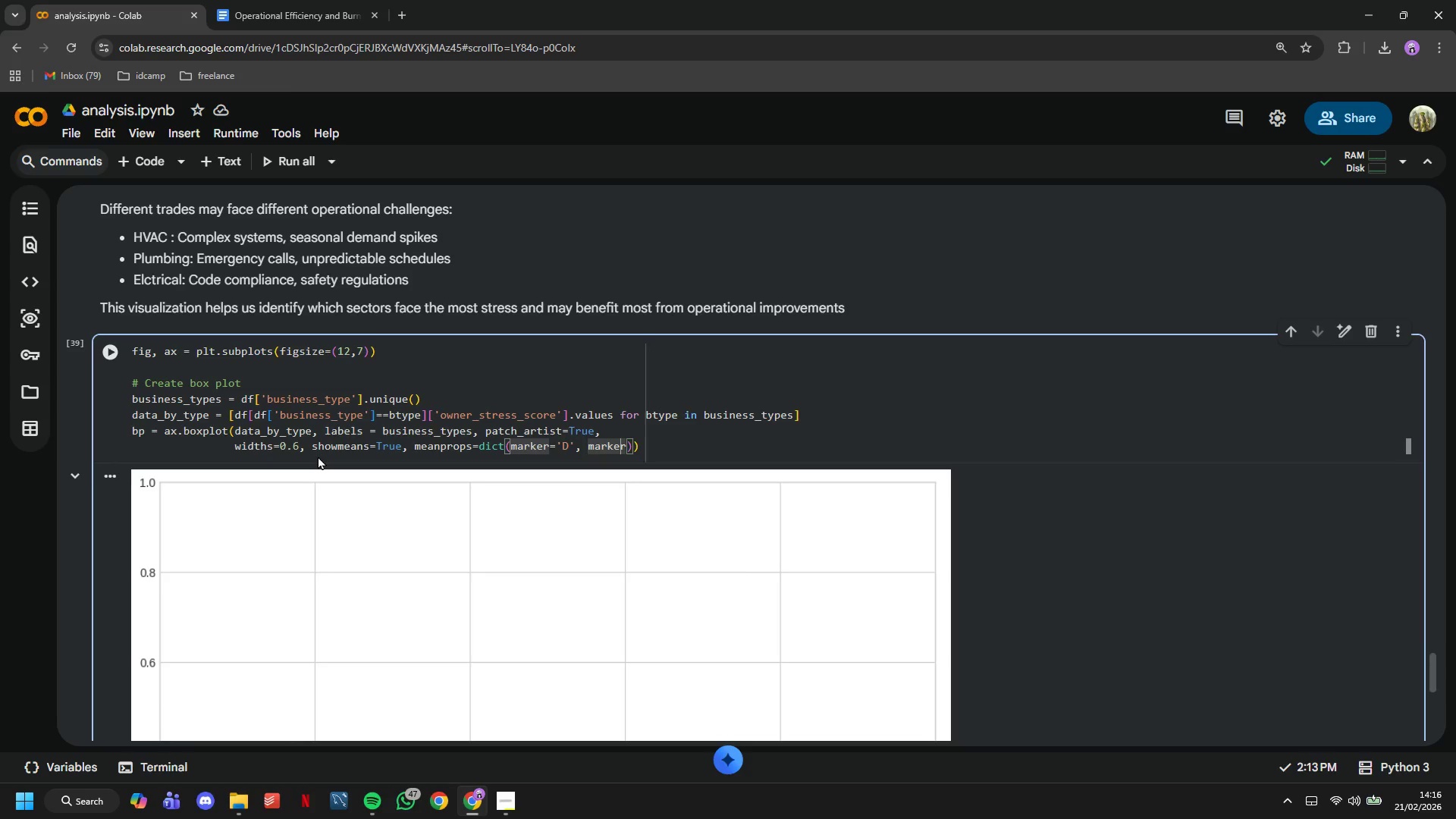 
key(ArrowRight)
 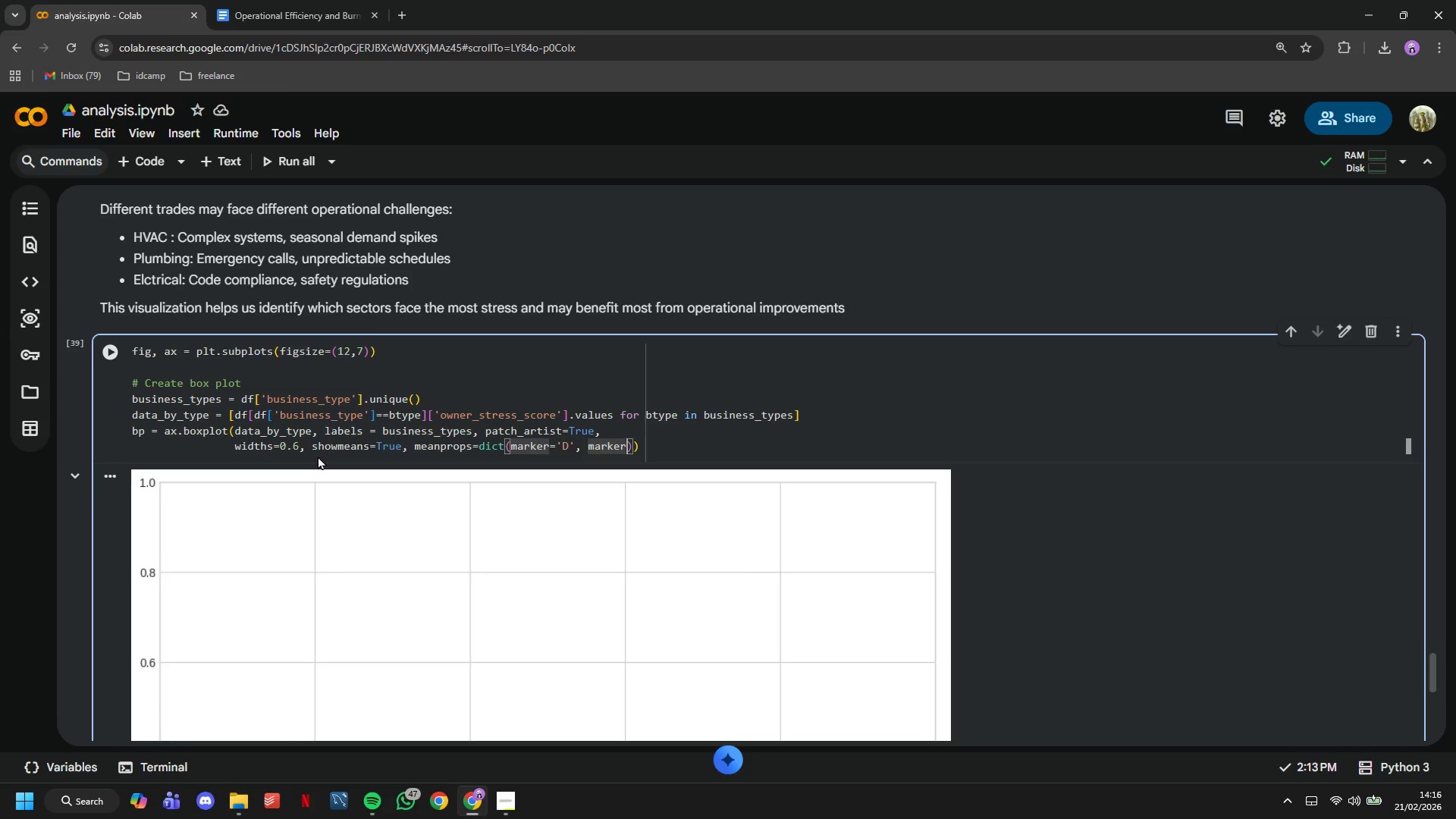 
type(facecolor='red)
 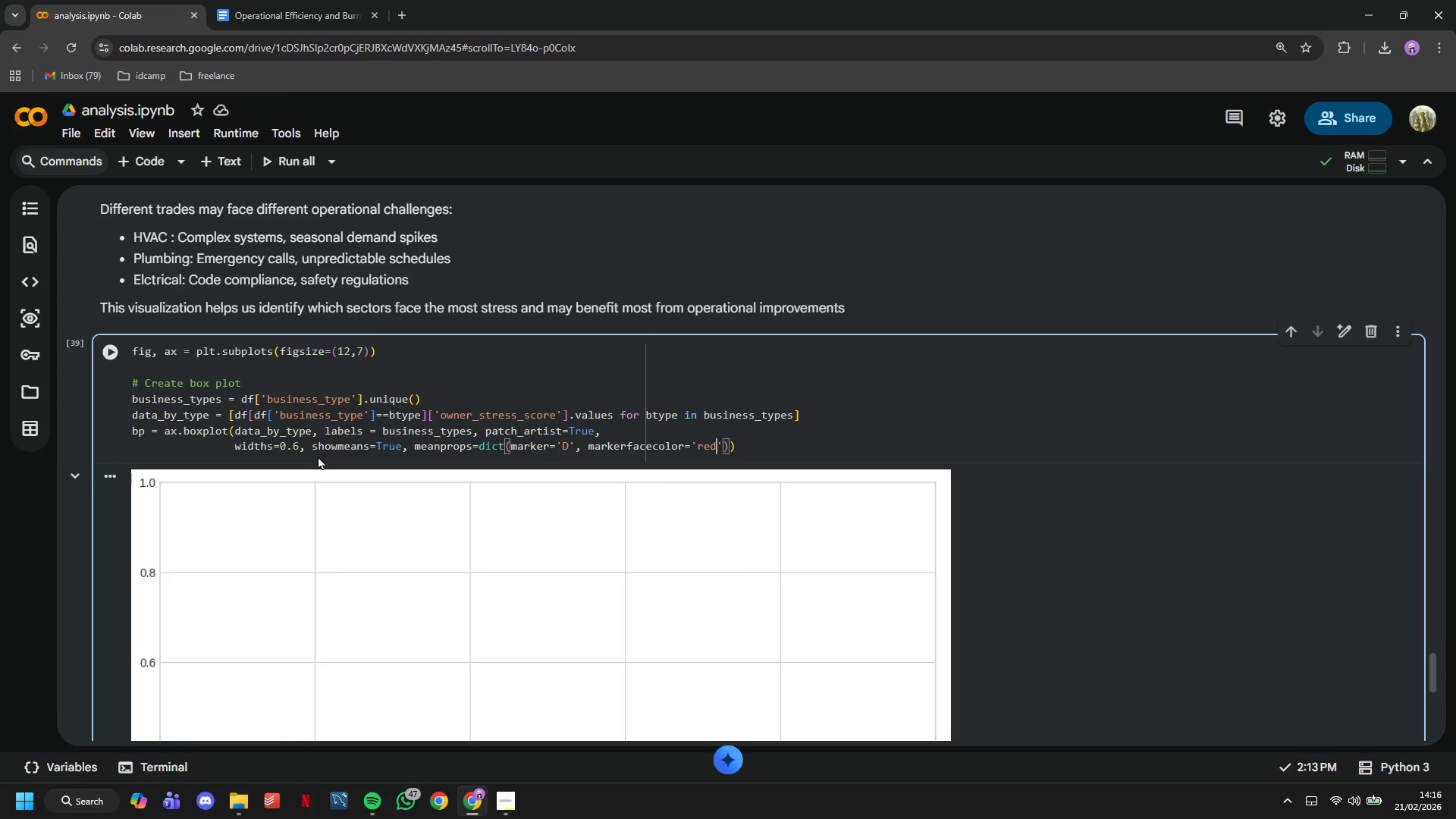 
key(ArrowRight)
 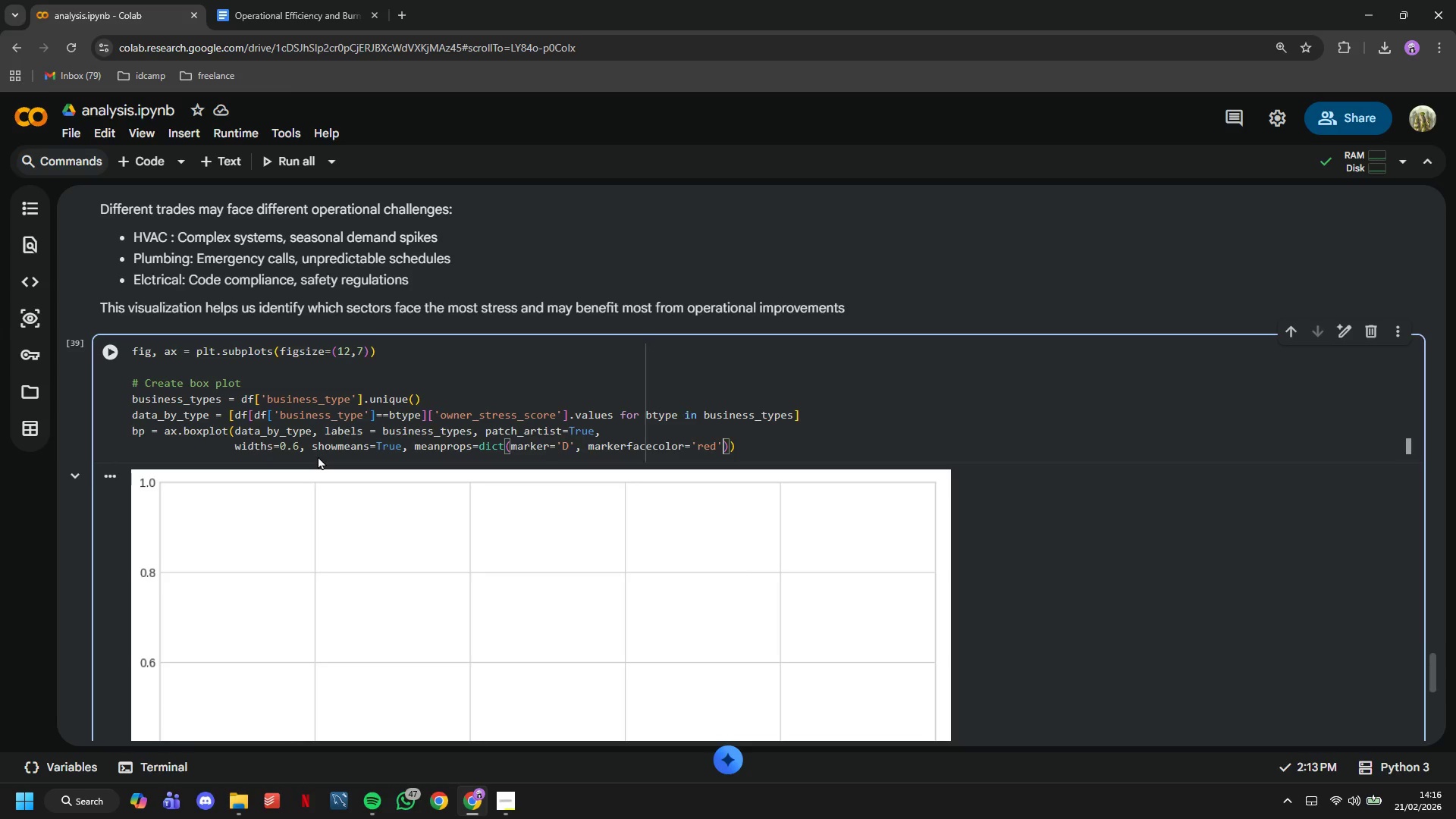 
type(, markeredgecolor='black)
 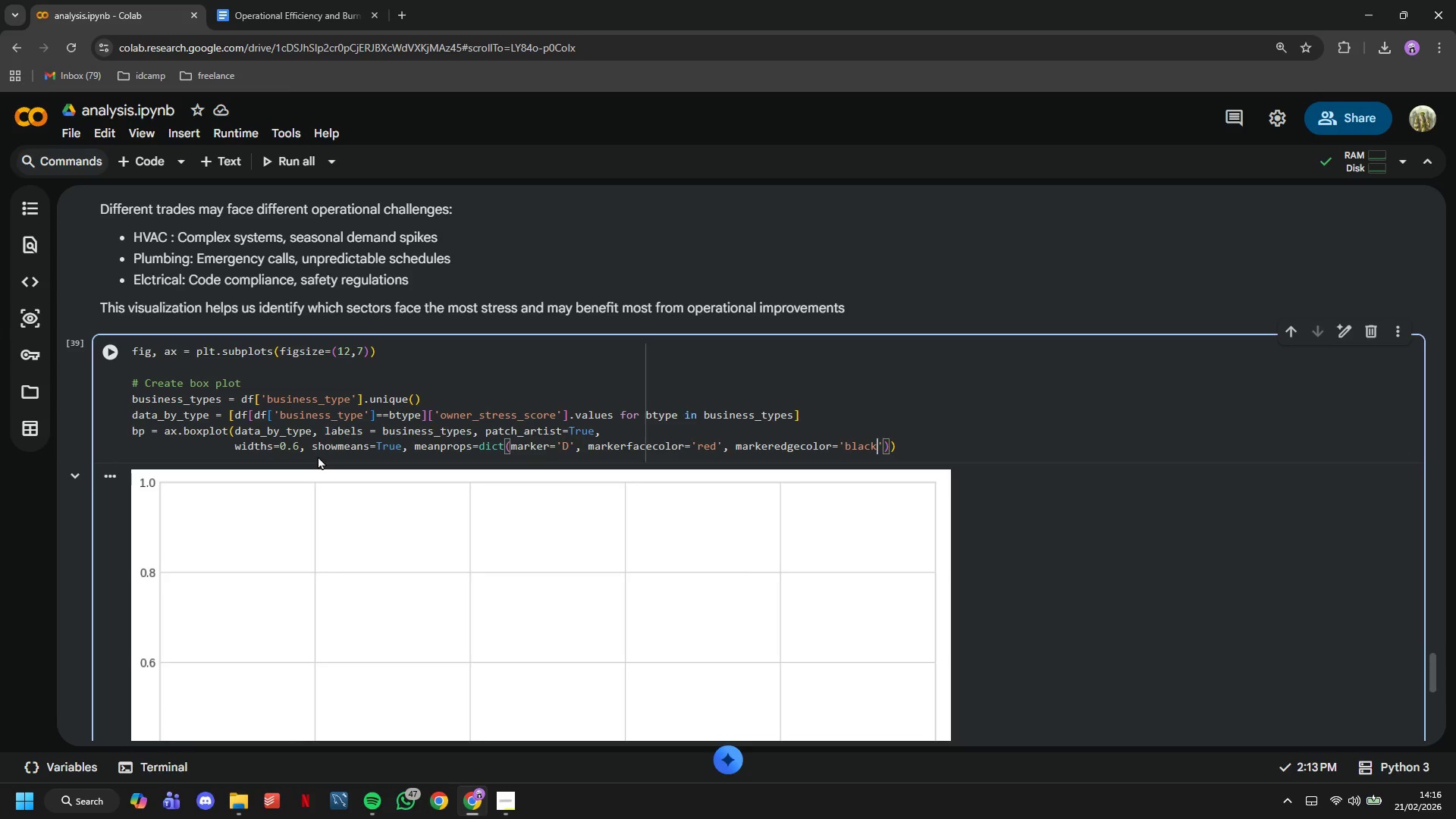 
key(ArrowRight)
 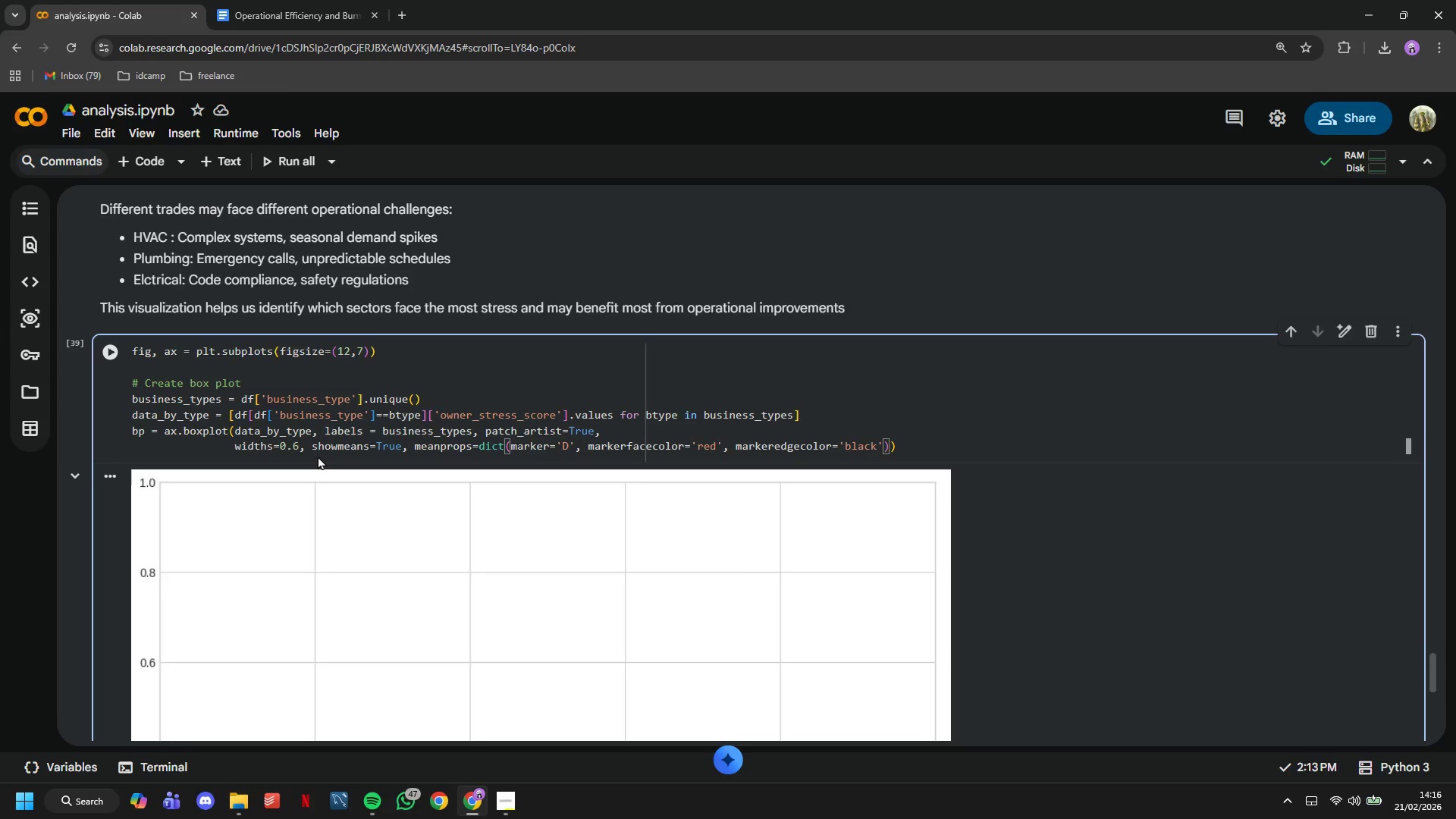 
key(ArrowRight)
 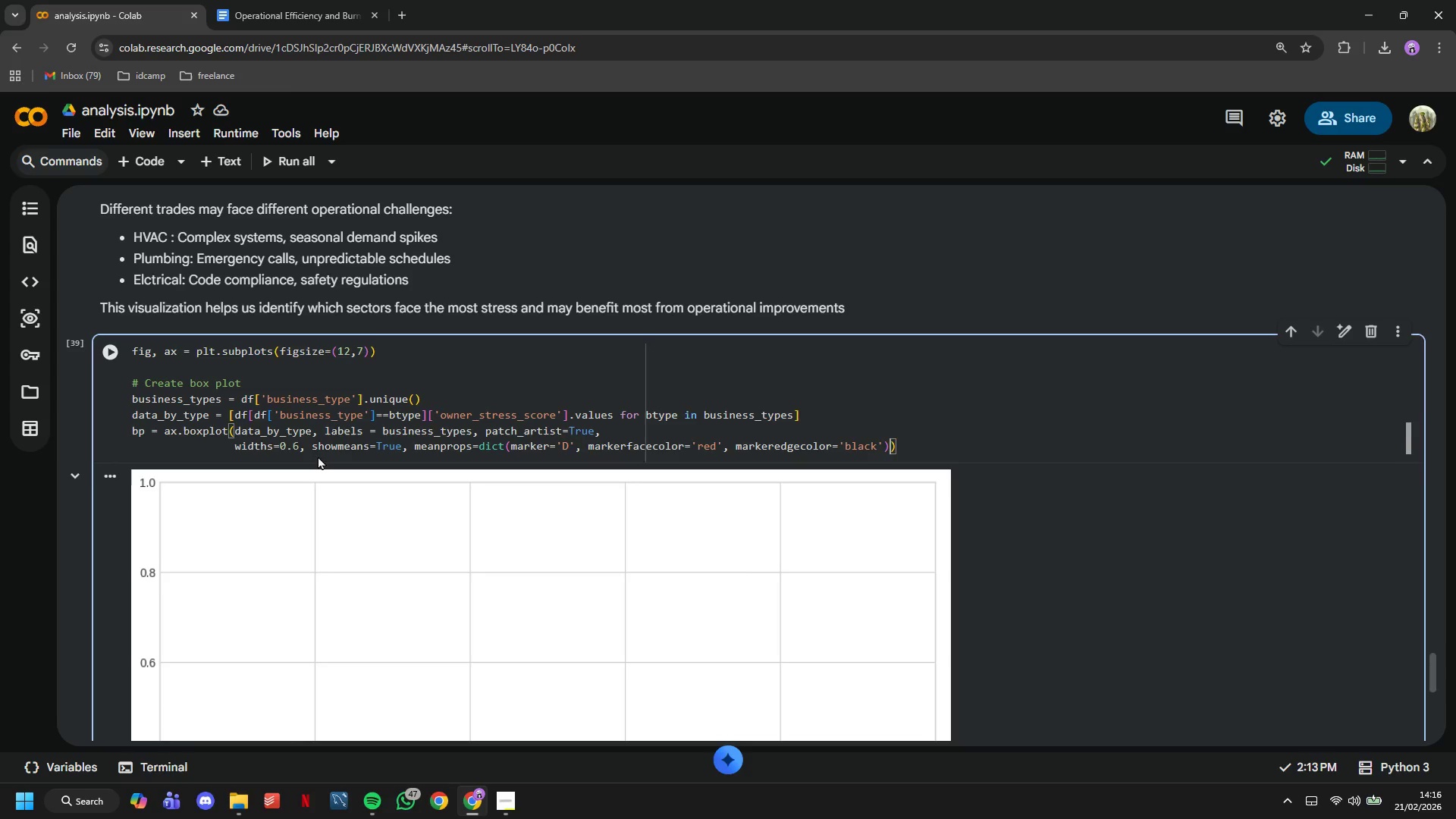 
key(ArrowLeft)
 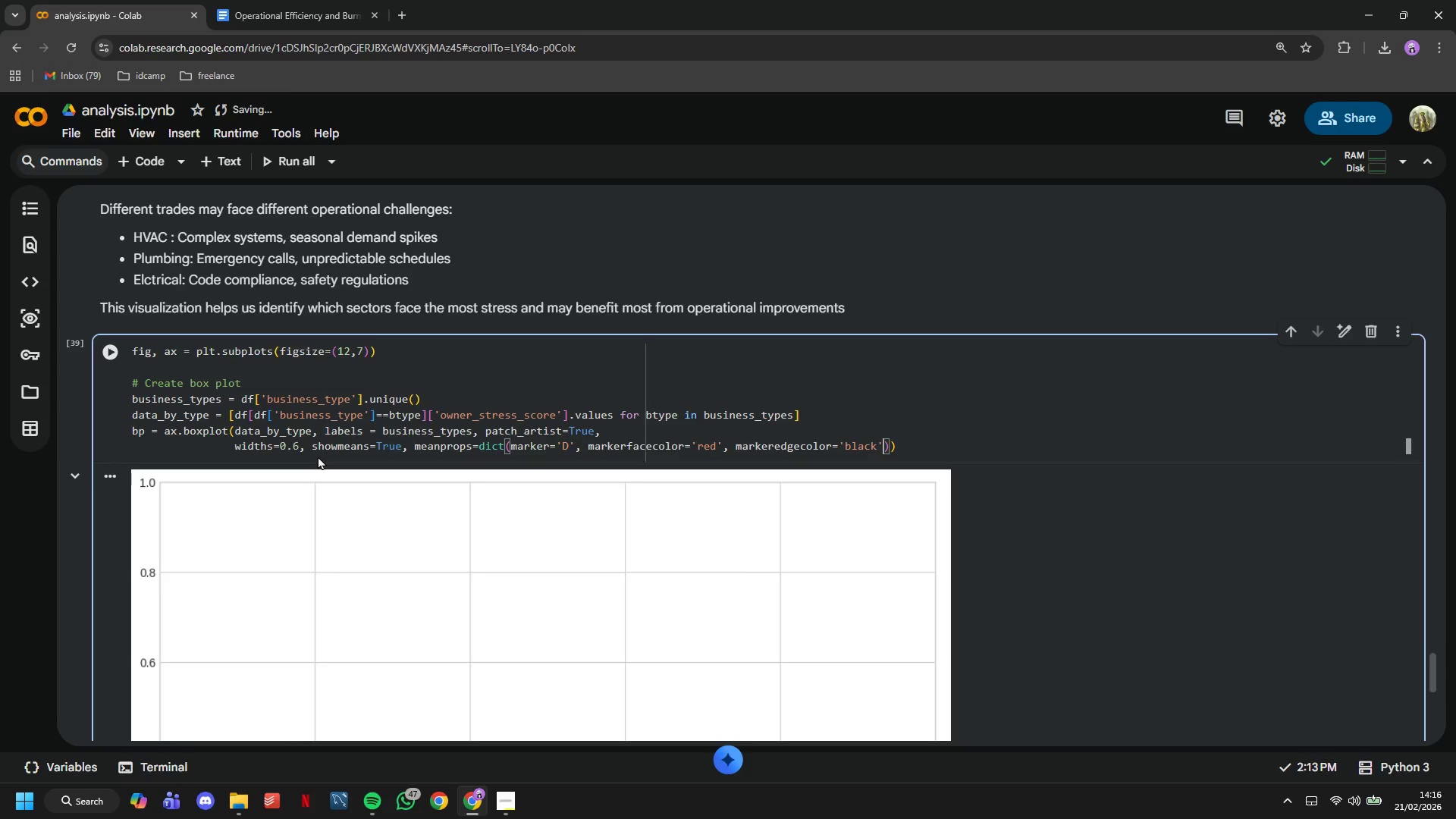 
type(, markersize=8)
 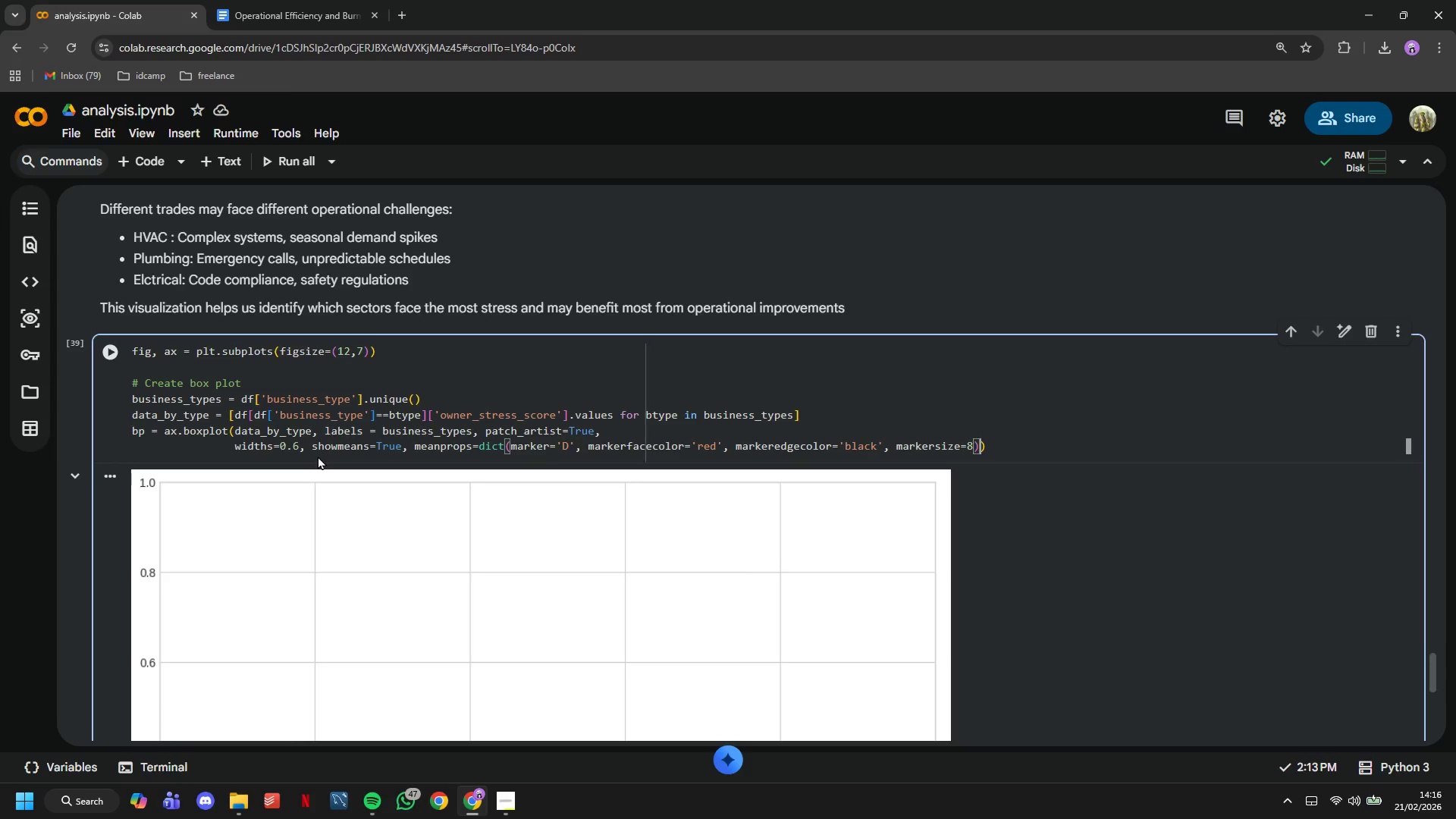 
key(ArrowRight)
 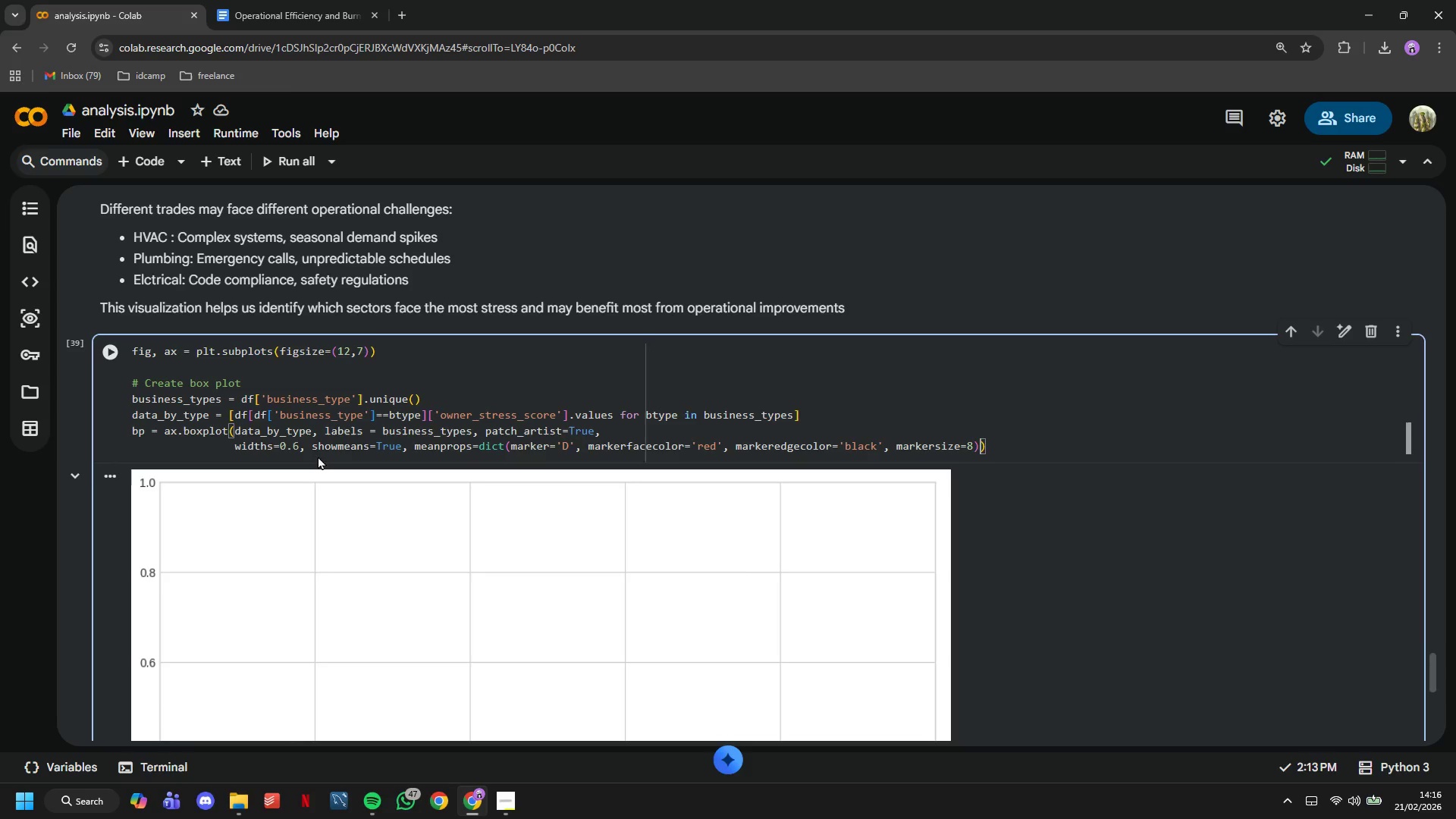 
key(ArrowRight)
 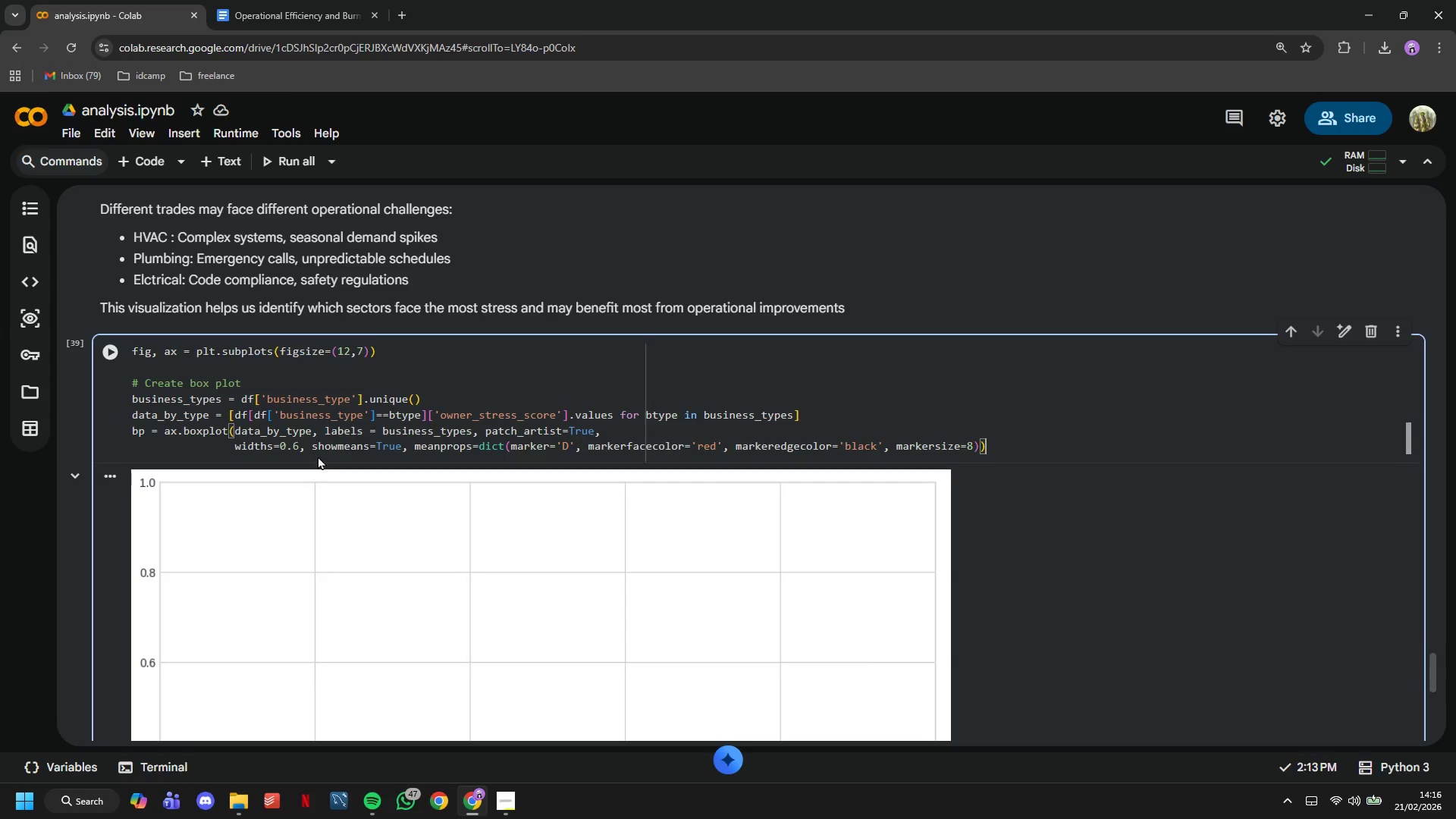 
key(Enter)
 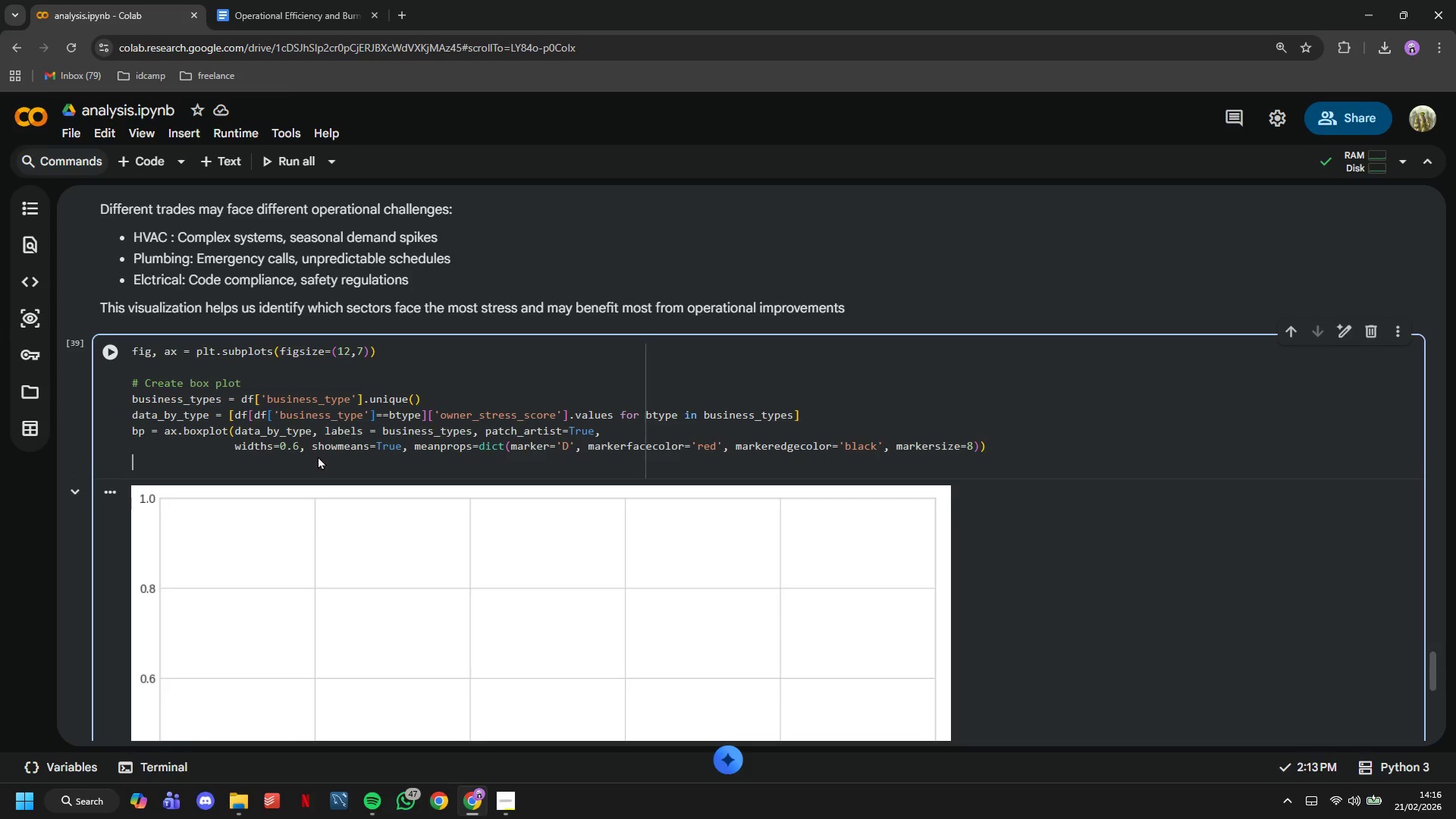 
key(Enter)
 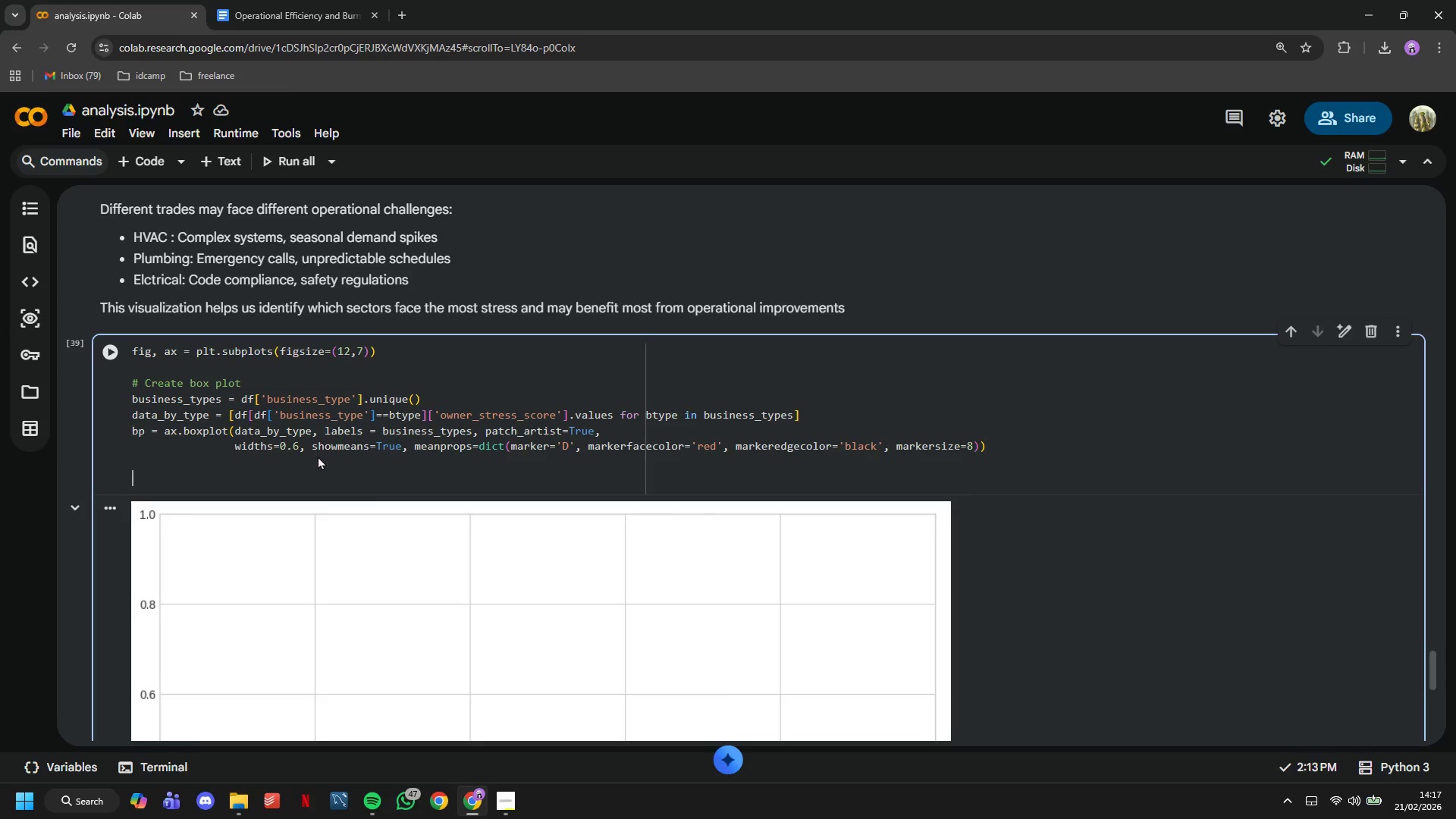 
wait(28.39)
 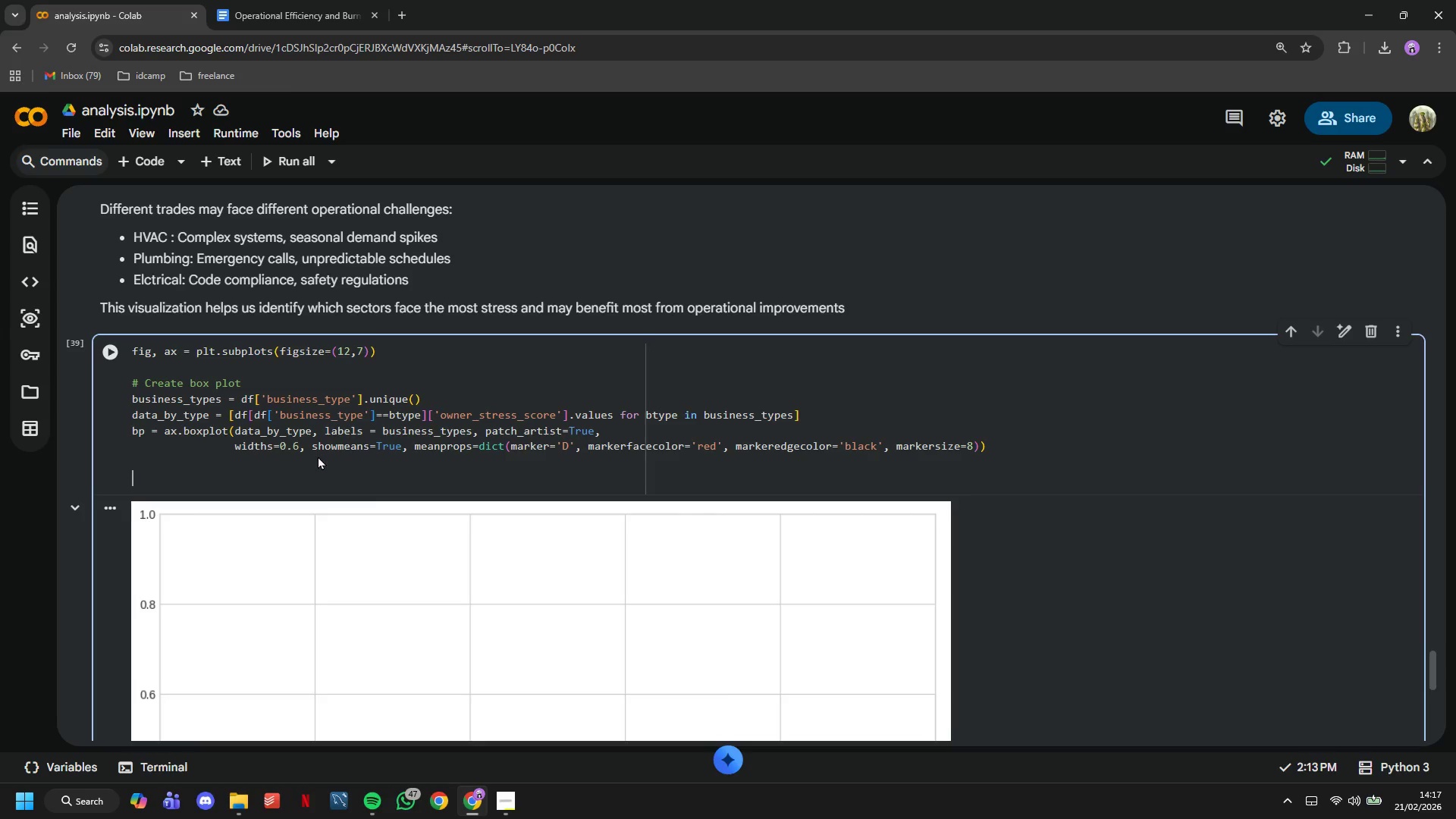 
key(Enter)
 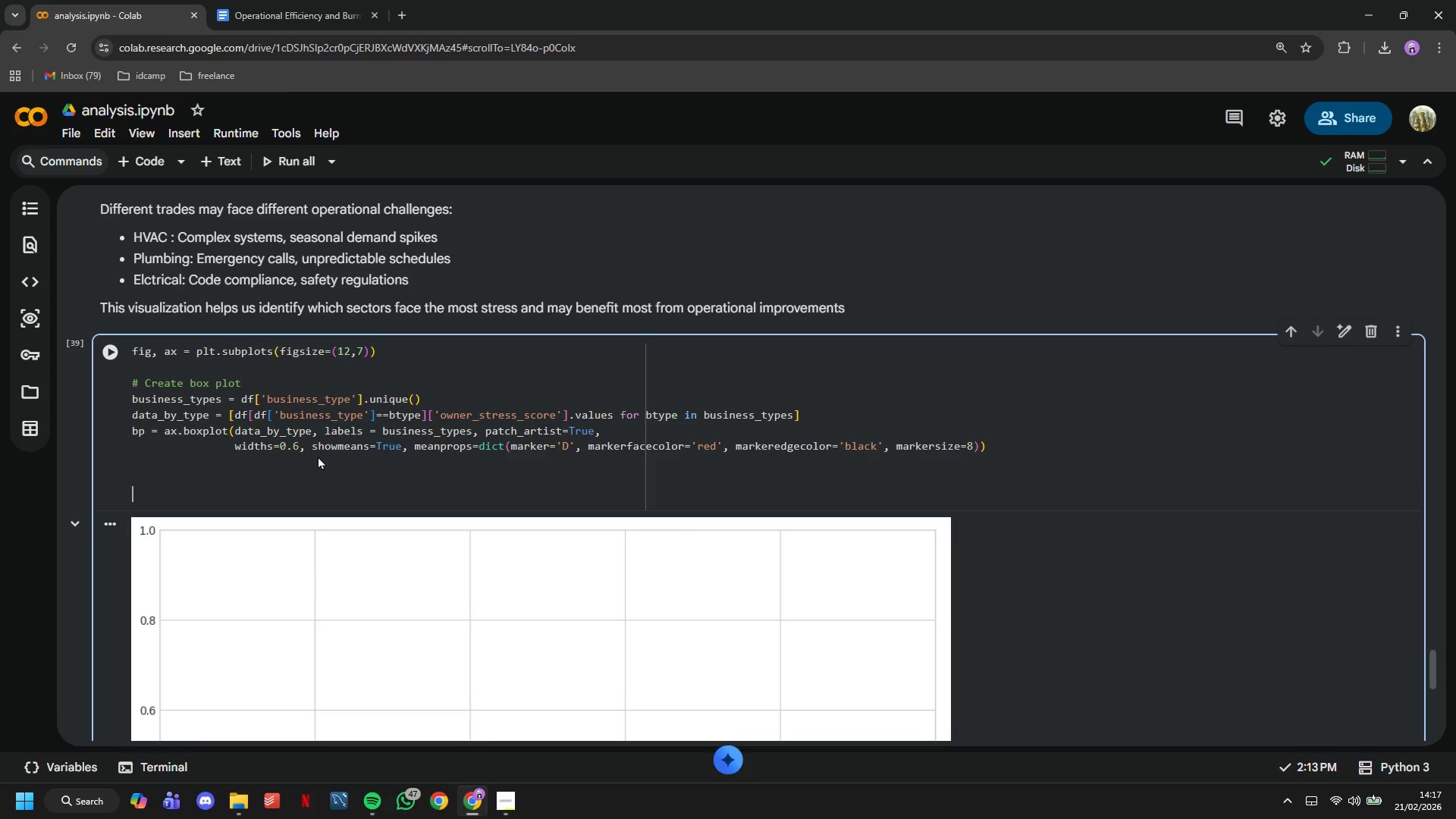 
type(# Color the boxes)
 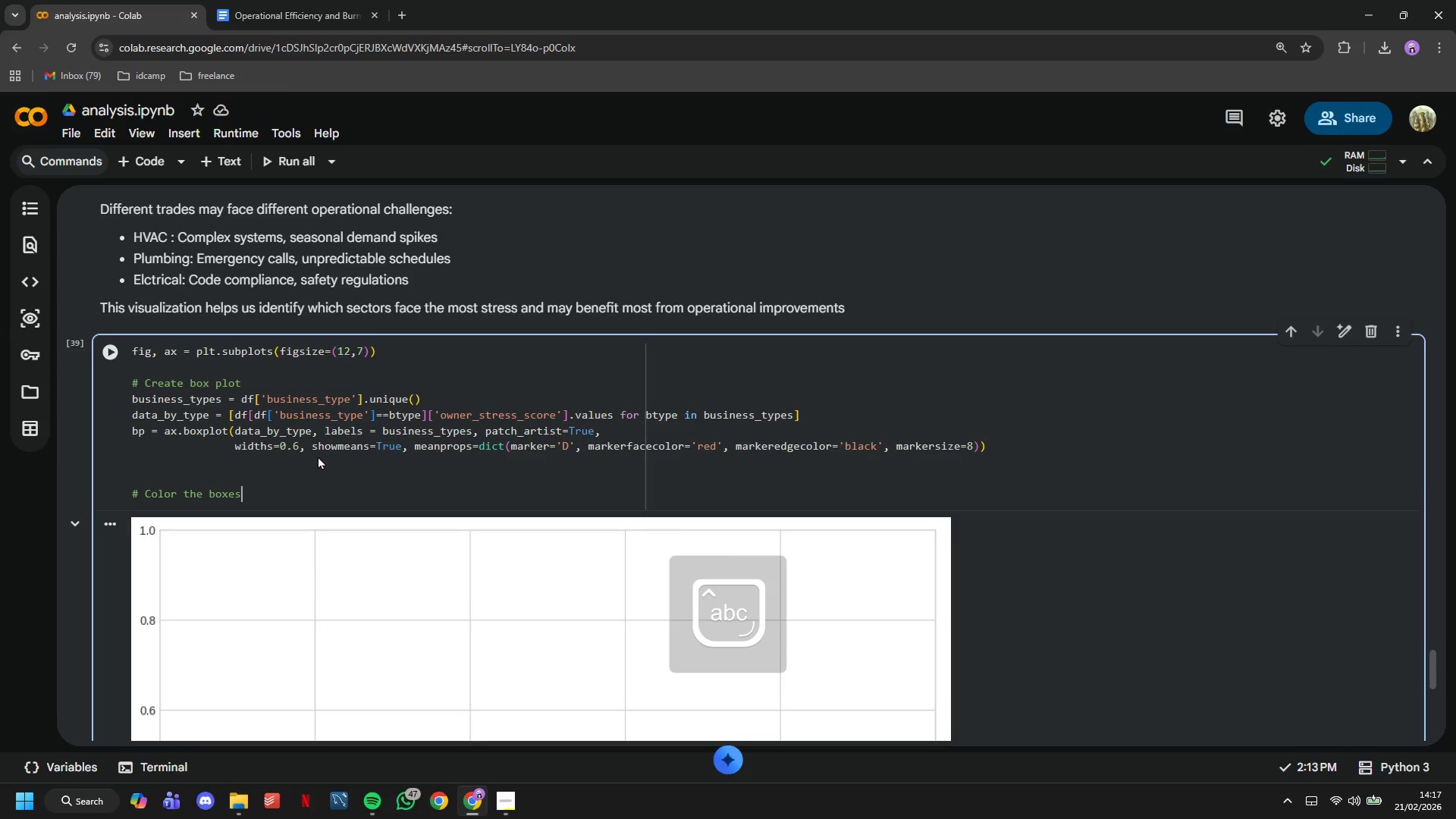 
key(ArrowRight)
 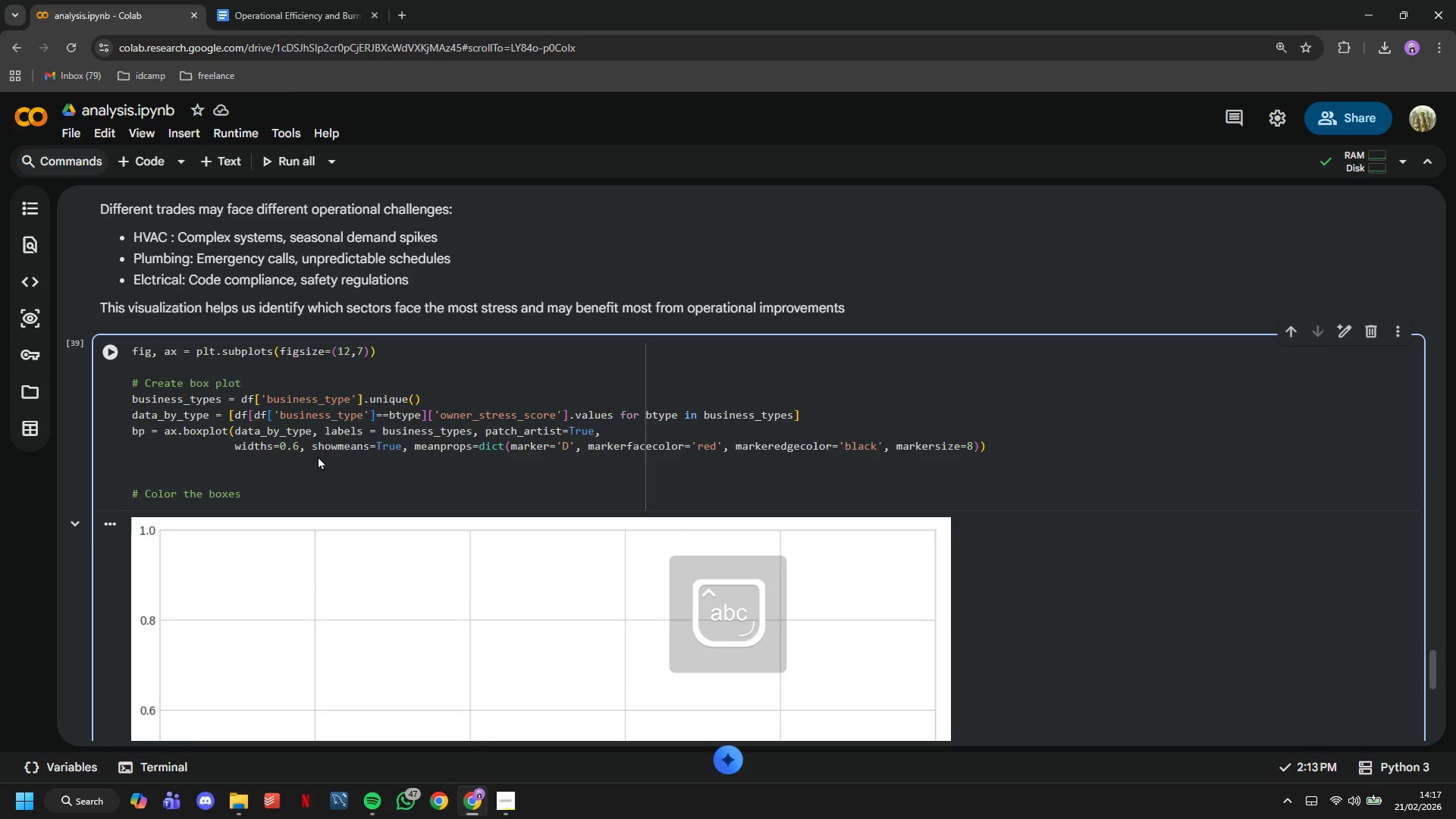 
key(ArrowUp)
 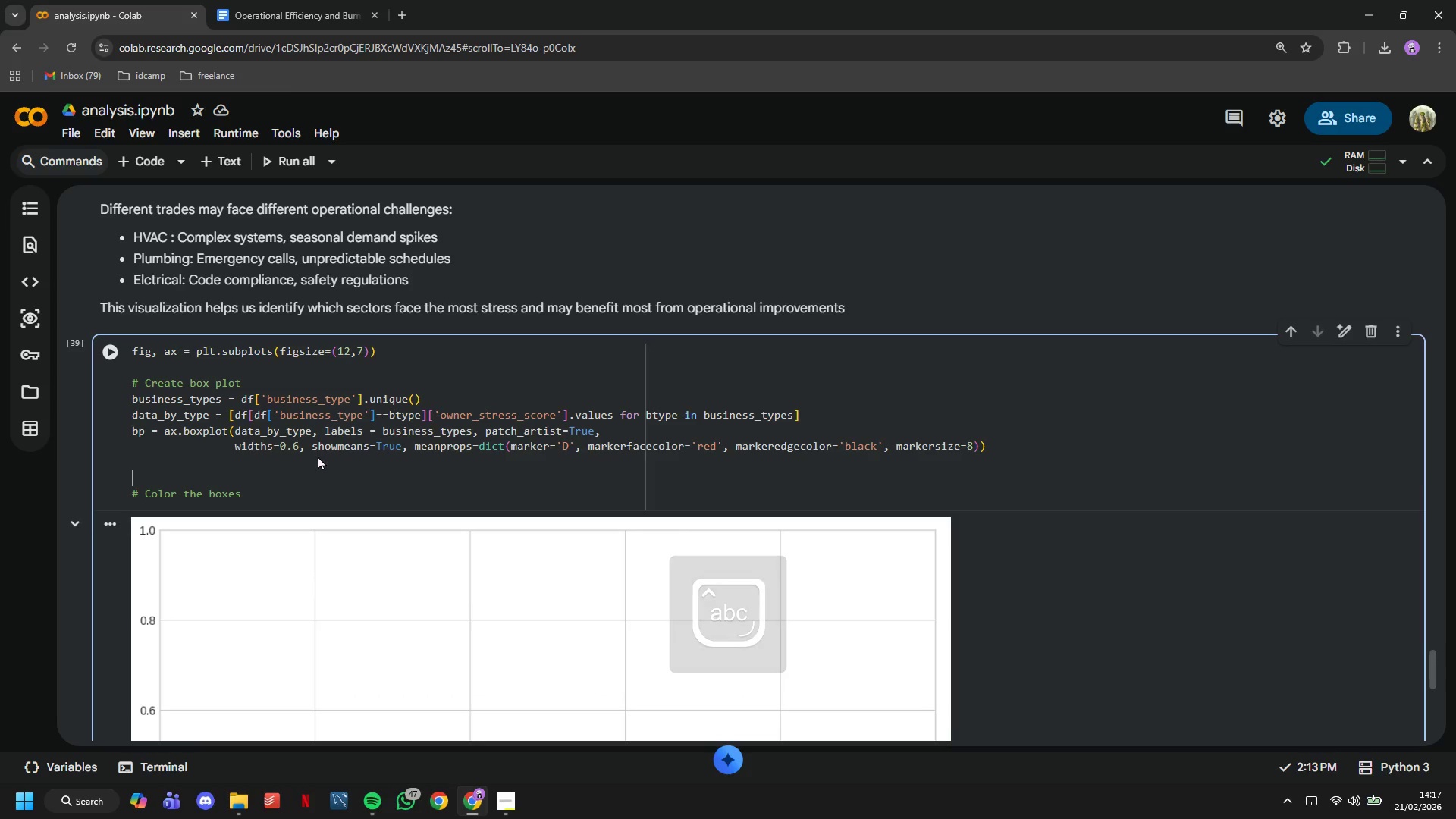 
key(Backspace)
 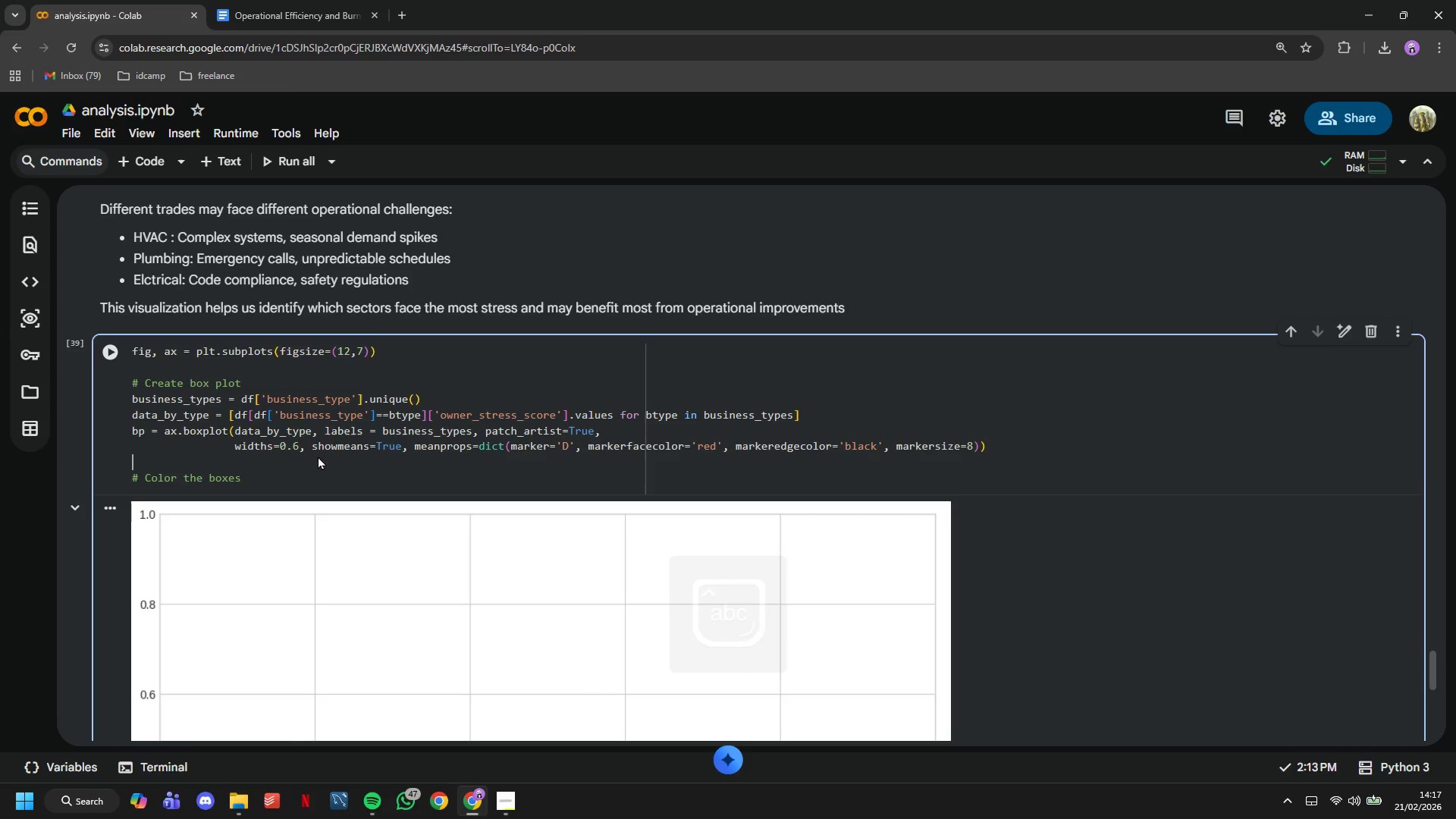 
key(Backspace)
 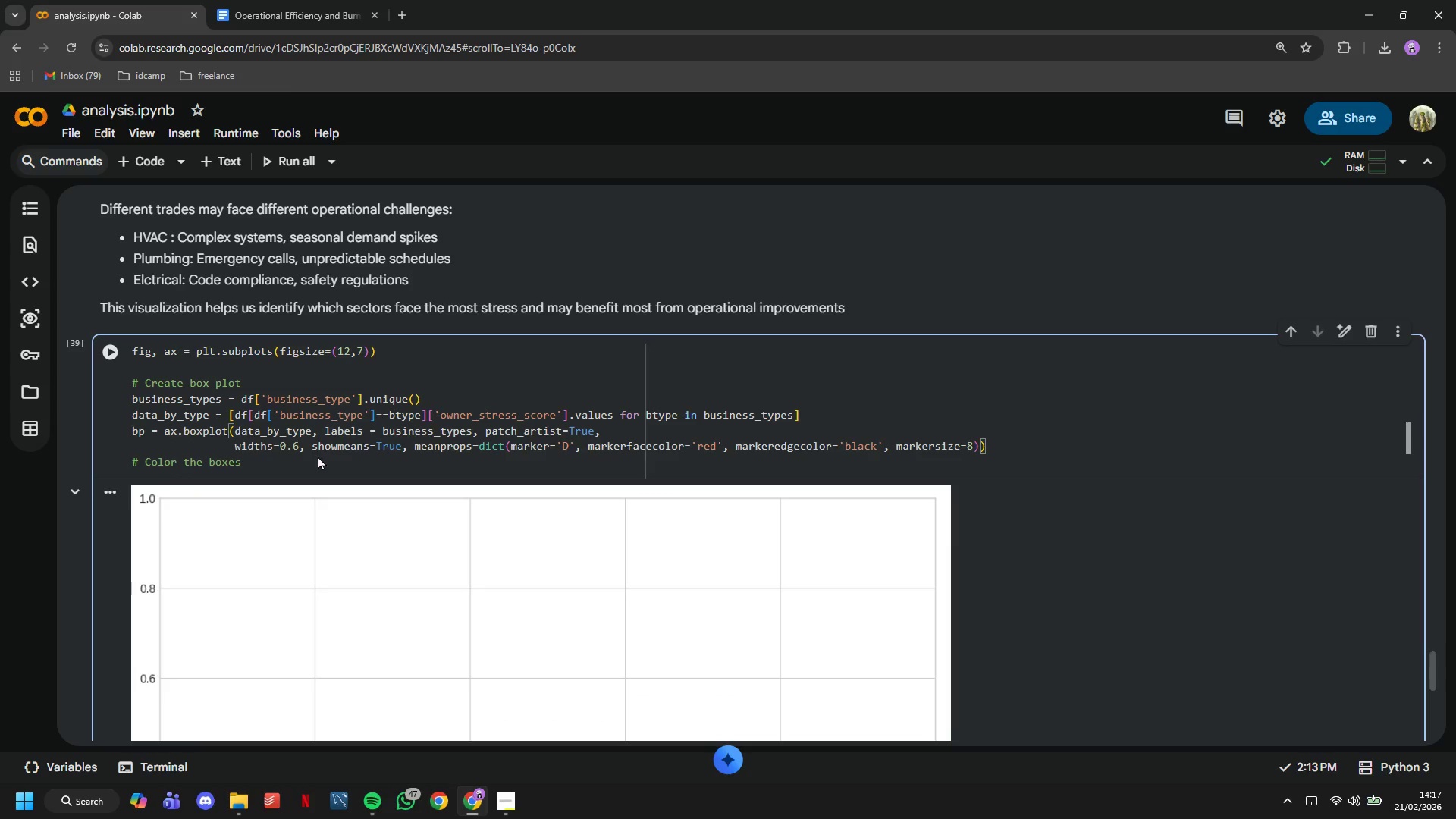 
key(ArrowDown)
 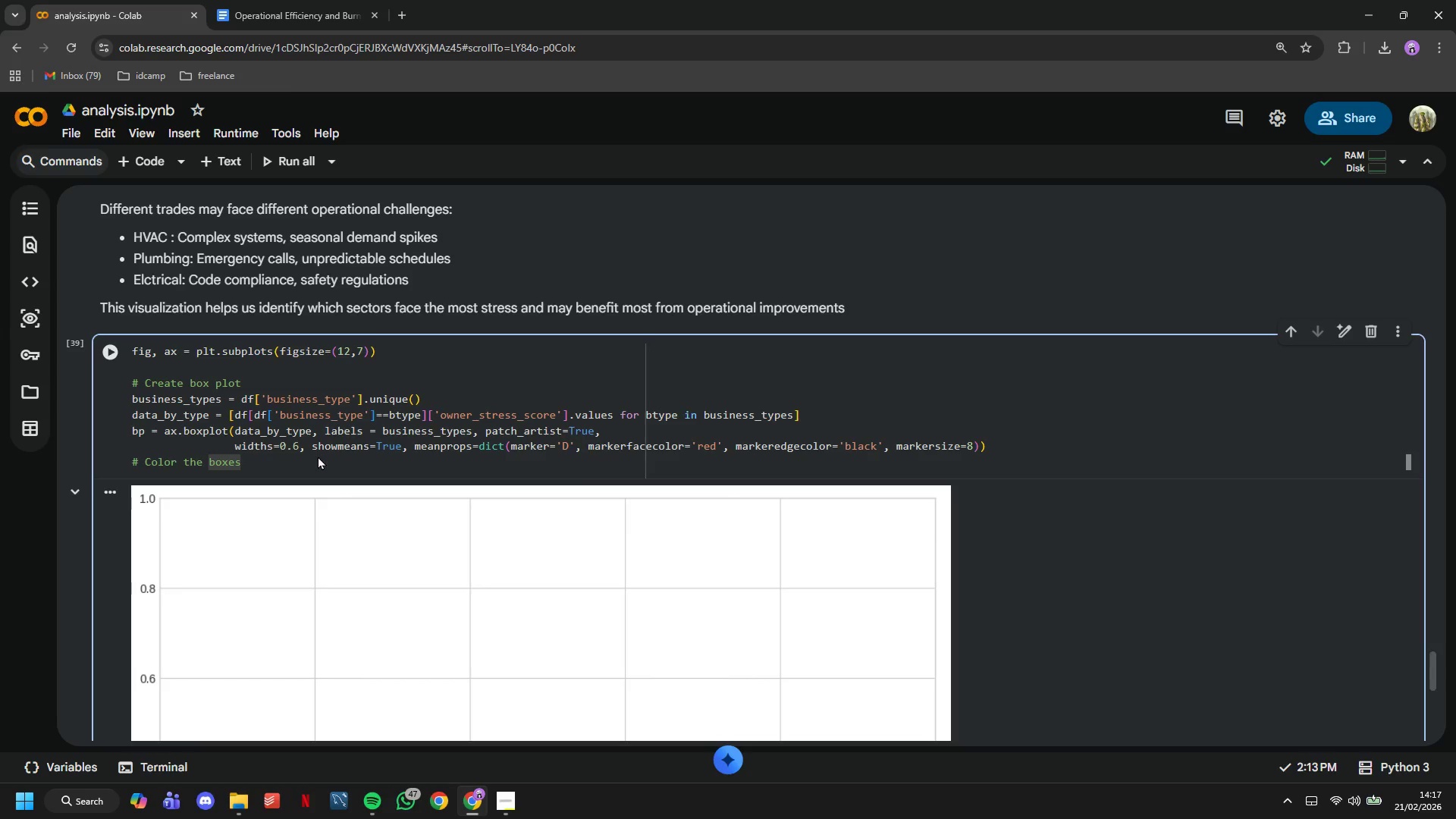 
key(Enter)
 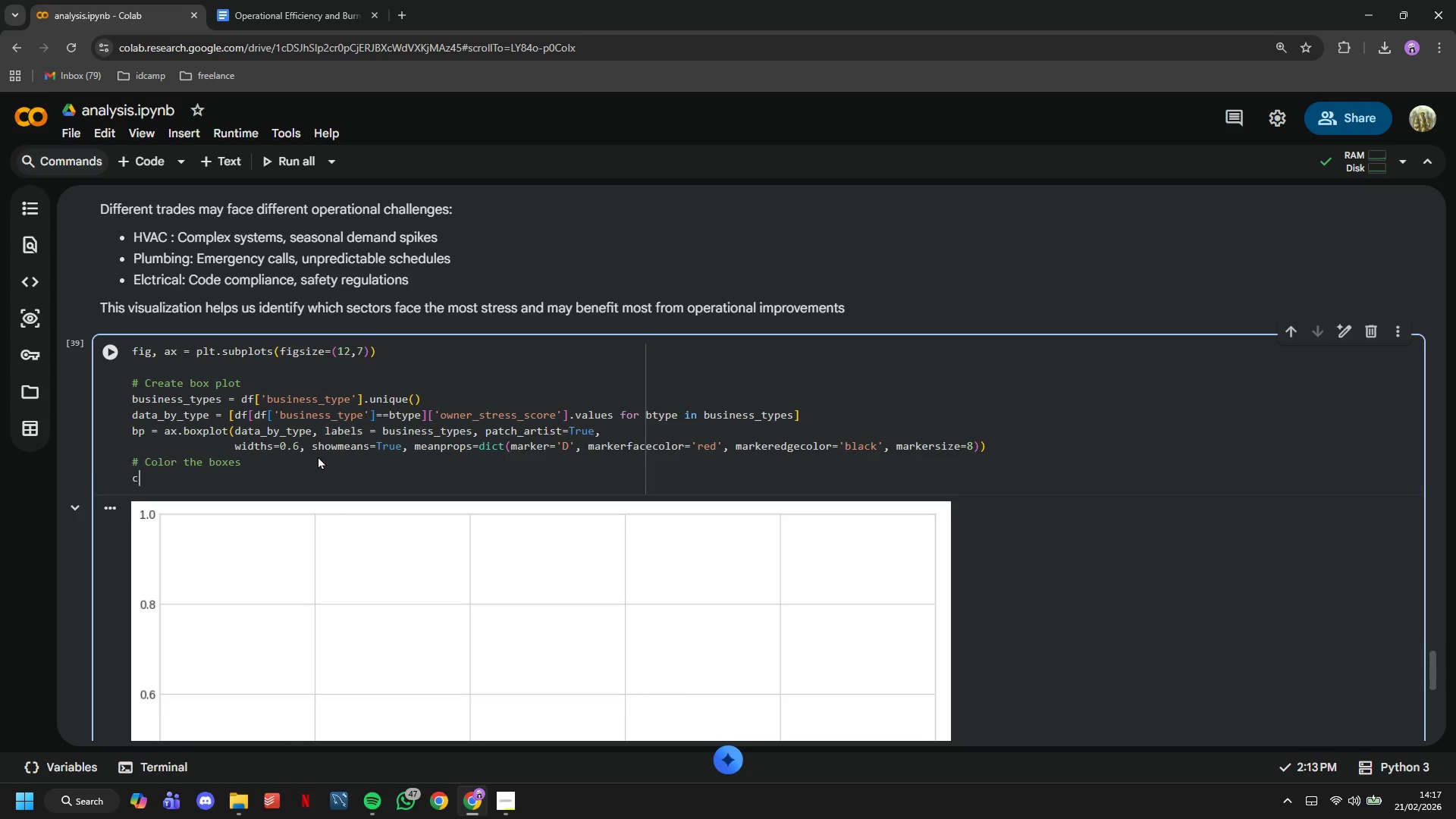 
type(colors = ['#FF)
 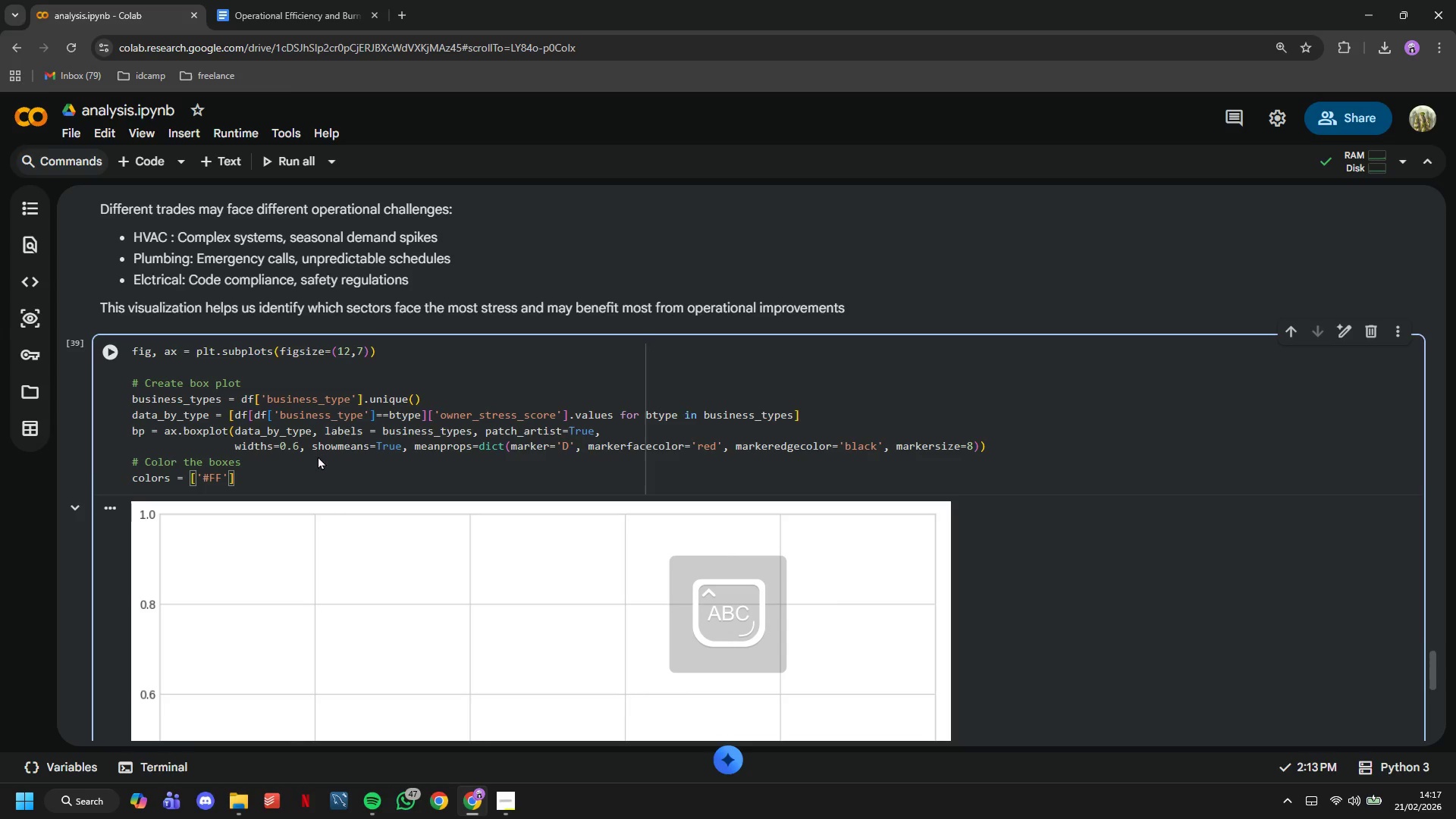 
wait(6.95)
 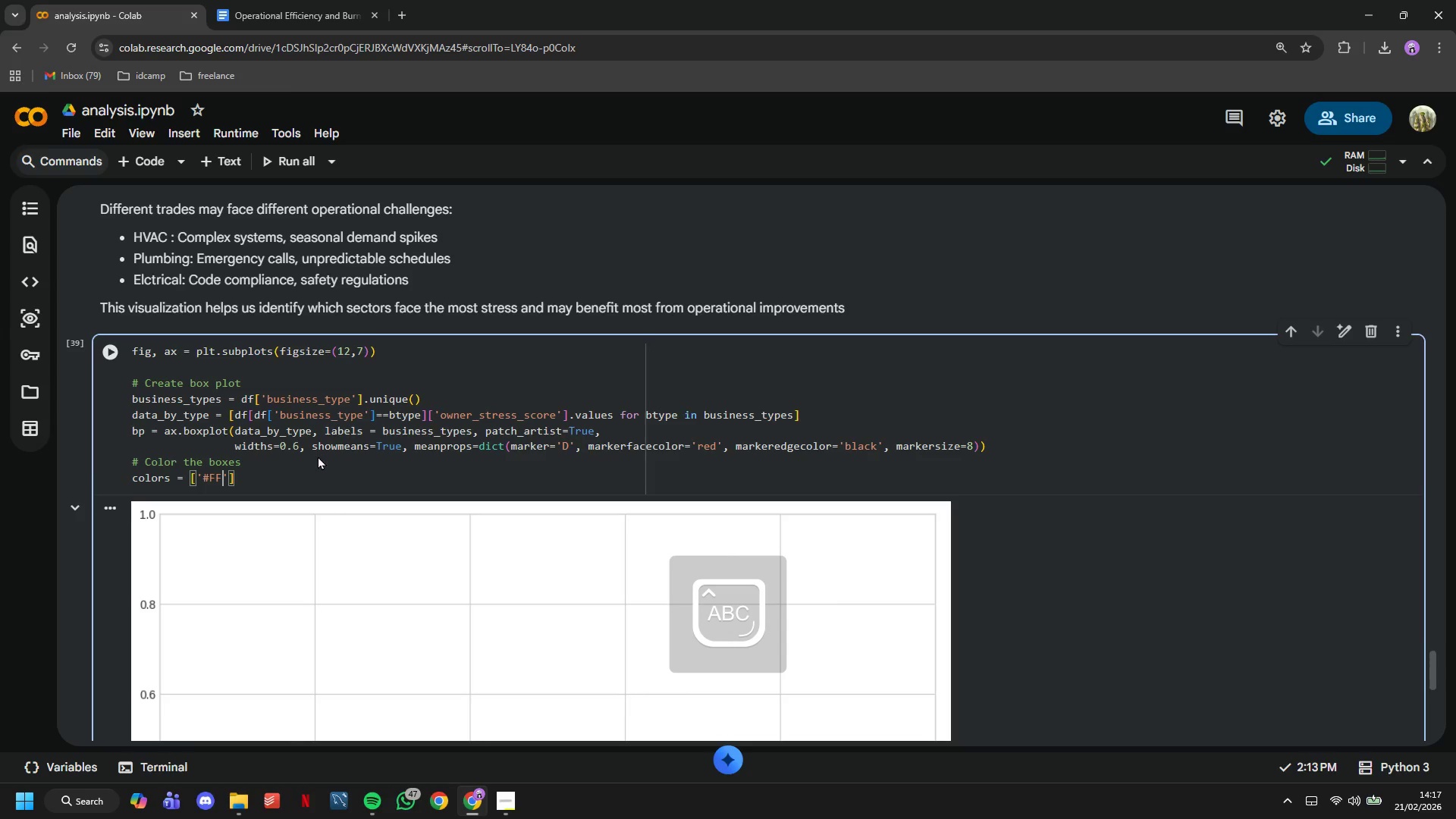 
type(6B6B)
 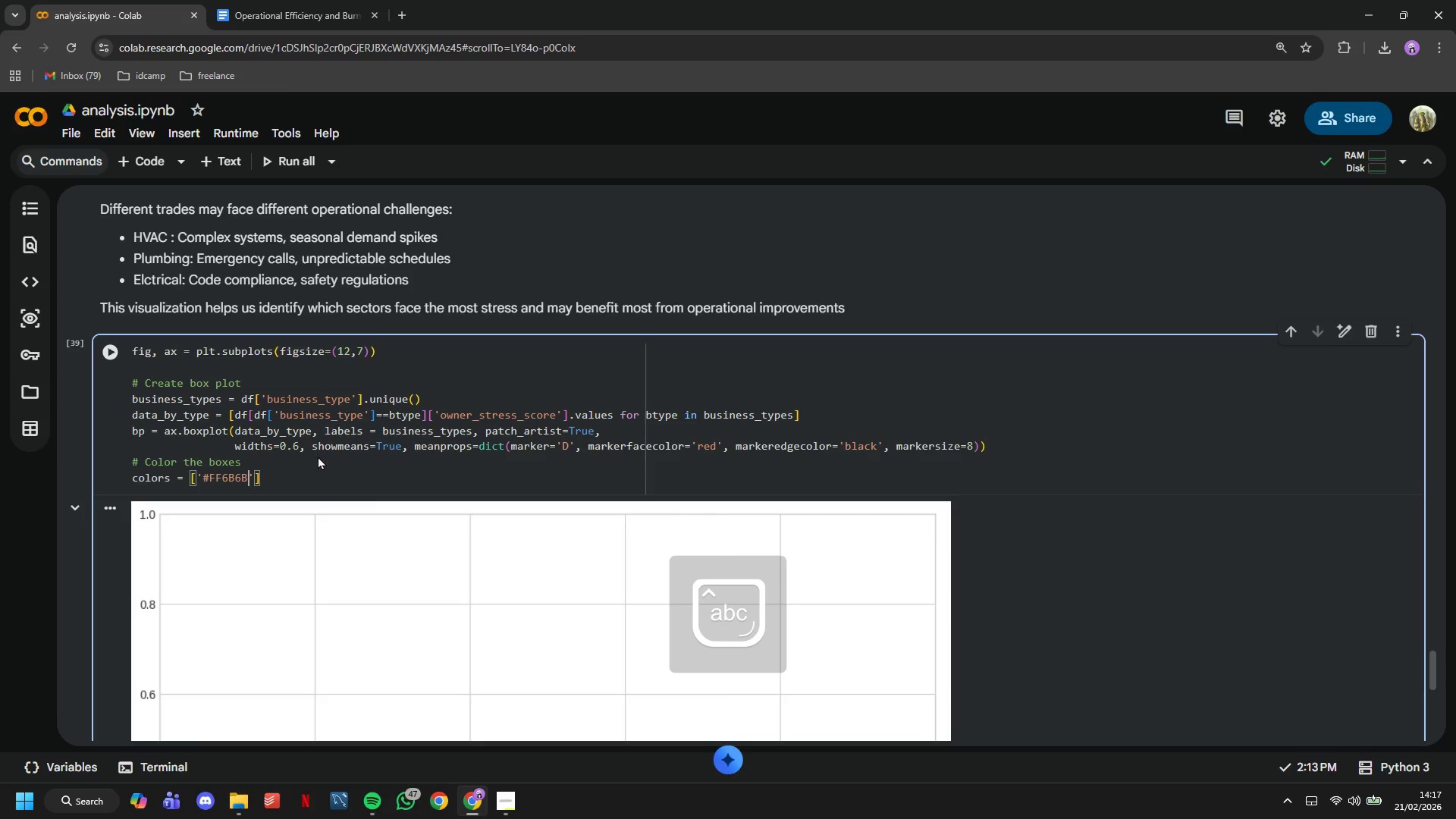 
key(ArrowRight)
 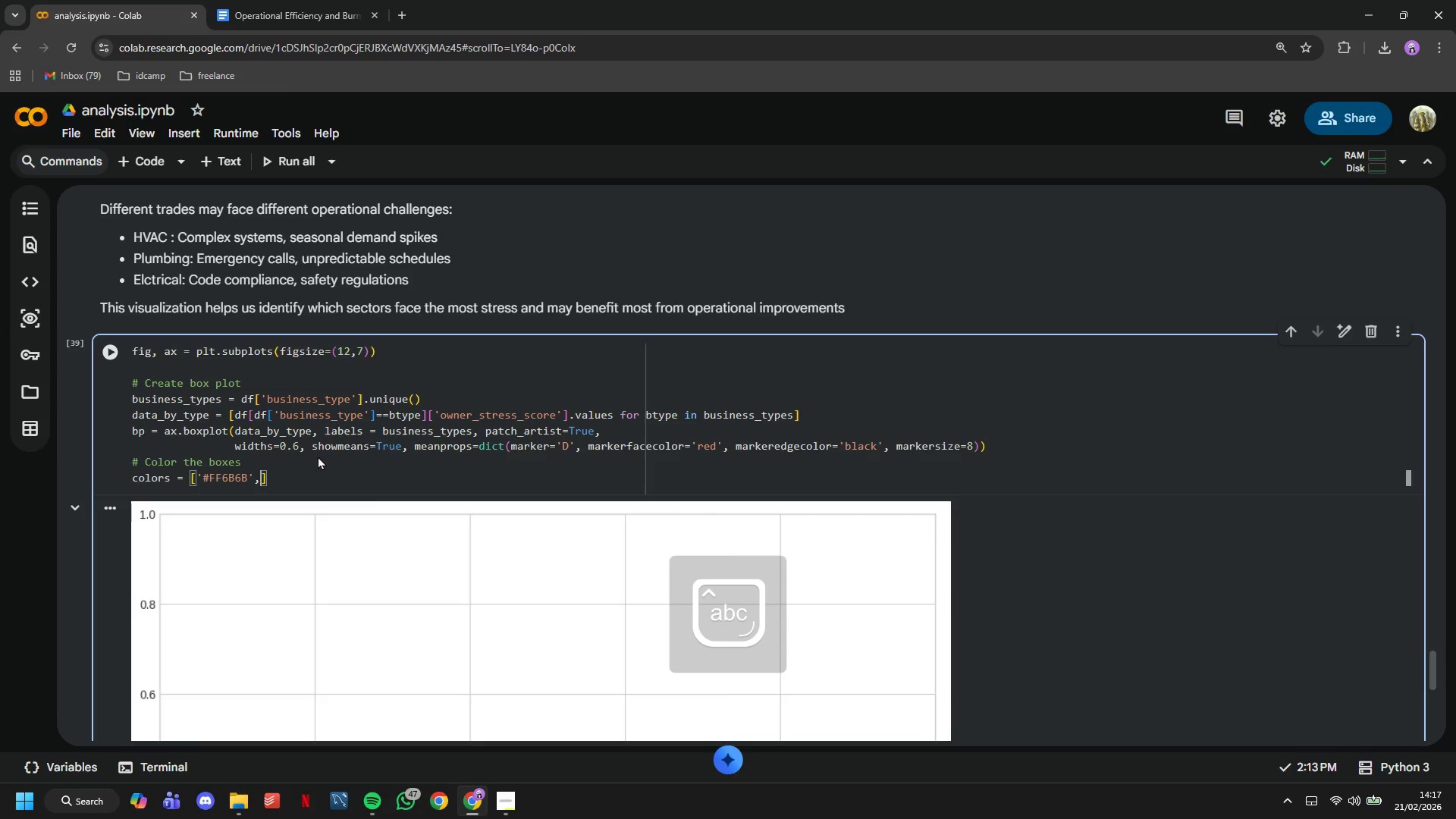 
type(, '4ECDC4)
 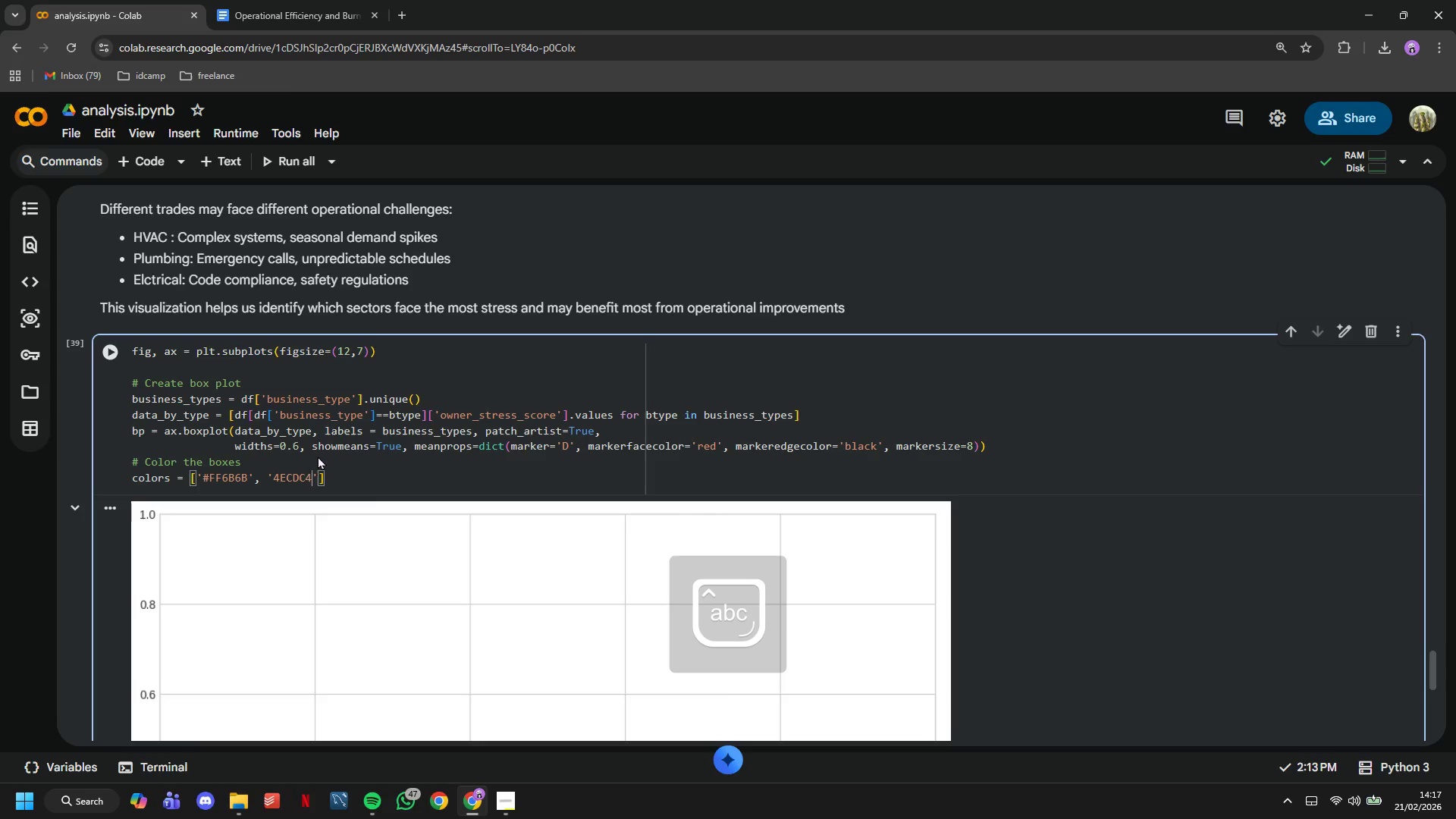 
key(ArrowRight)
 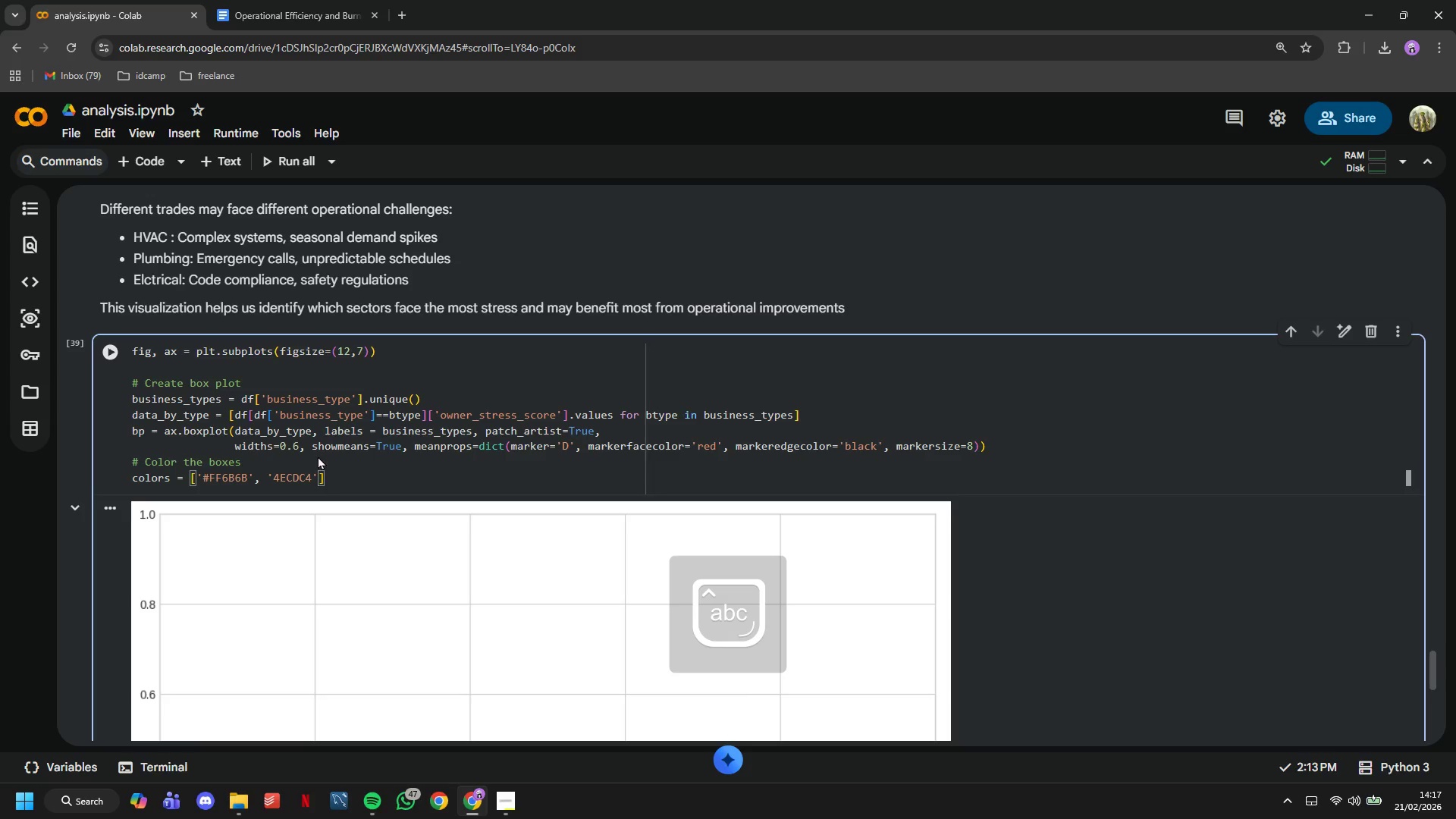 
key(Comma)
 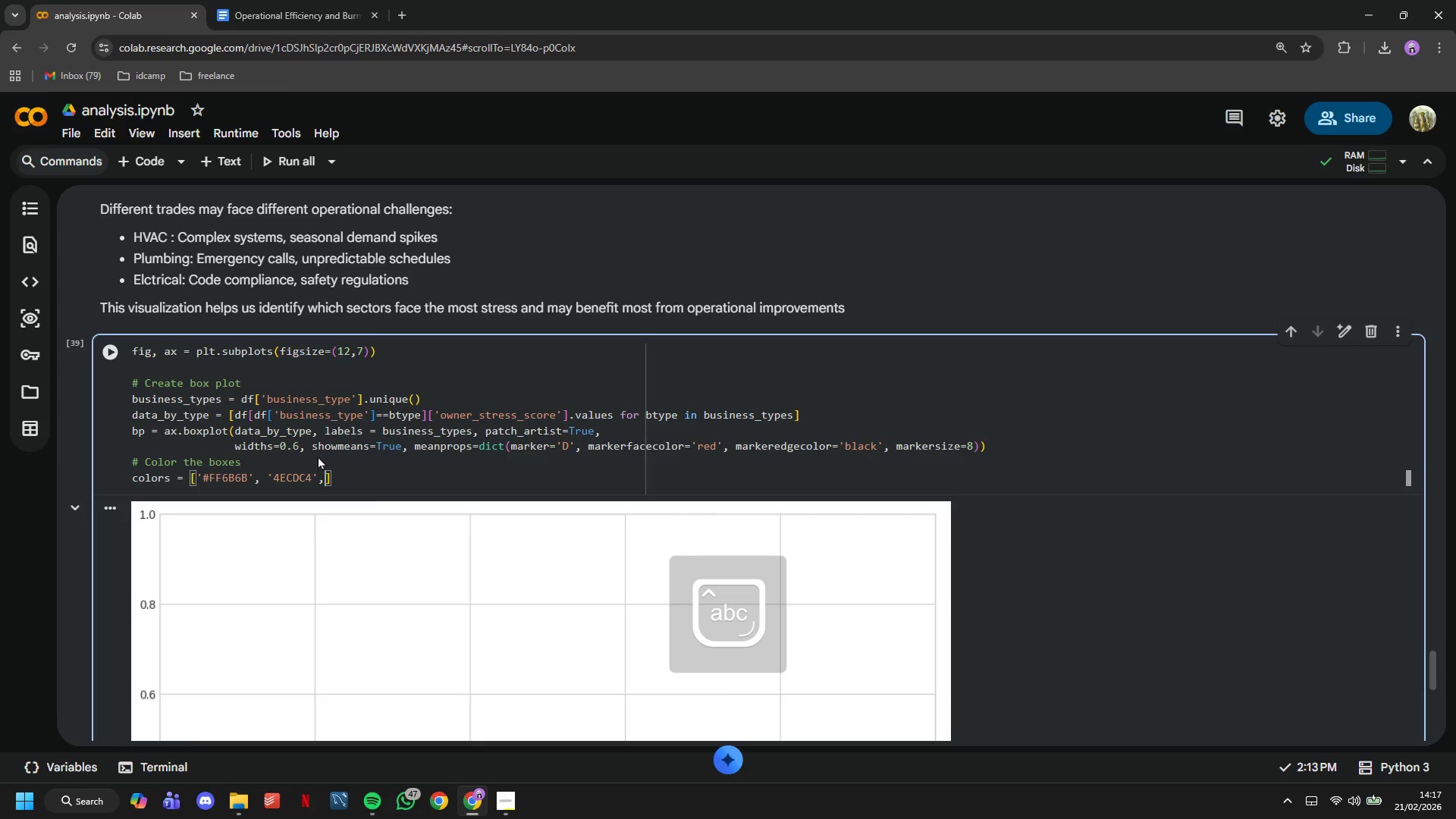 
key(Space)
 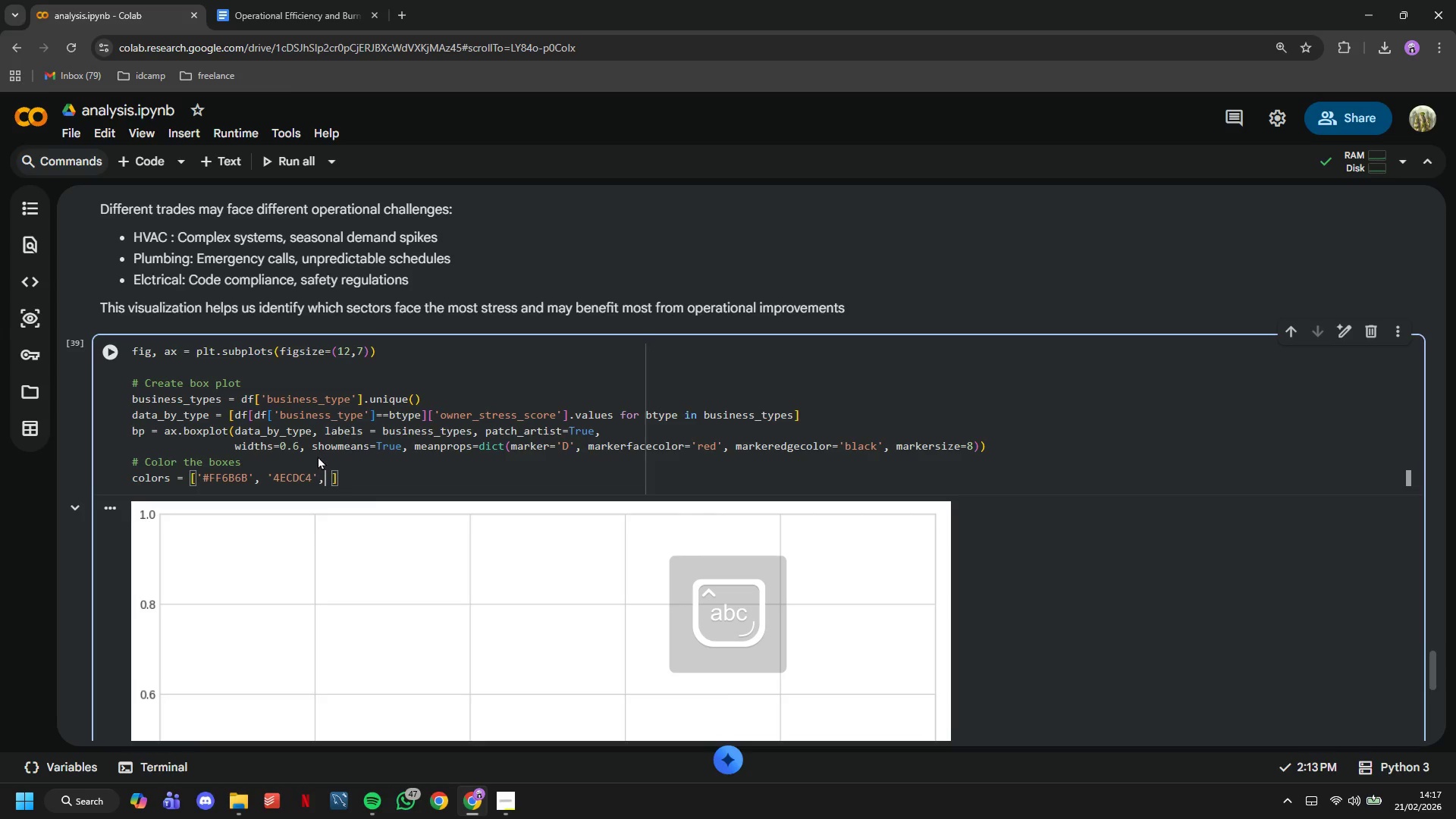 
hold_key(key=ArrowLeft, duration=0.66)
 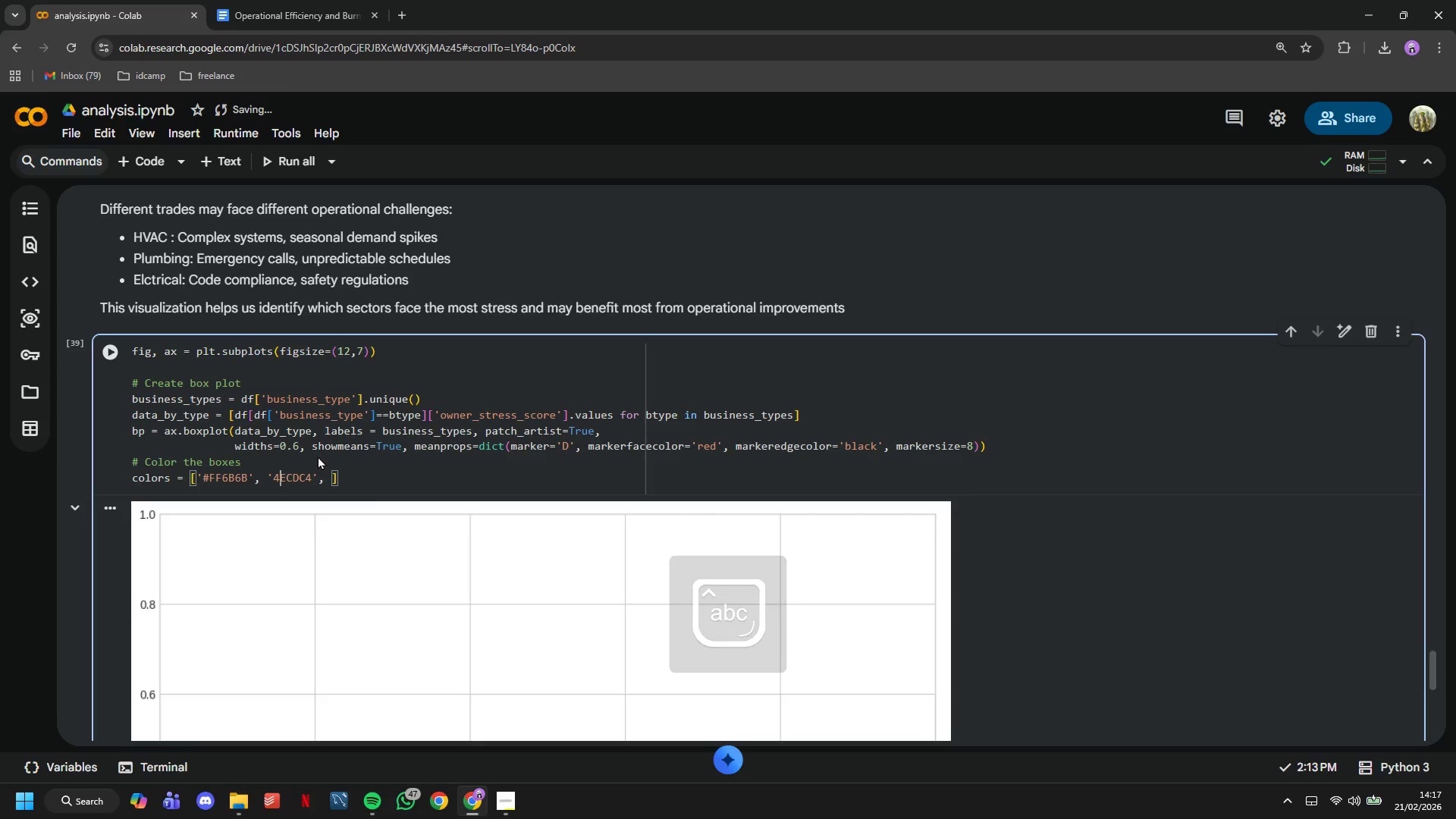 
key(ArrowLeft)
 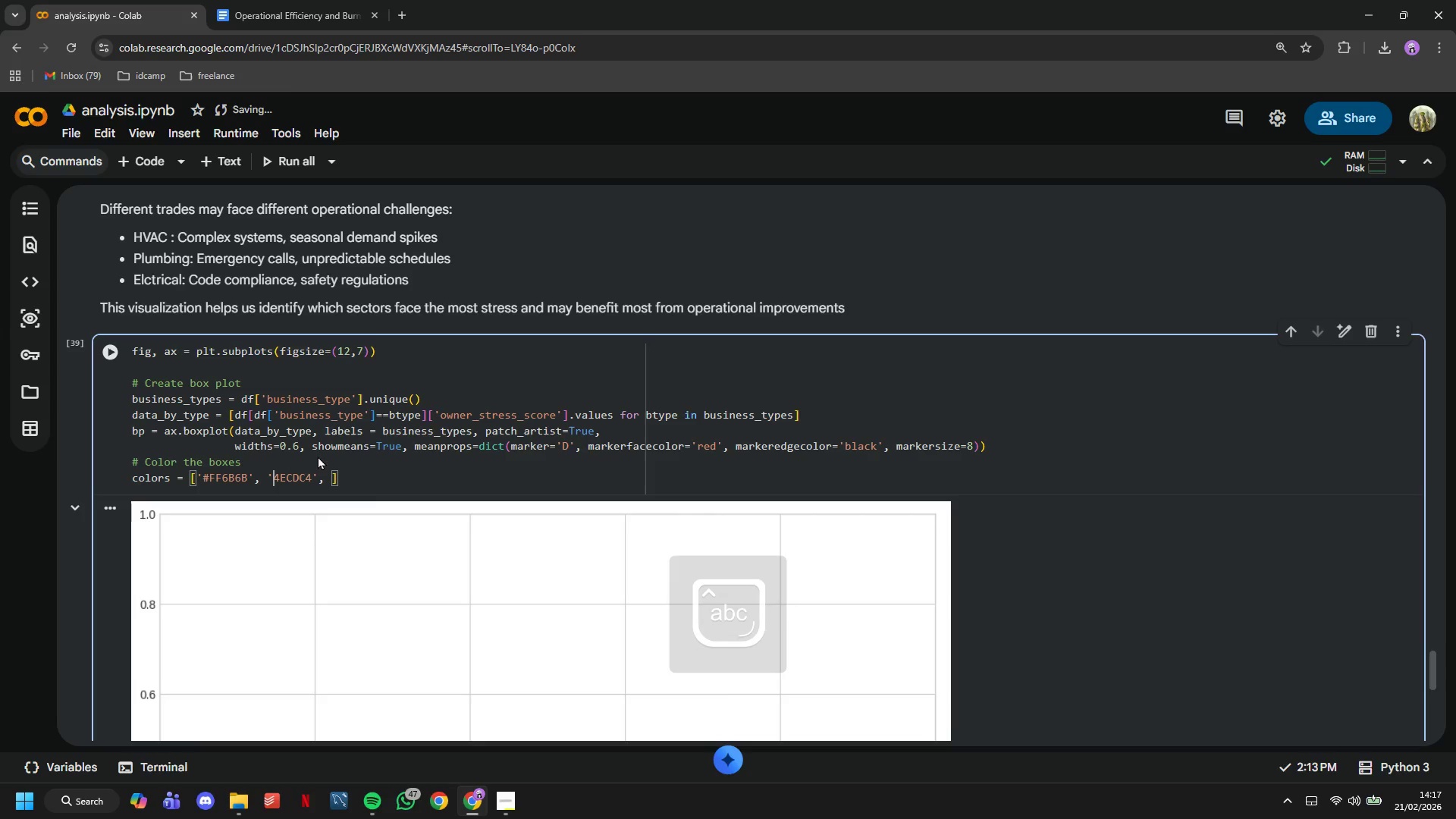 
key(ArrowLeft)
 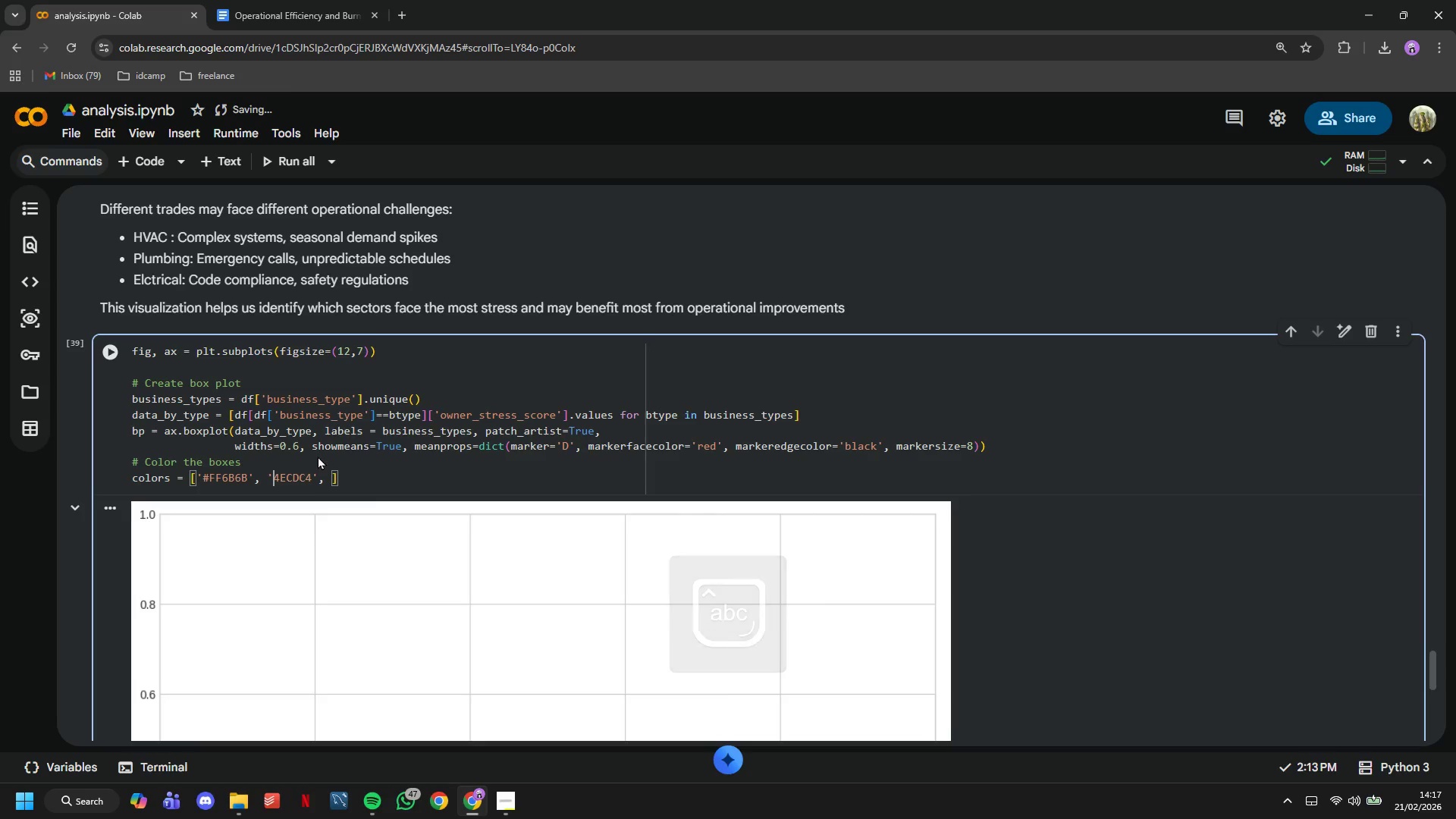 
key(Shift+3)
 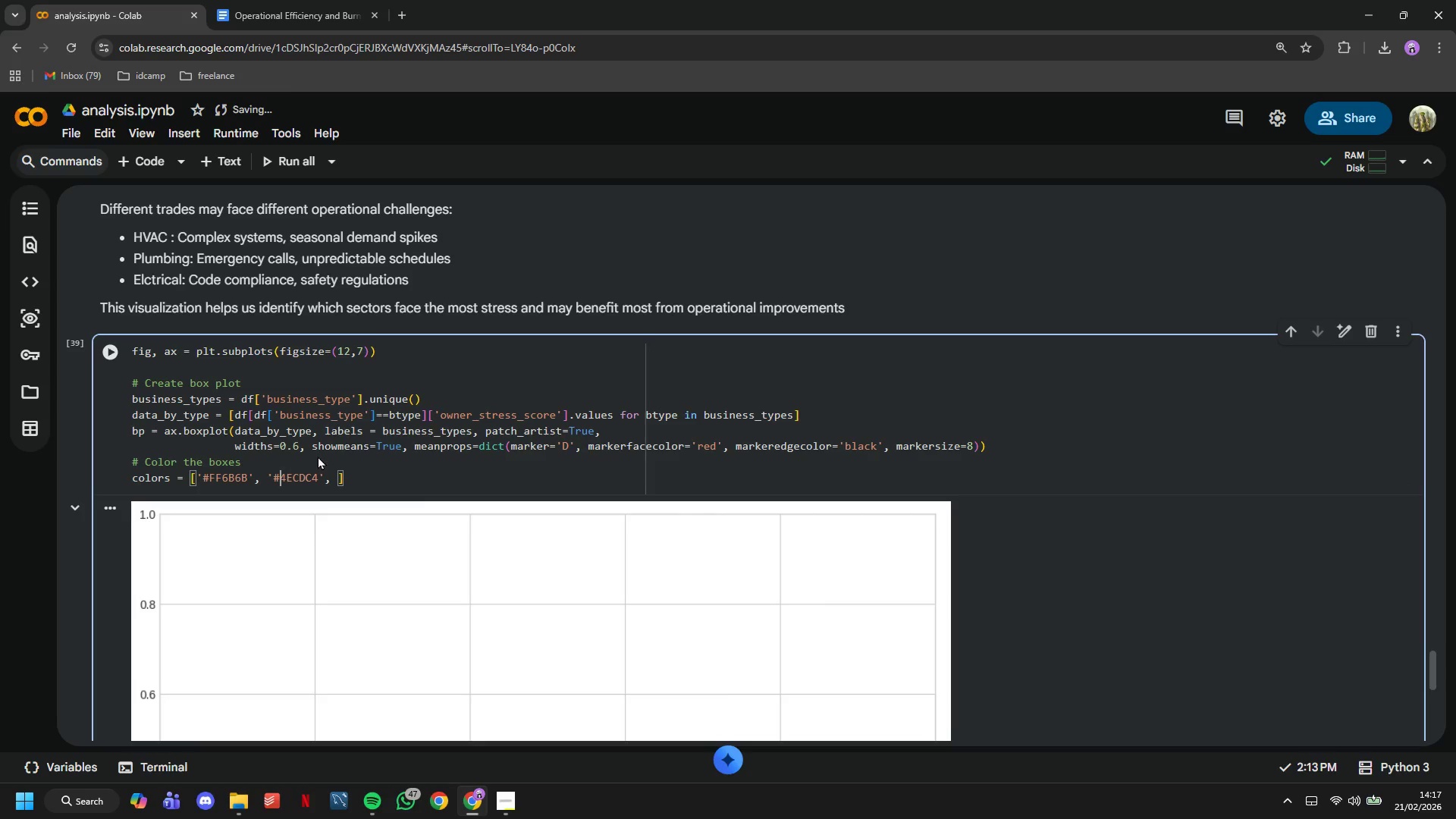 
hold_key(key=ArrowRight, duration=0.73)
 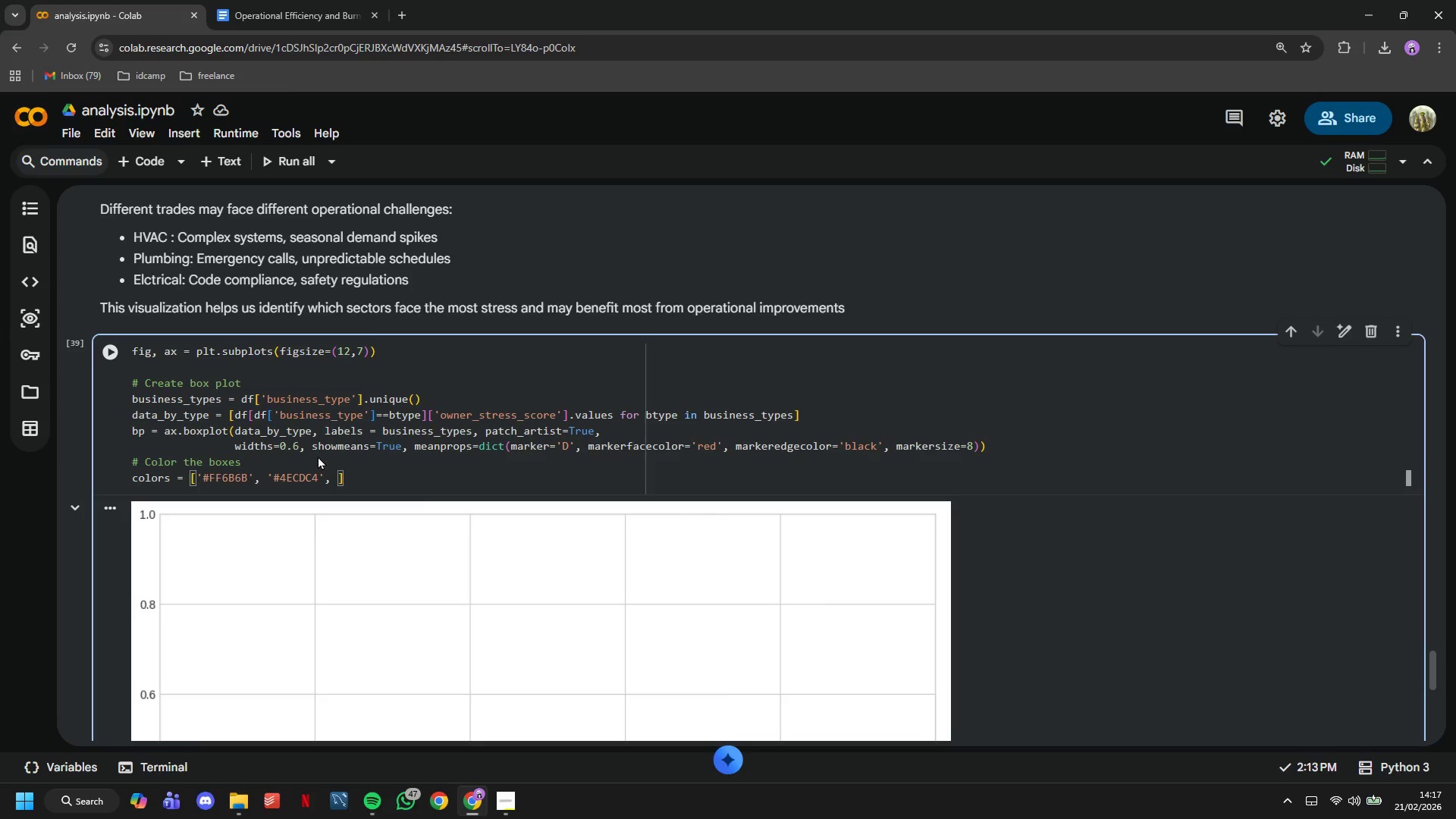 
key(Quote)
 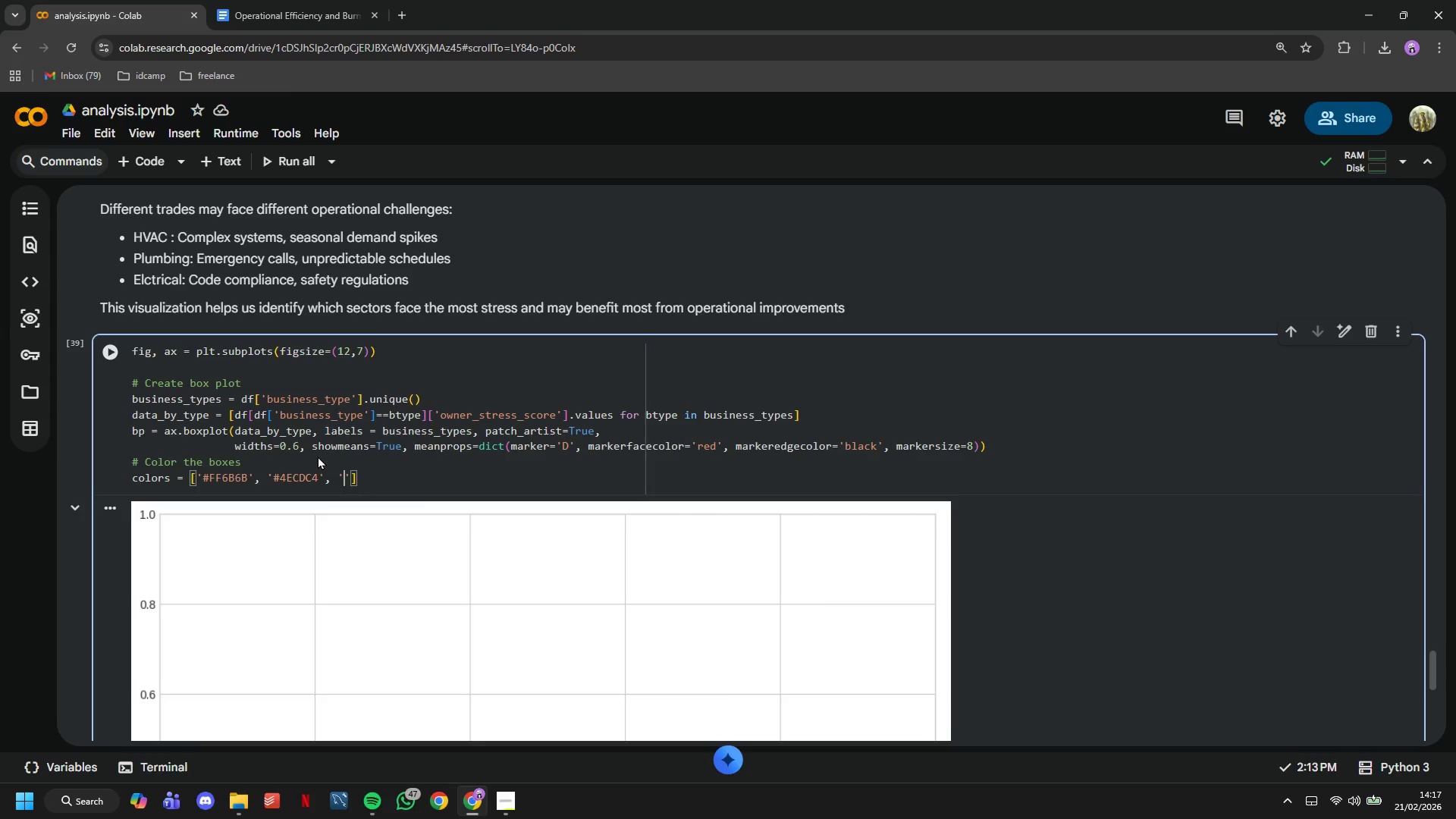 
key(Quote)
 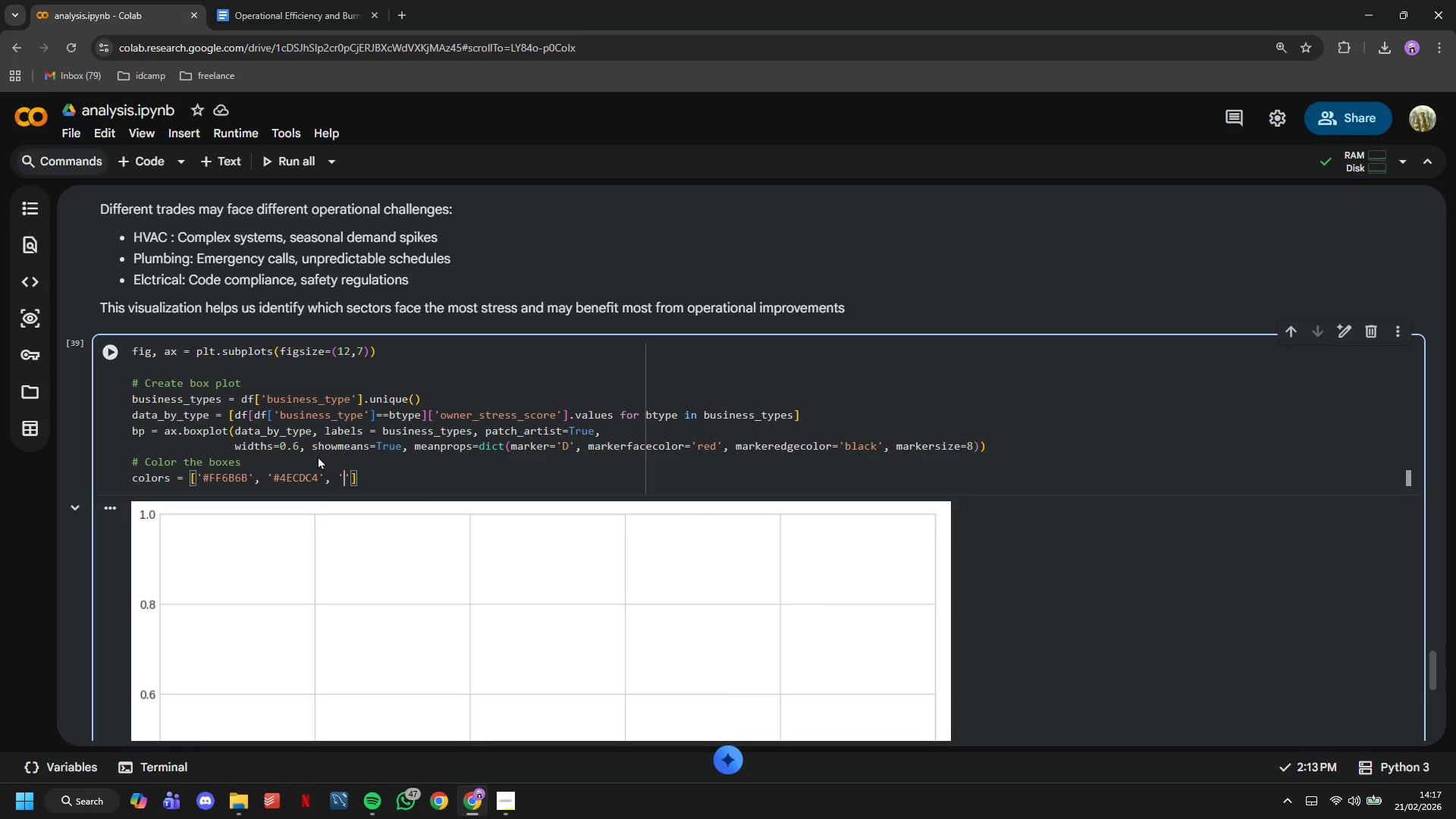 
key(ArrowLeft)
 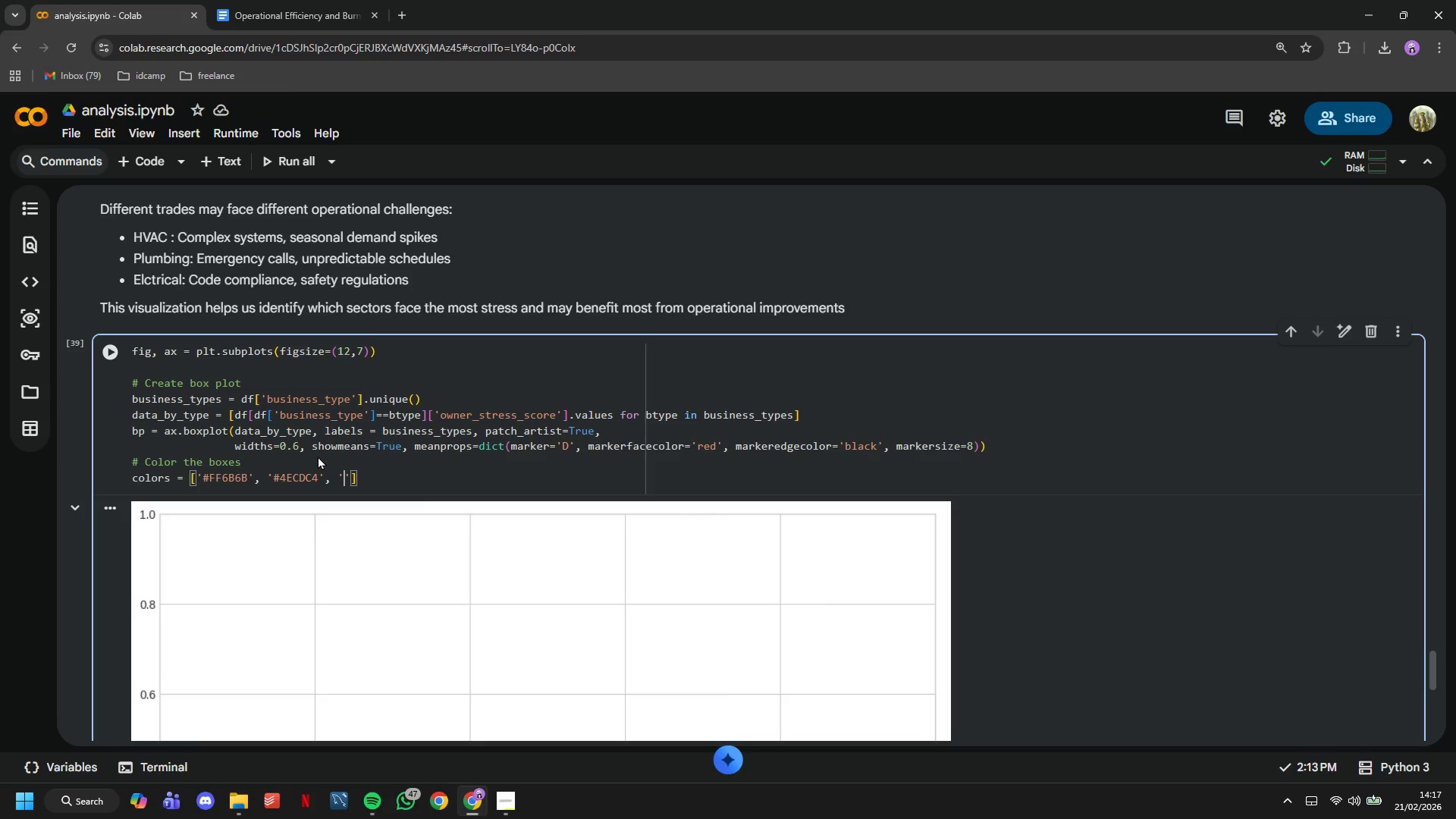 
key(Shift+3)
 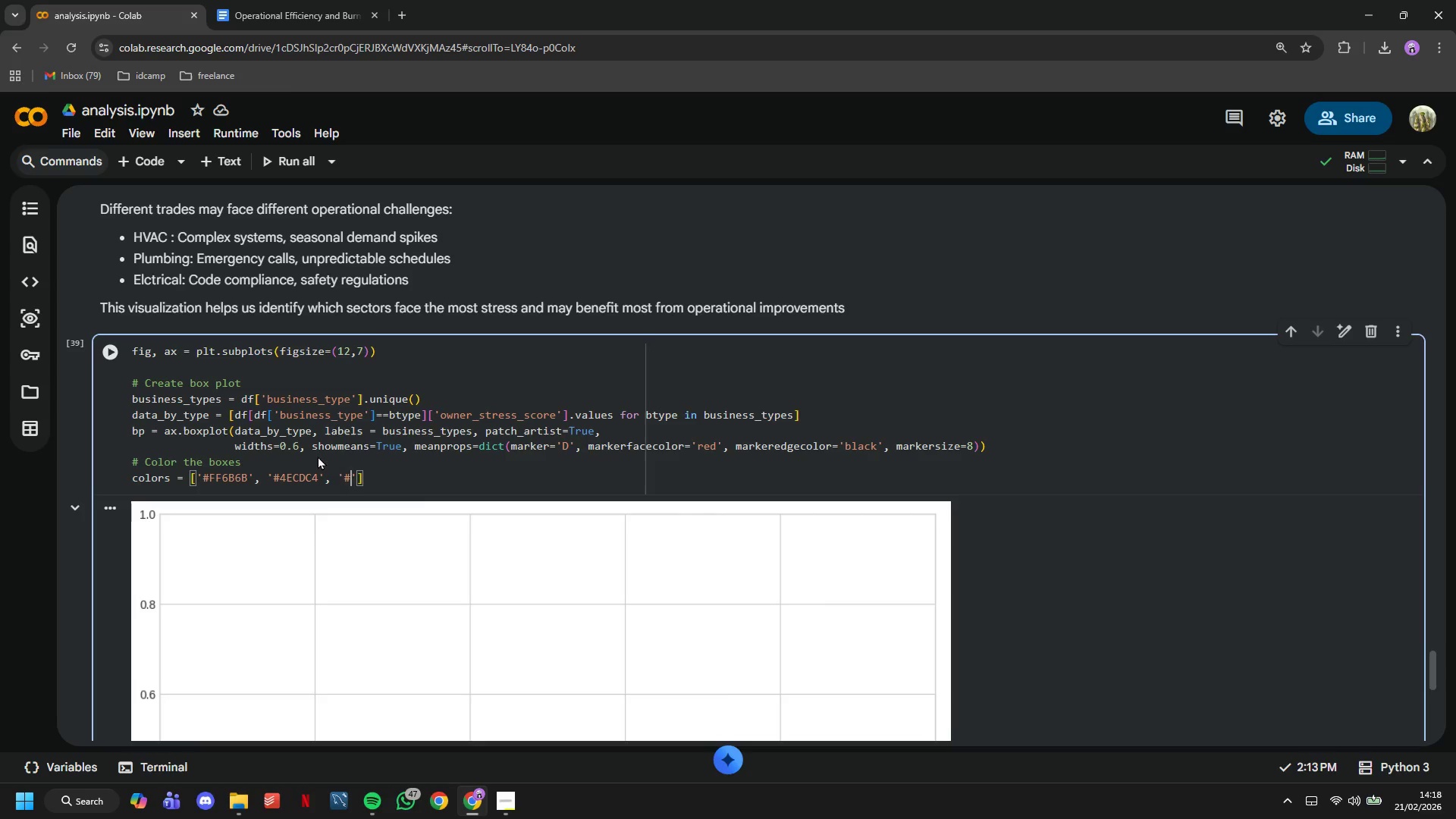 
type(45B7D1)
 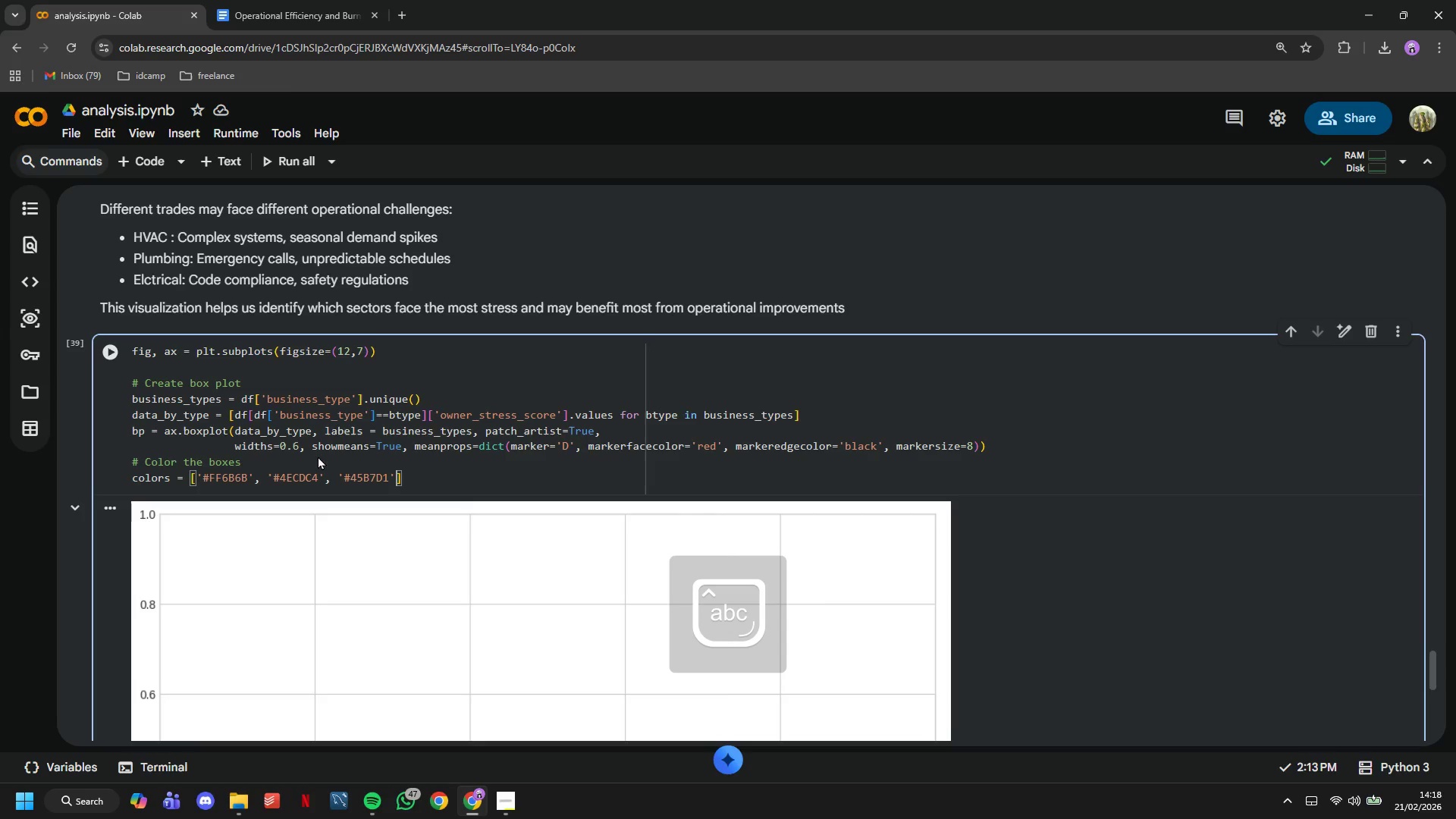 
key(ArrowRight)
 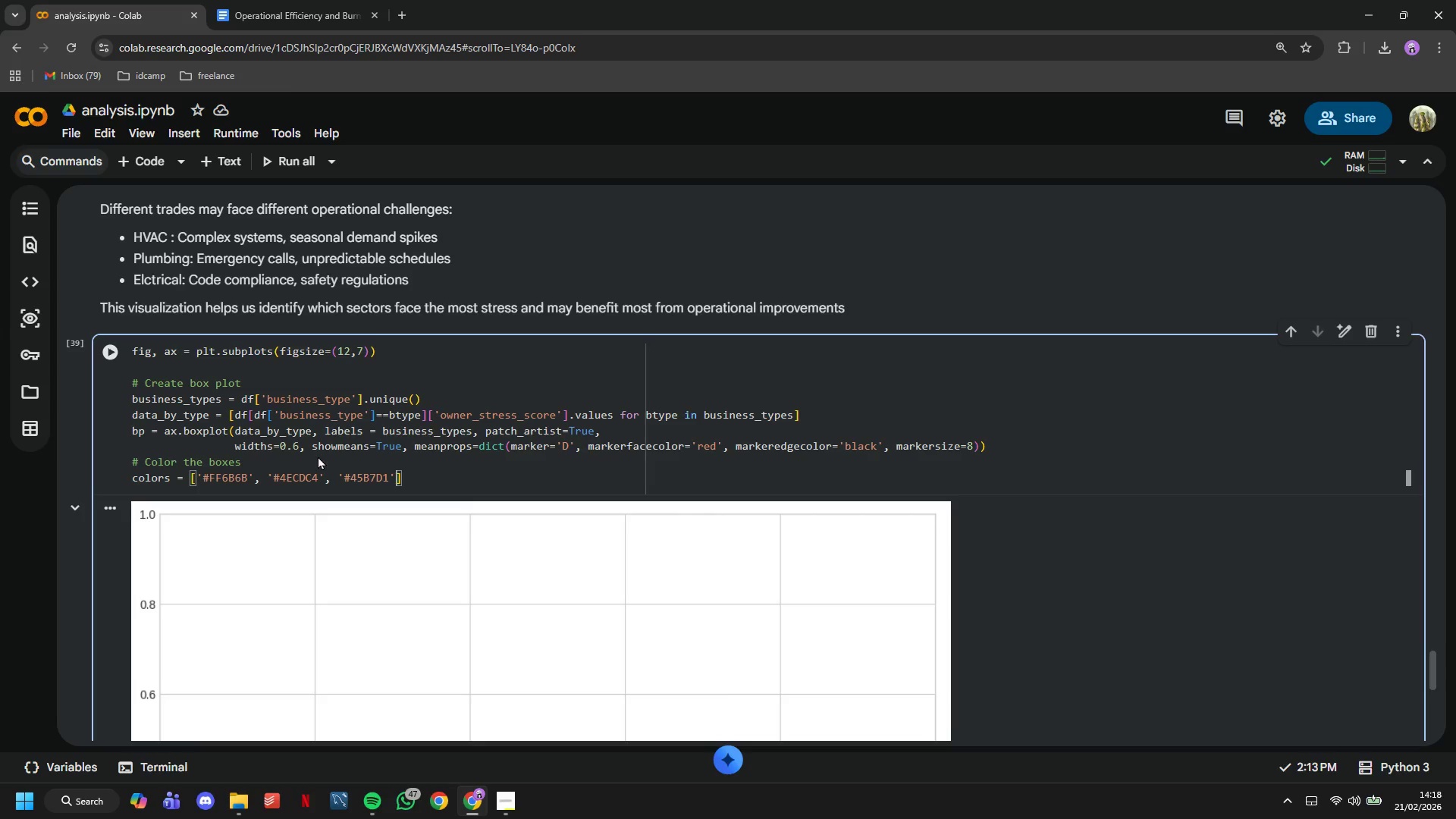 
wait(12.02)
 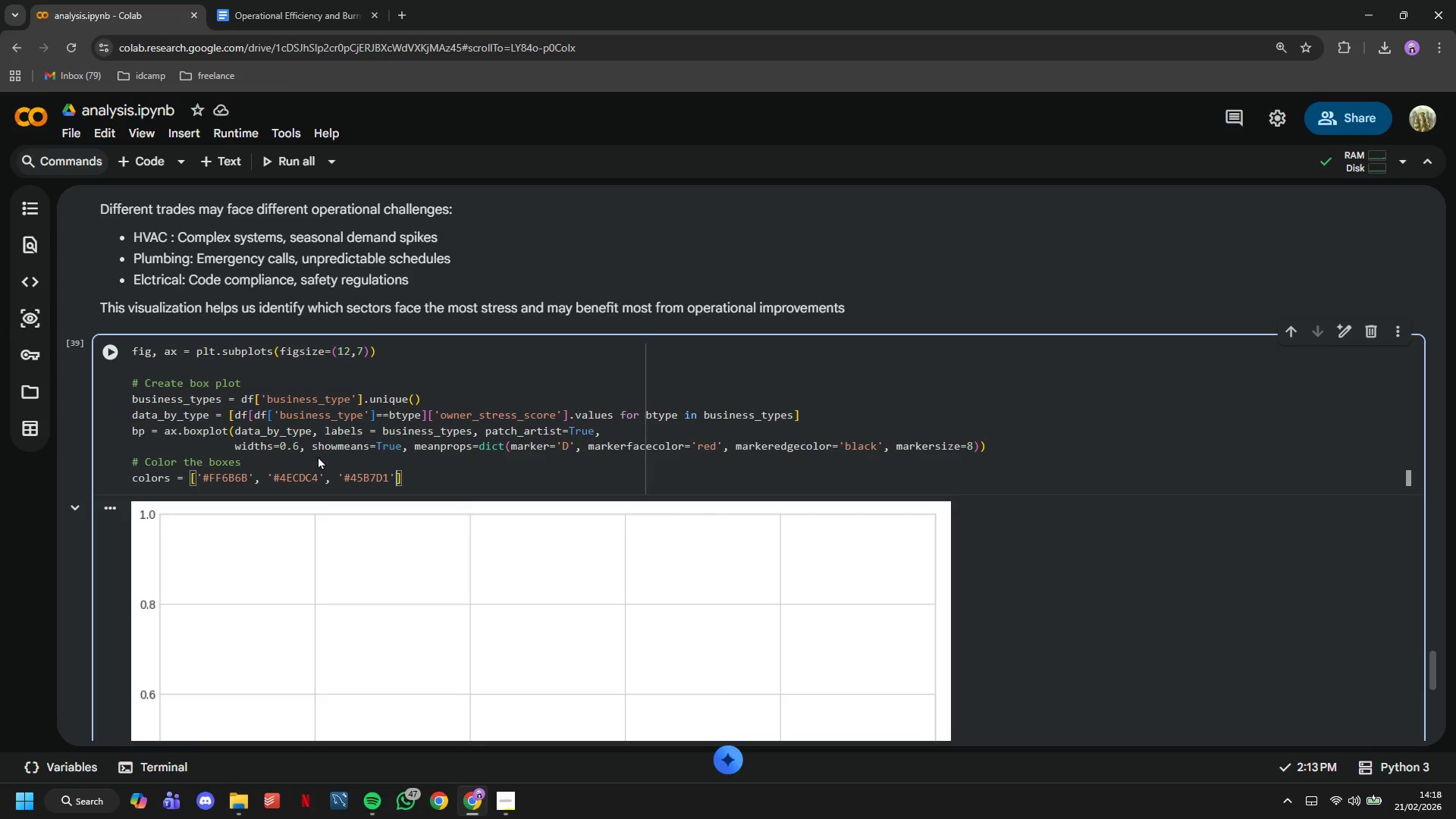 
left_click([110, 353])
 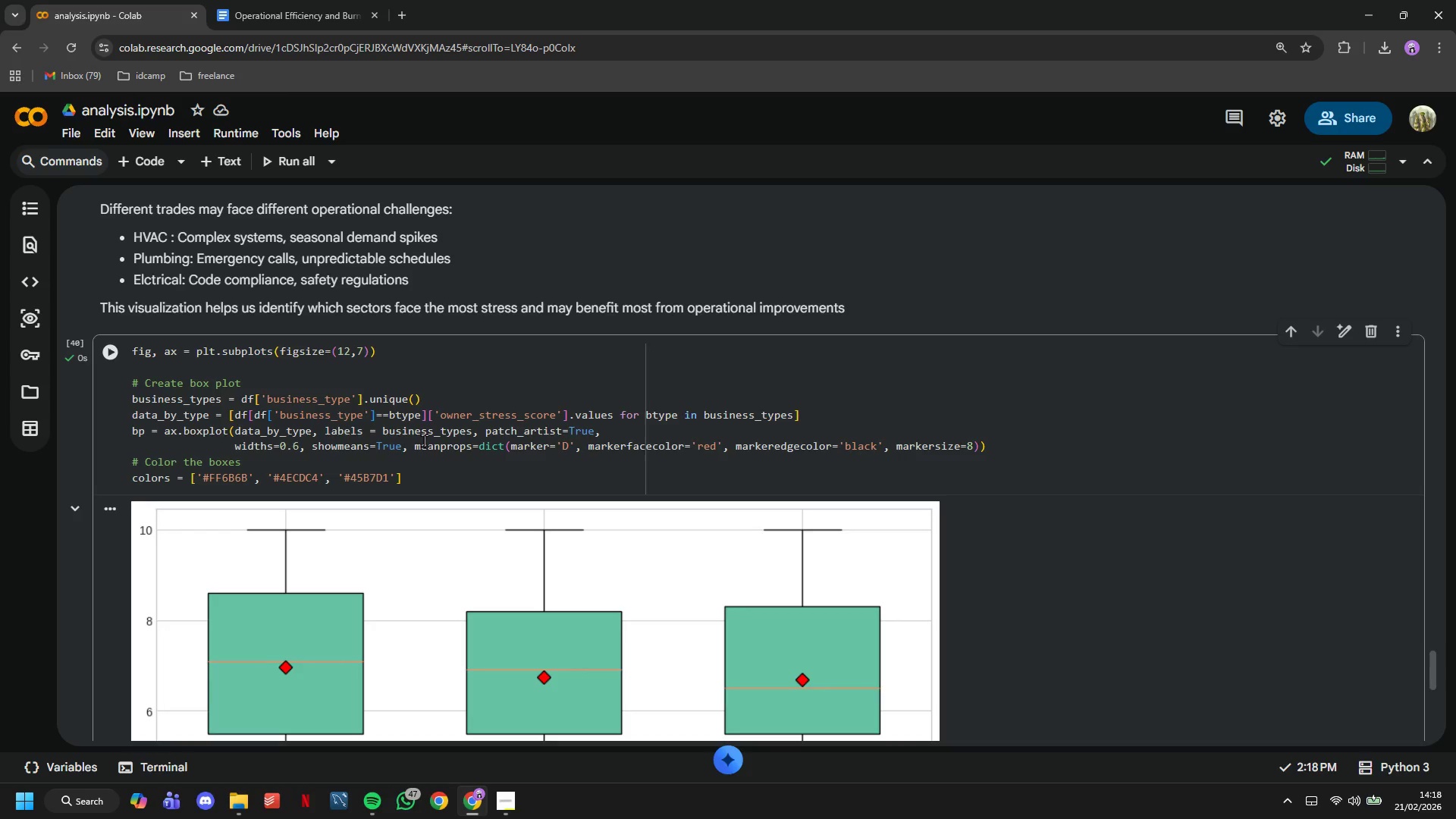 
scroll: coordinate [426, 447], scroll_direction: down, amount: 3.0
 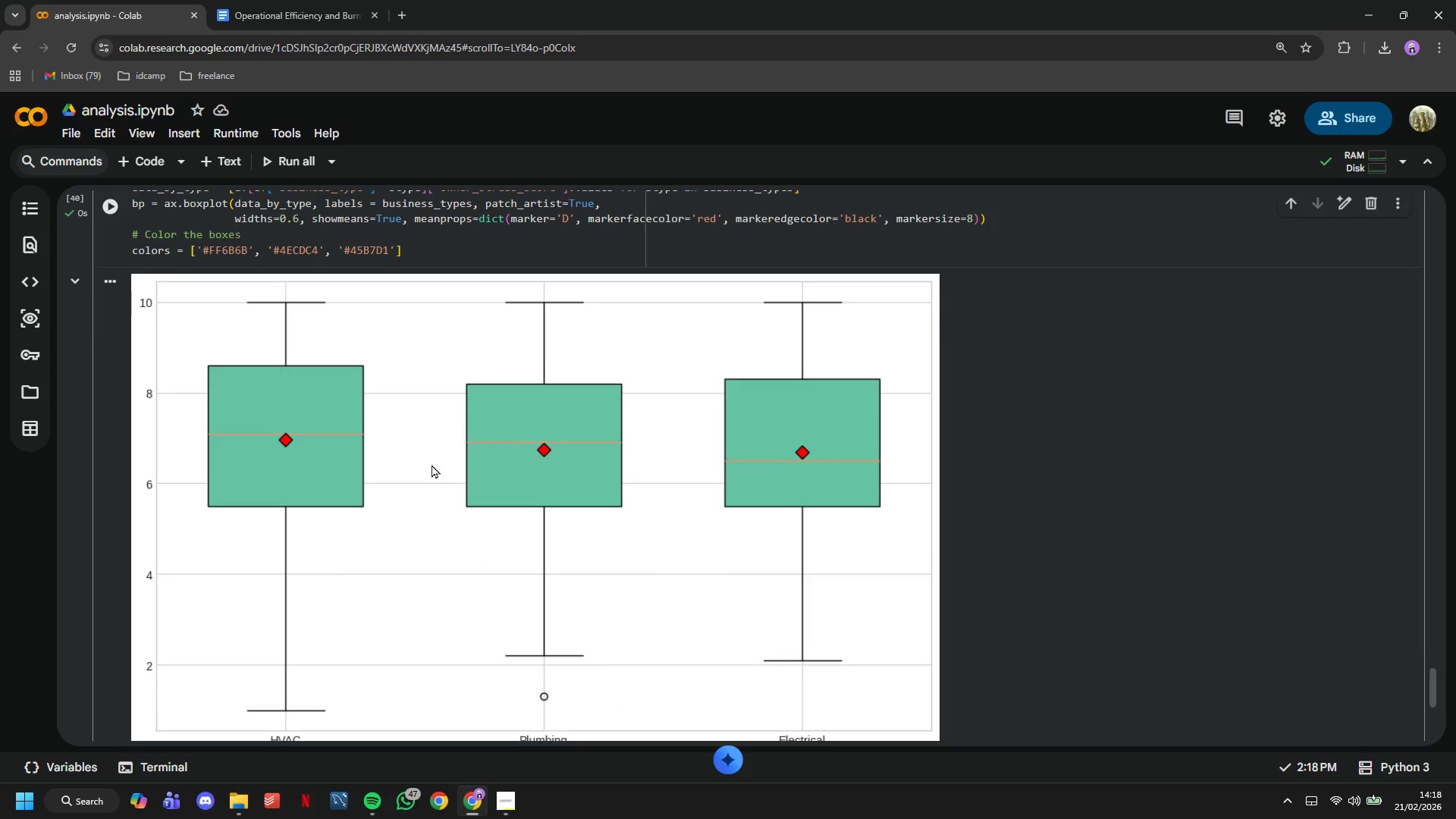 
scroll: coordinate [435, 466], scroll_direction: up, amount: 2.0
 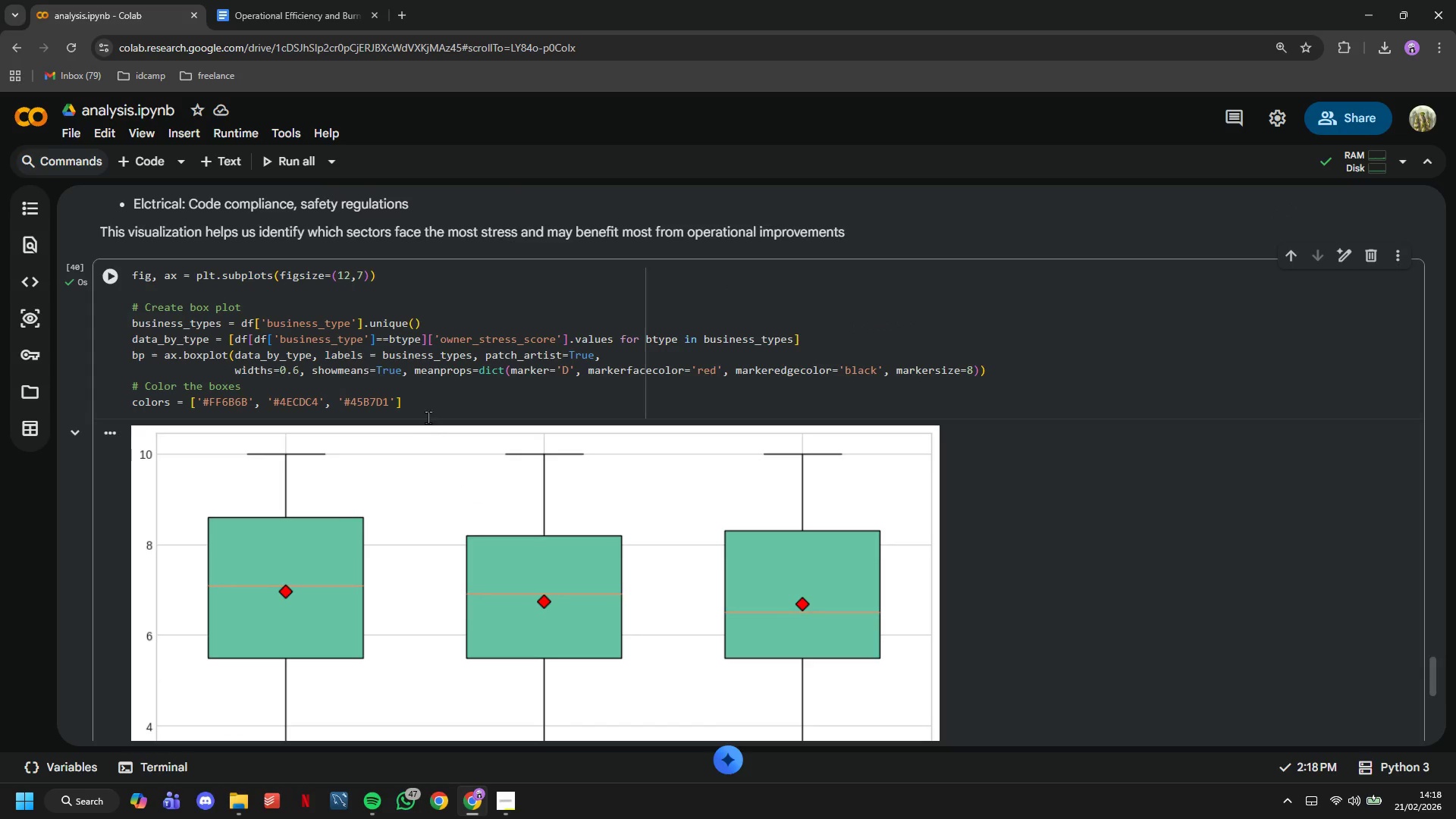 
left_click([429, 415])
 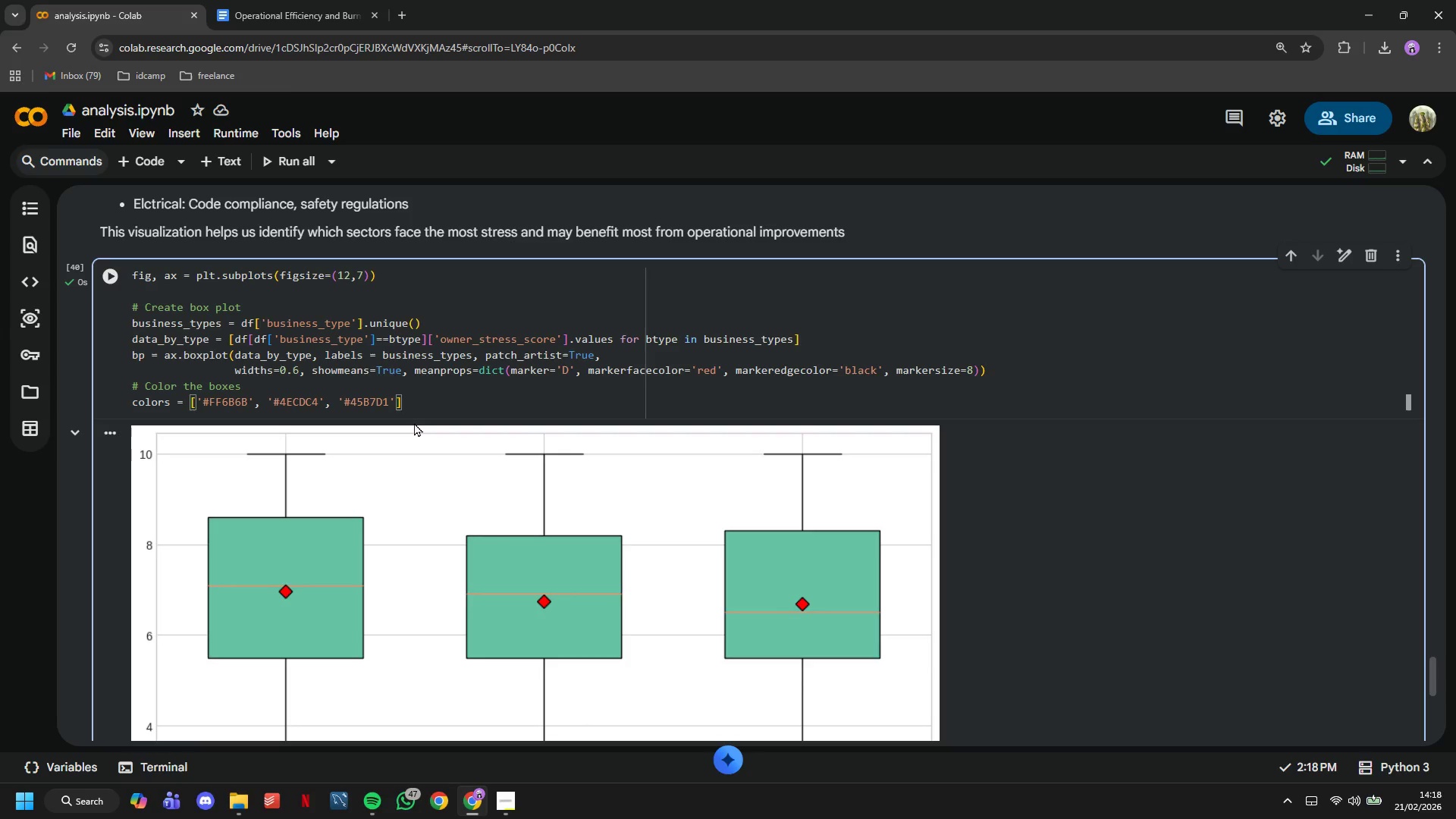 
key(Enter)
 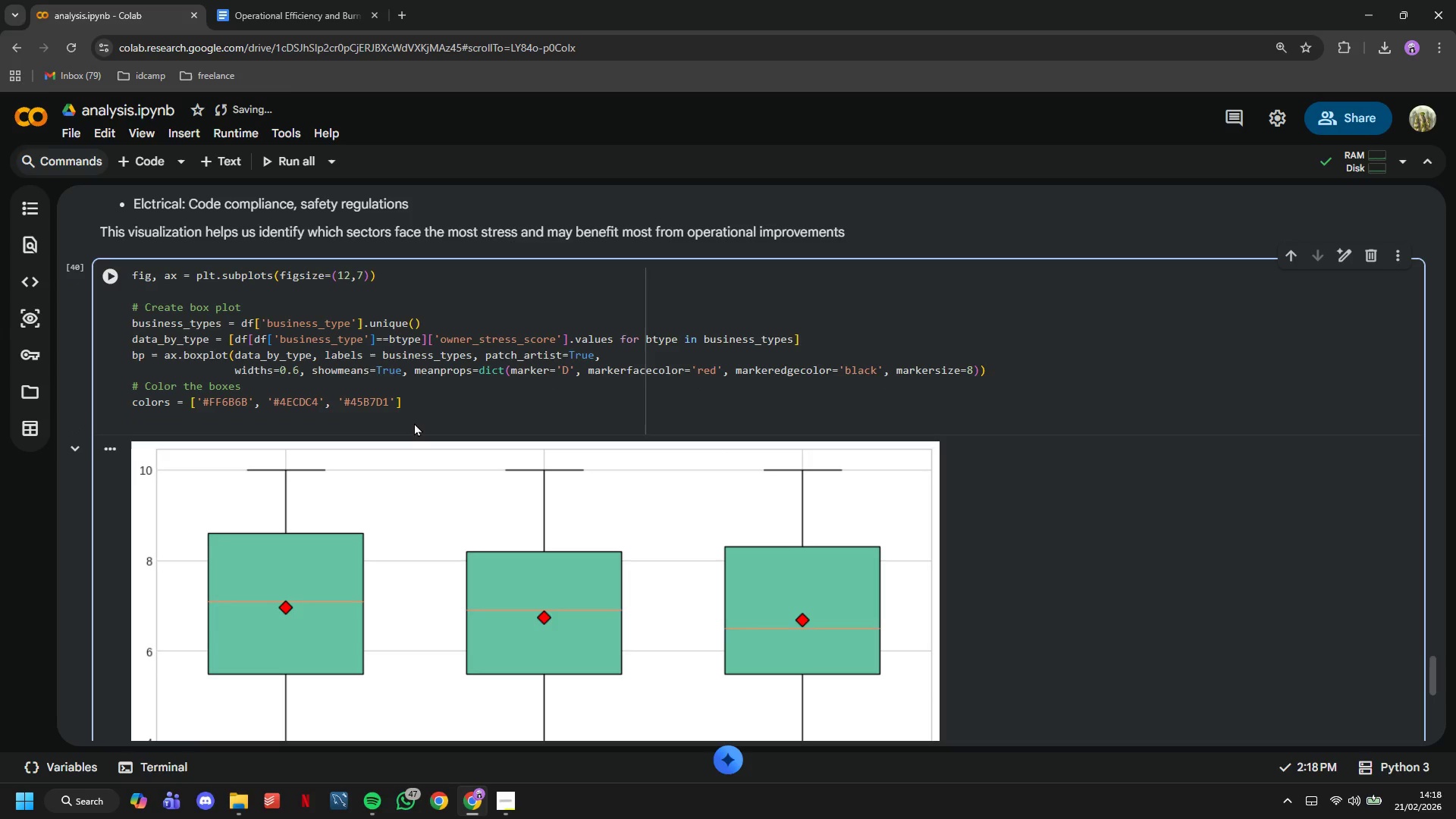 
type(for patch, )
 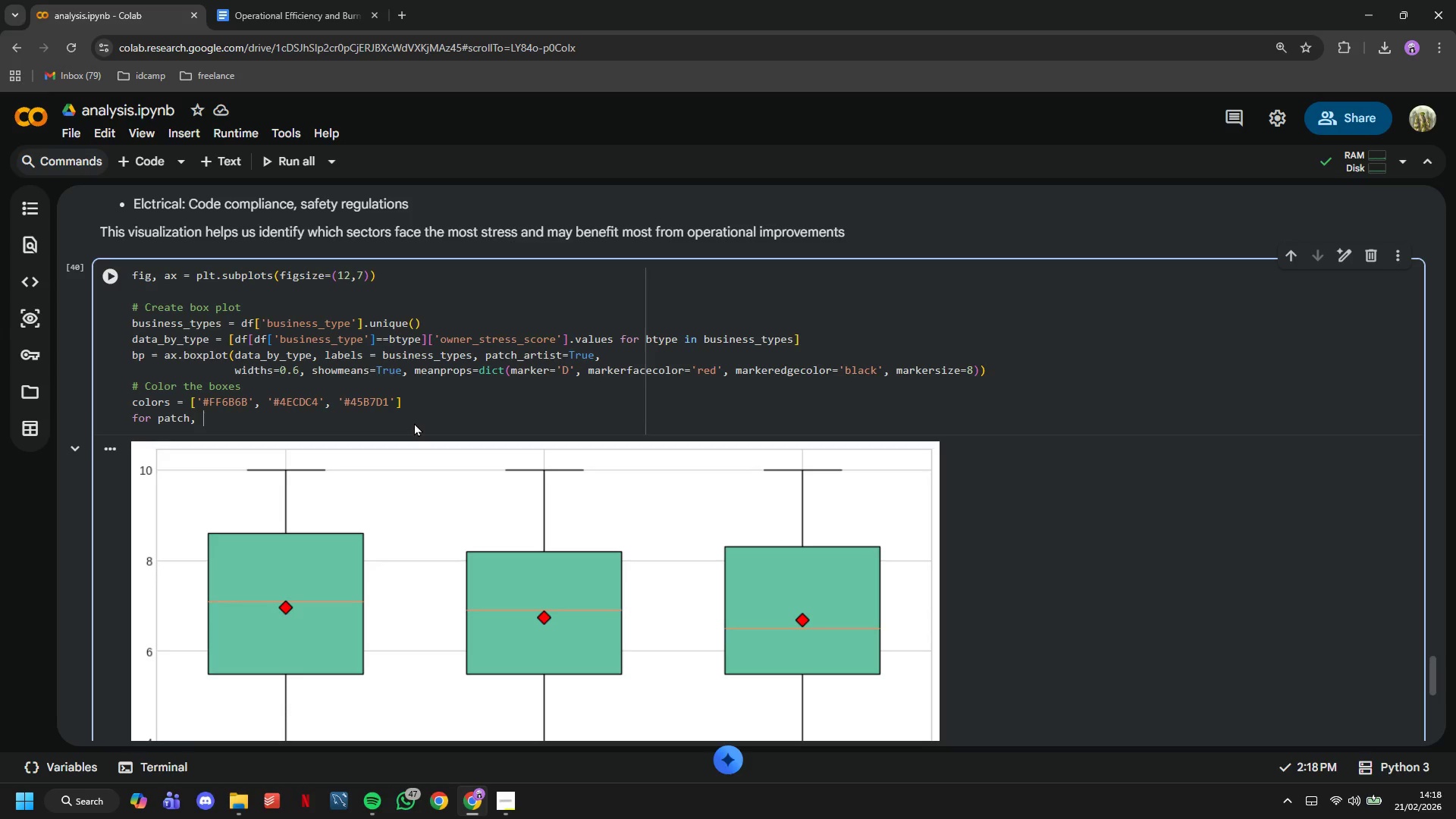 
type(color in )
 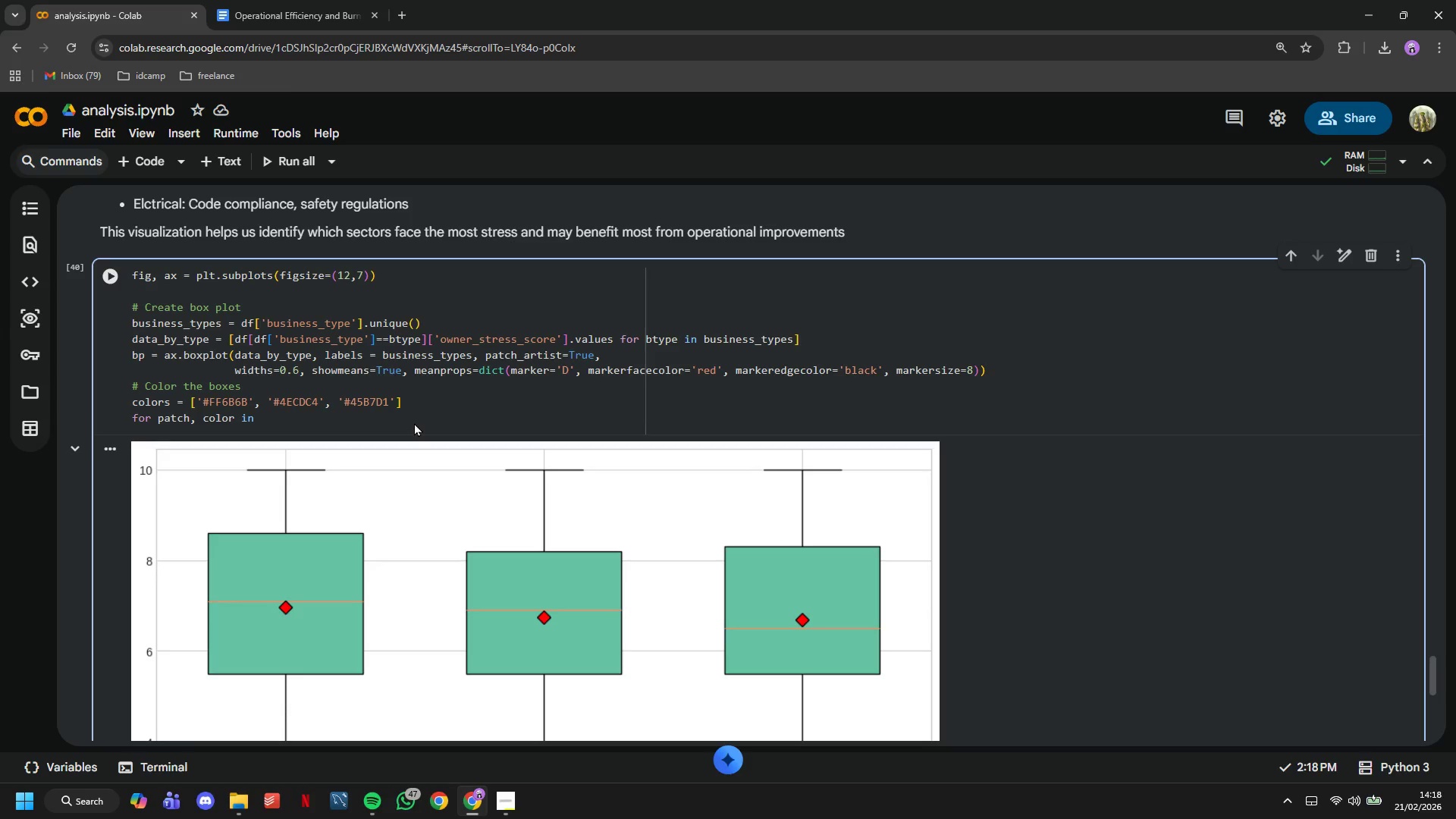 
wait(5.19)
 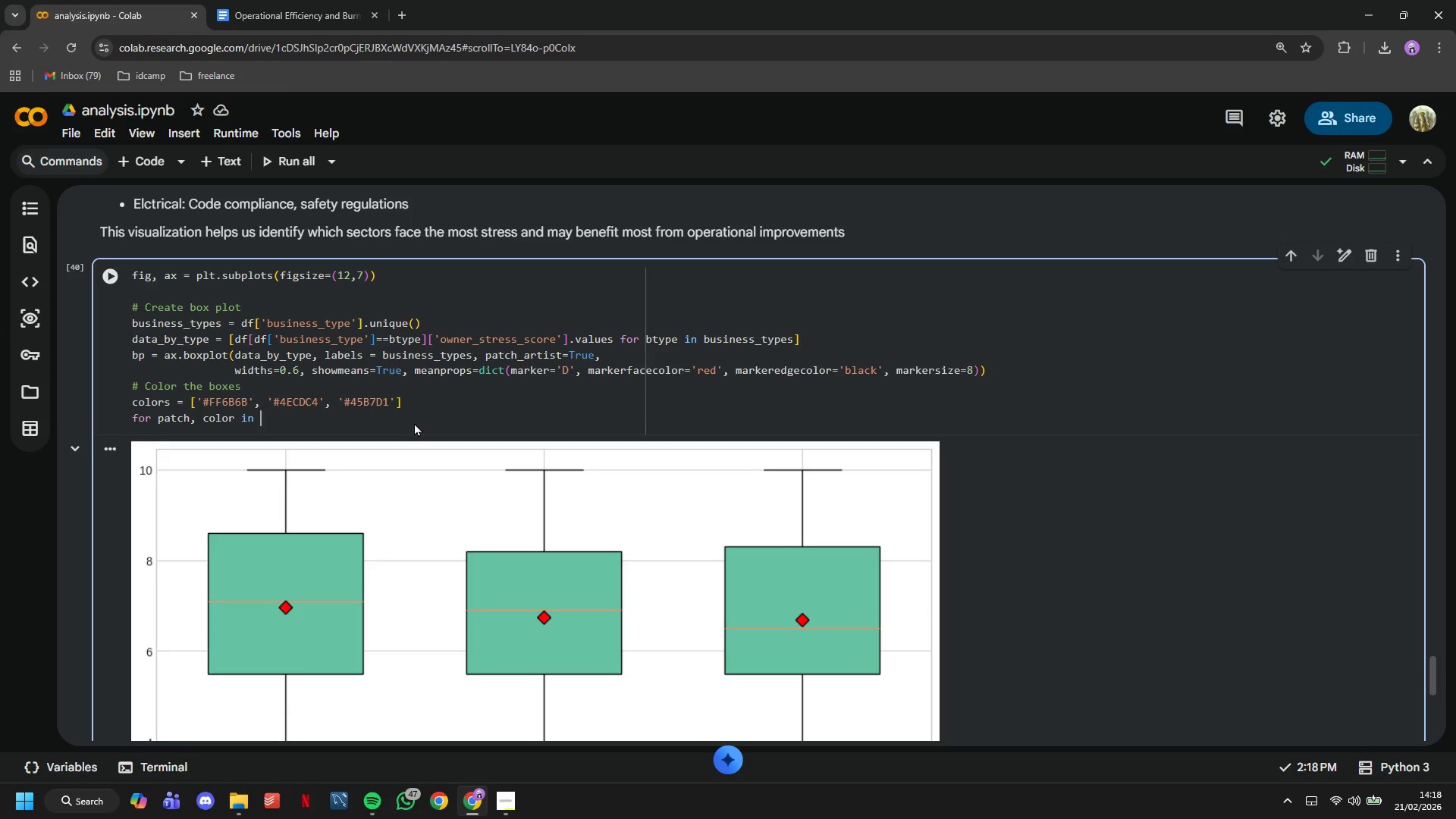 
type(zip()
 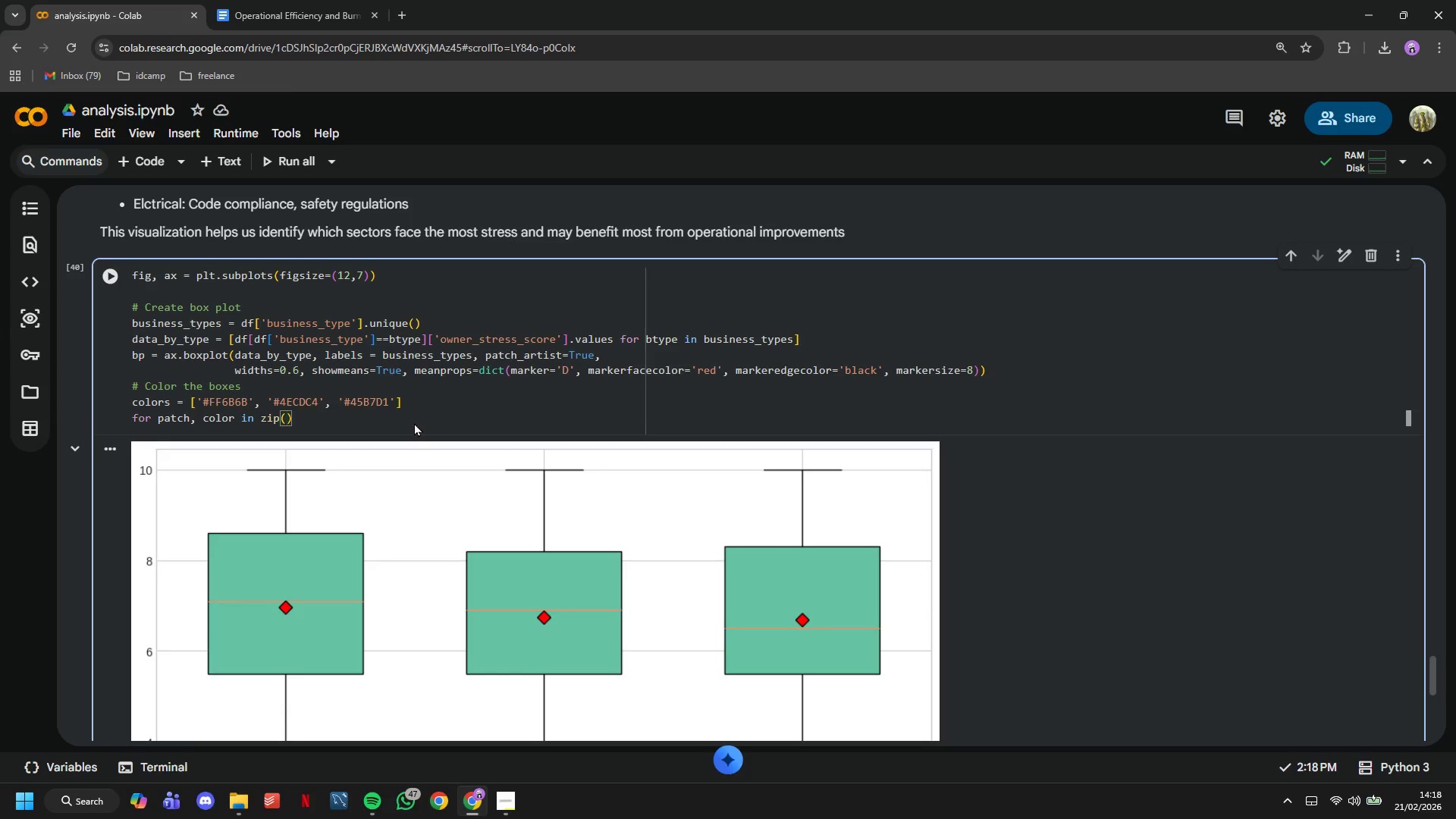 
wait(13.73)
 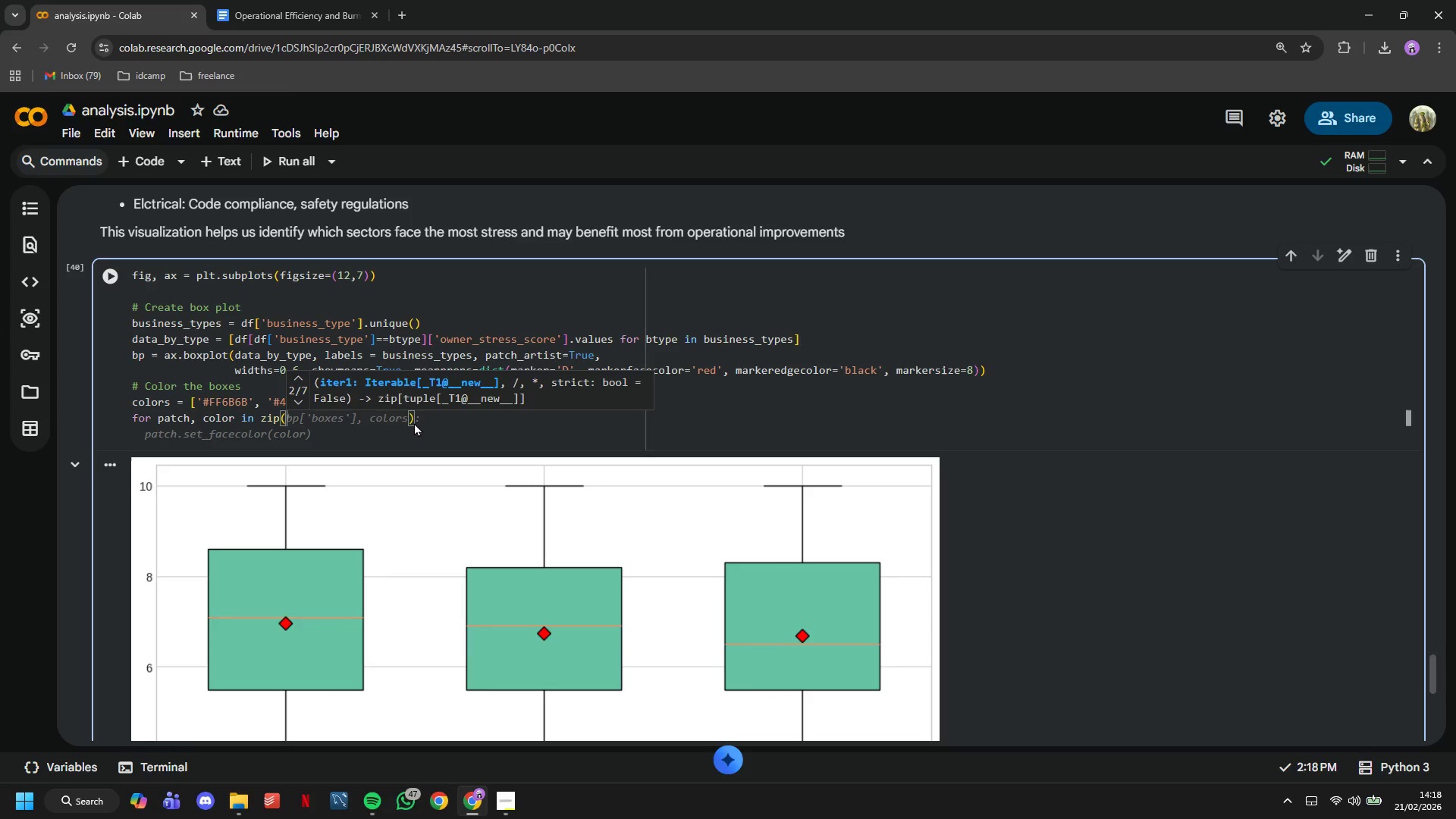 
type(bp['boxes)
 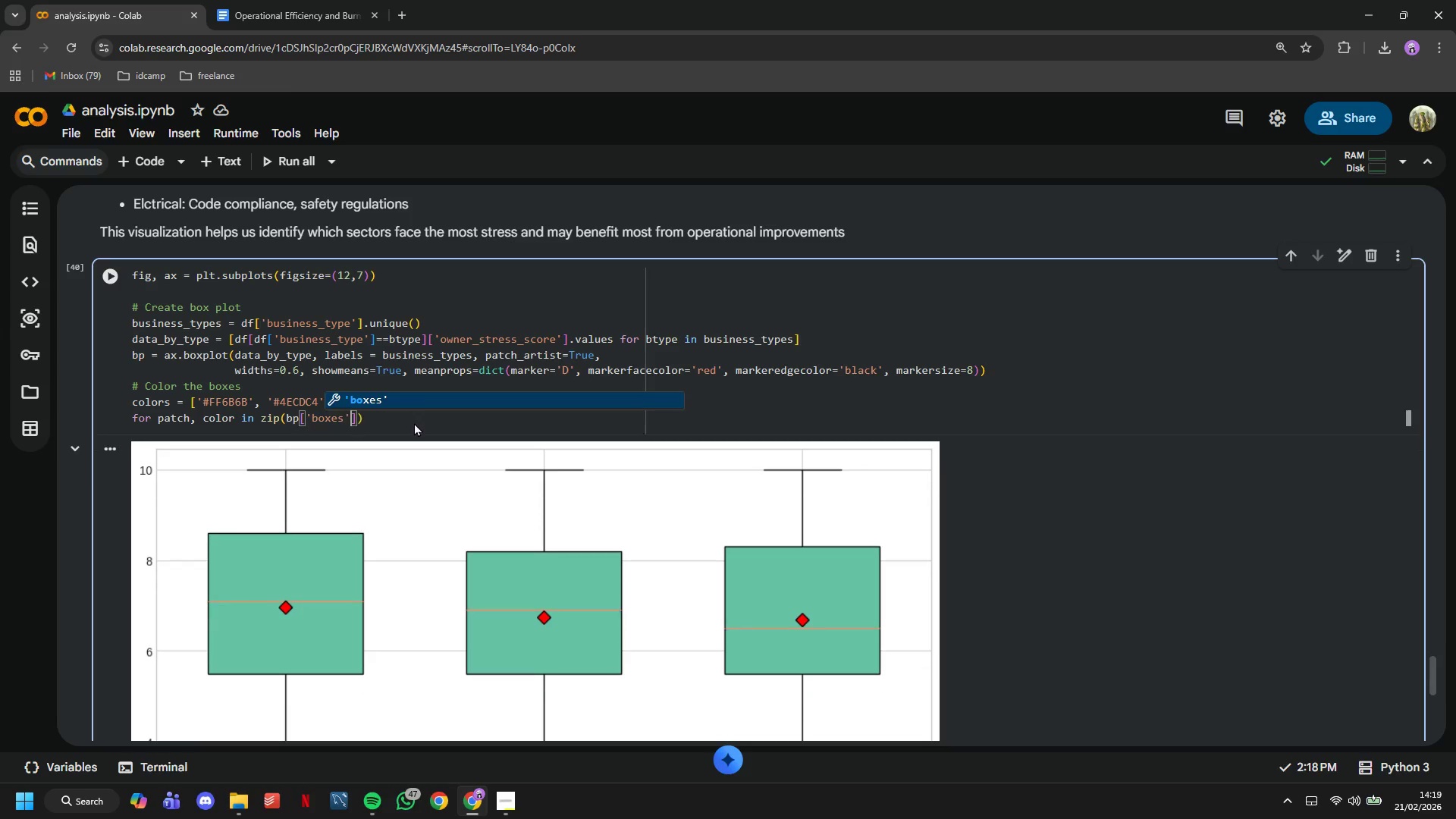 
key(ArrowRight)
 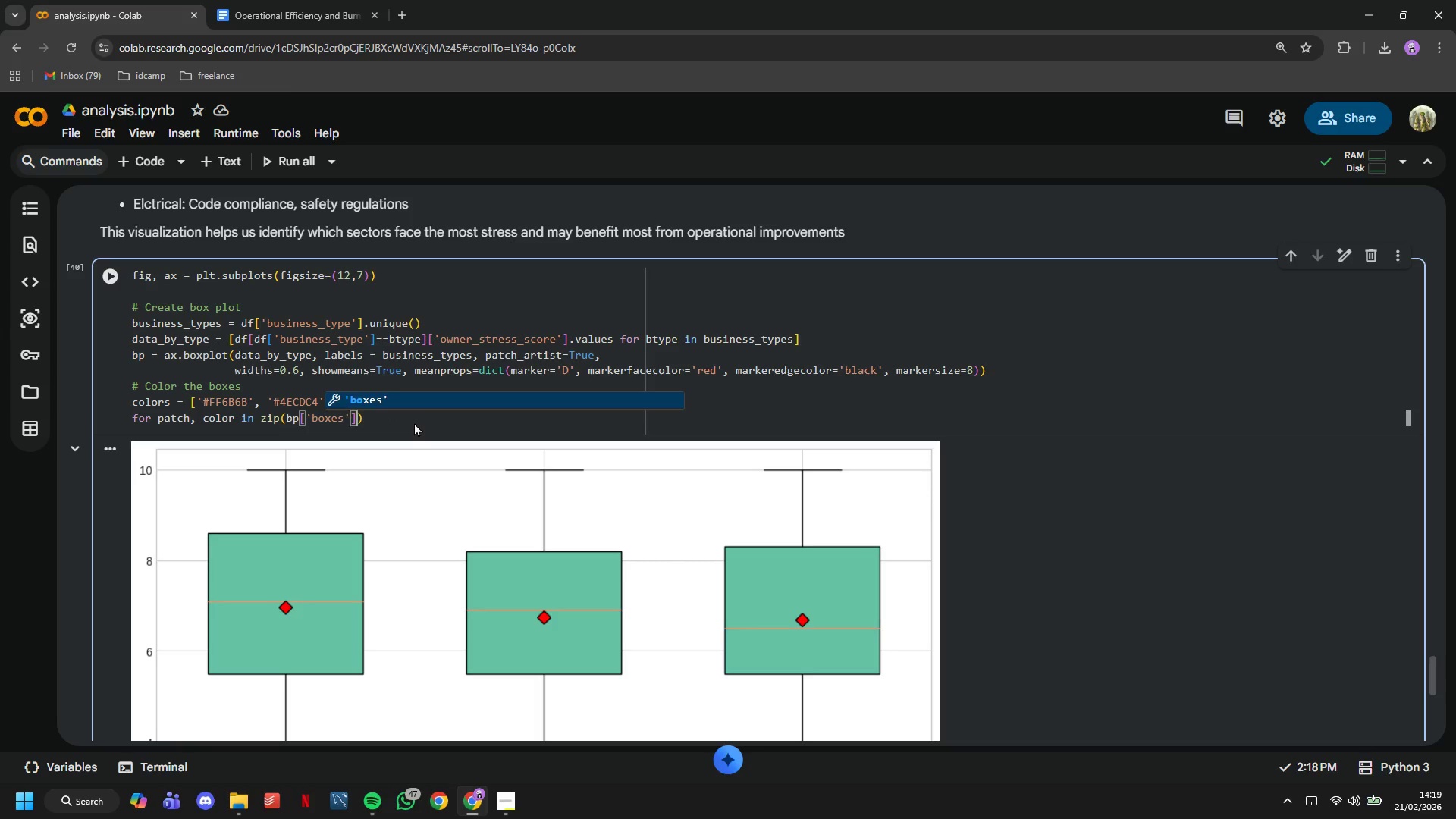 
key(ArrowRight)
 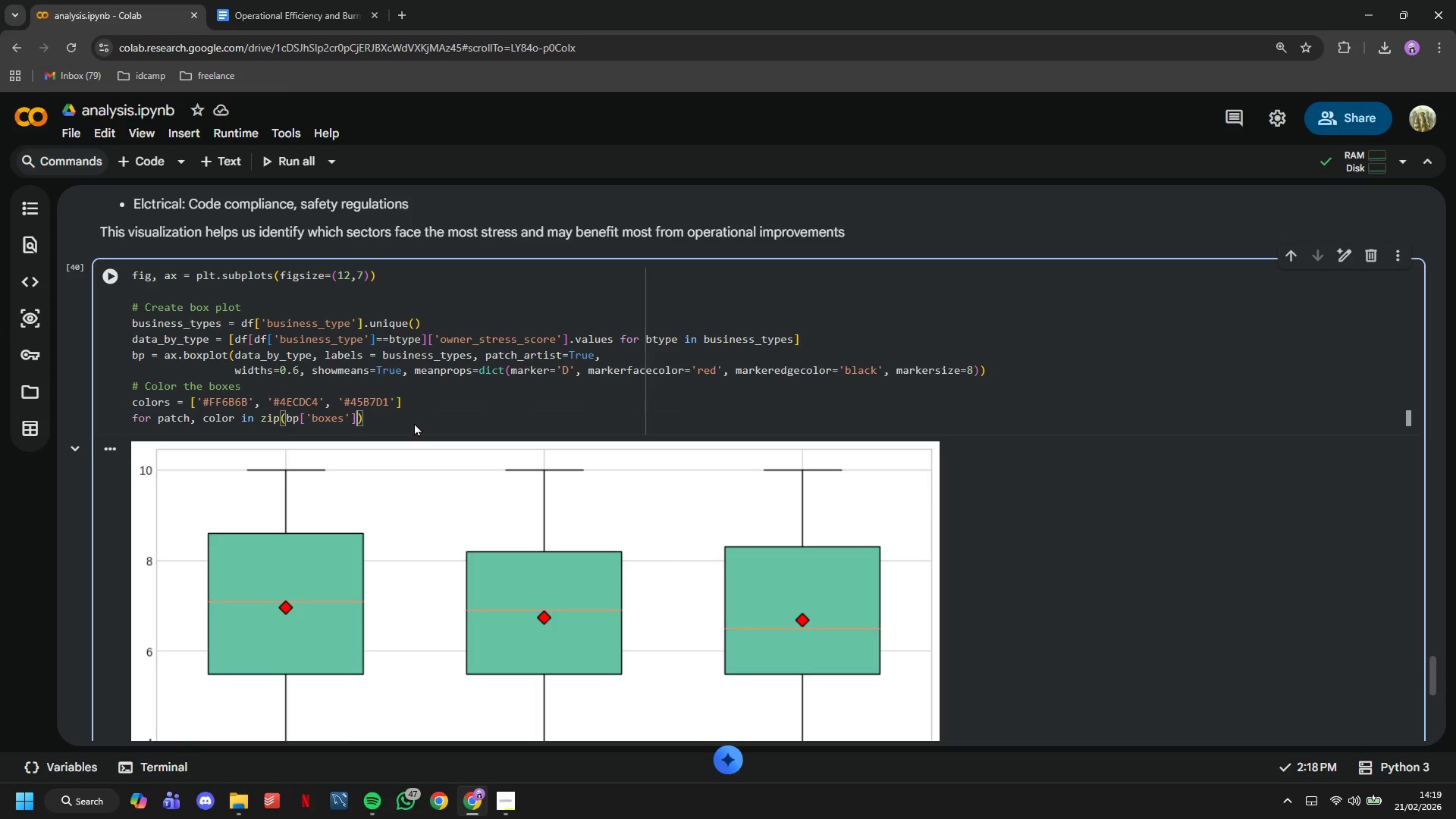 
type(, colros)
 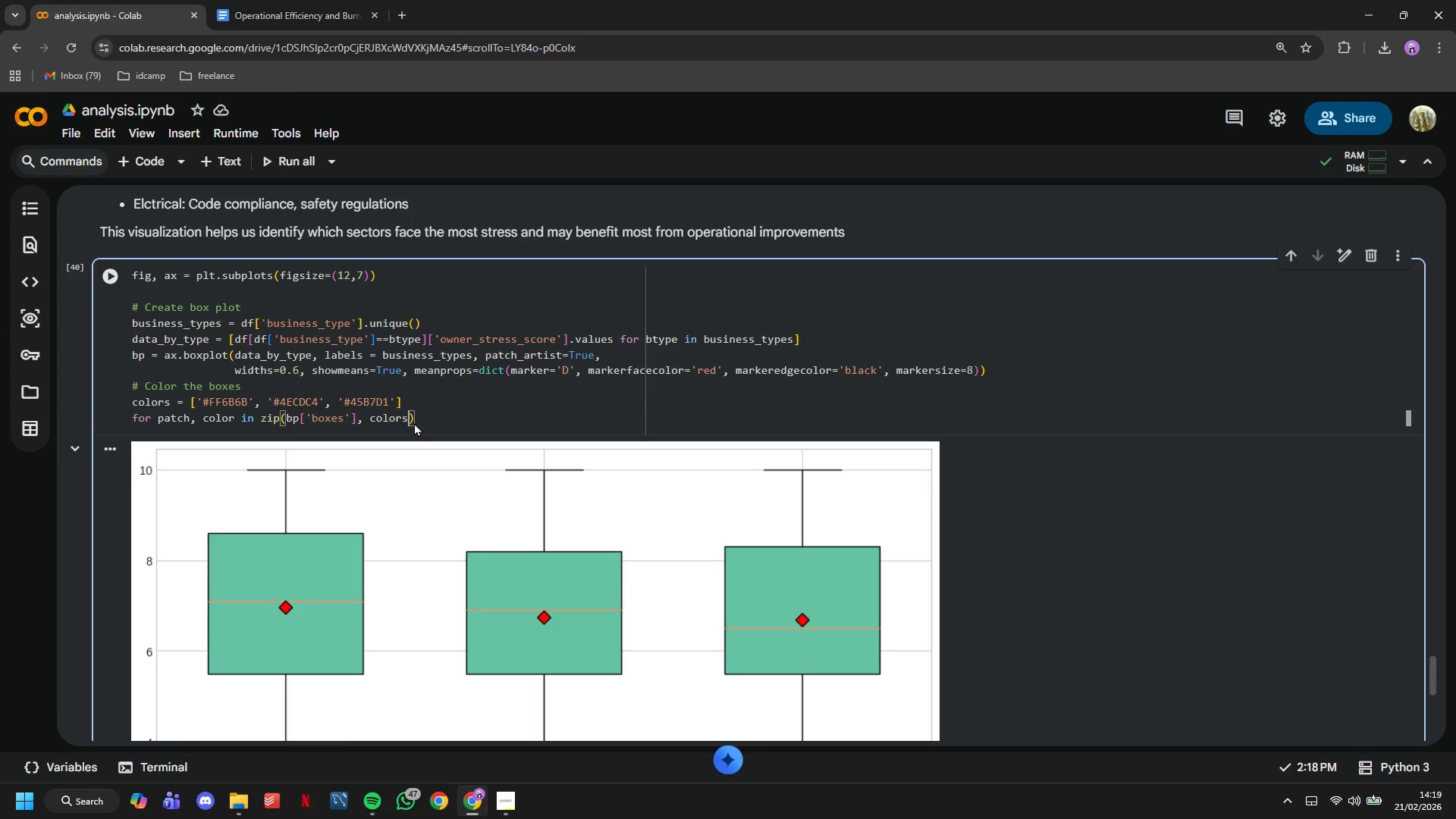 
key(ArrowRight)
 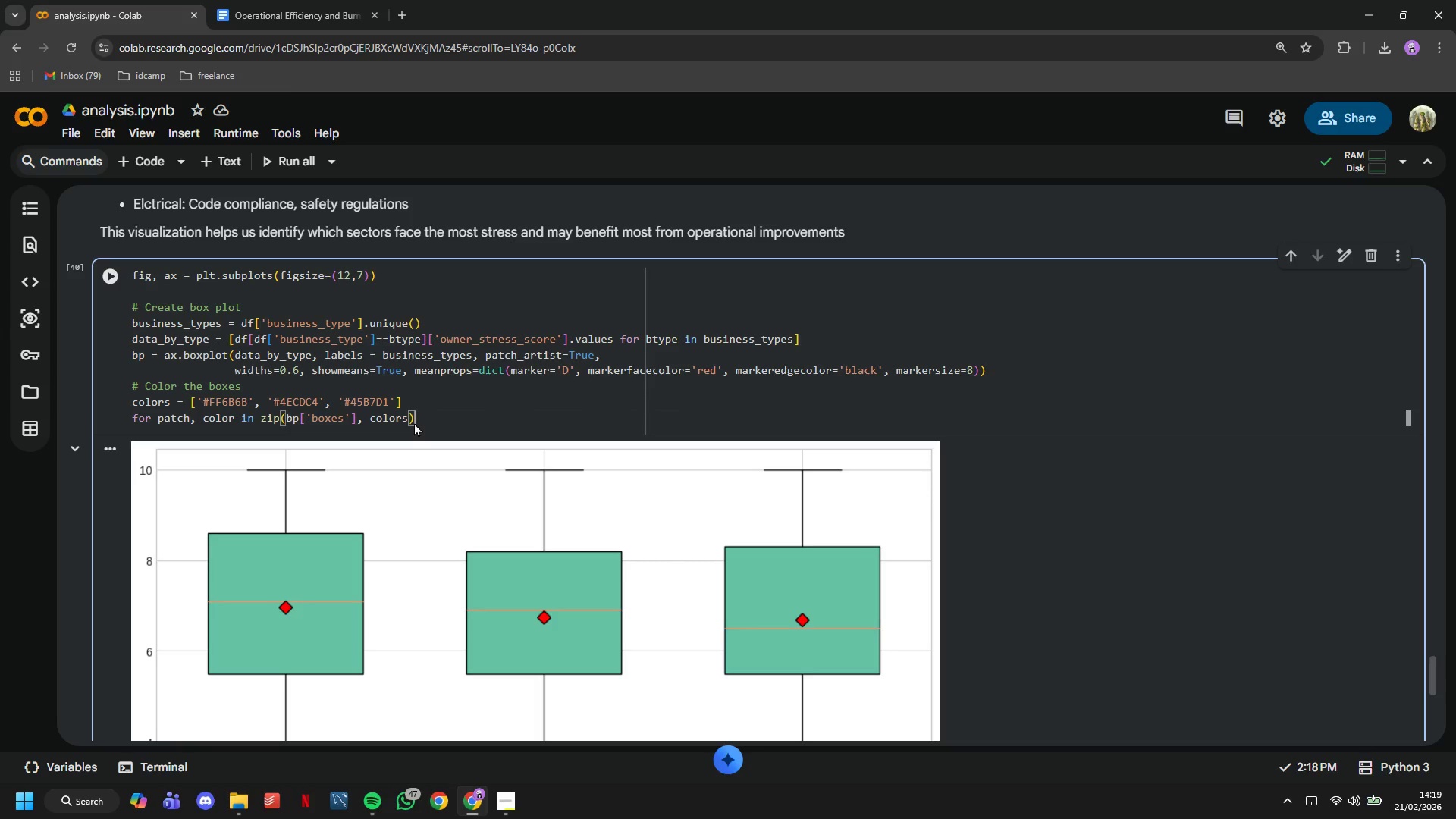 
key(Shift+Semicolon)
 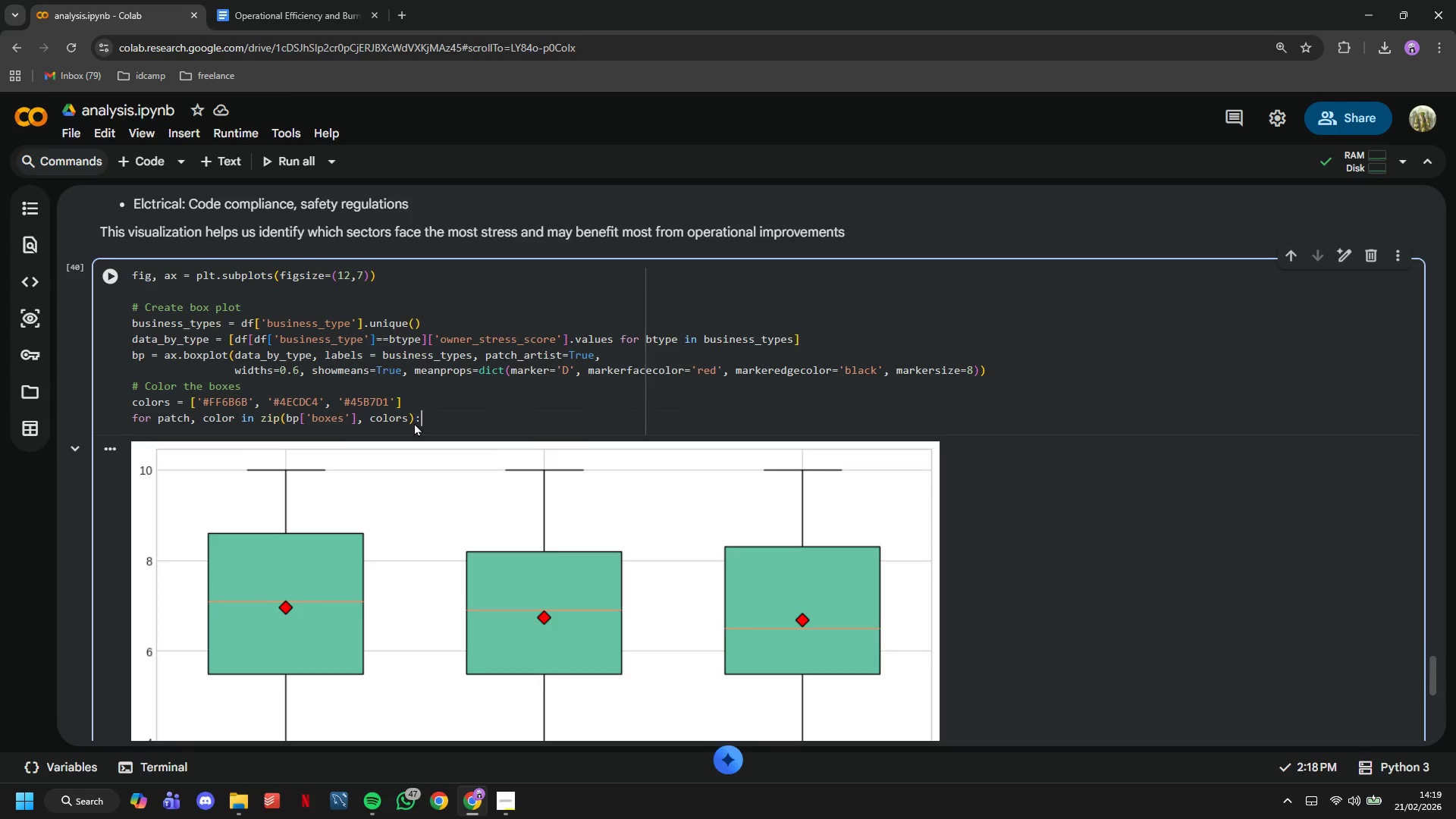 
key(Enter)
 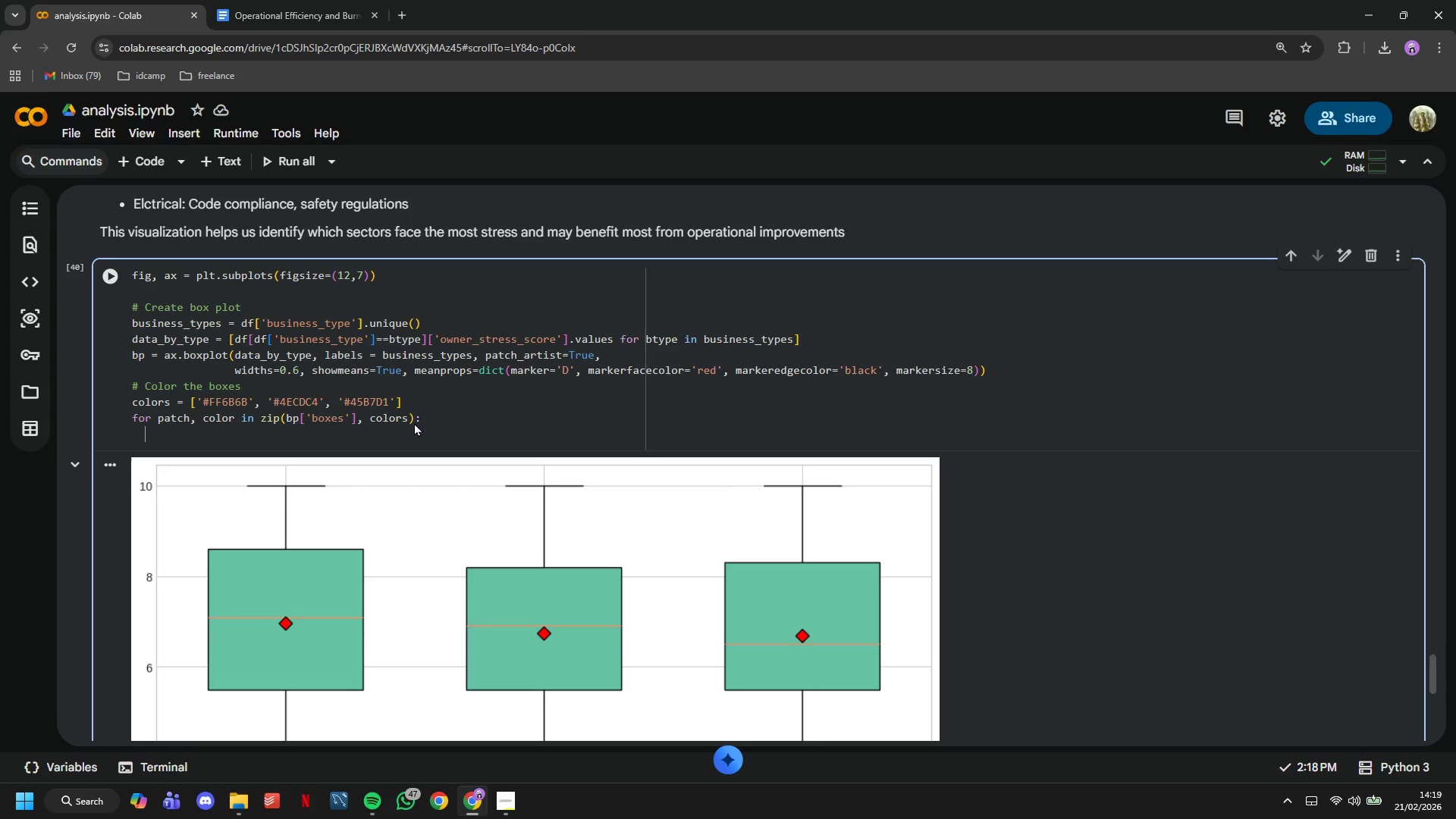 
type(patch.set_facecolor(color)
 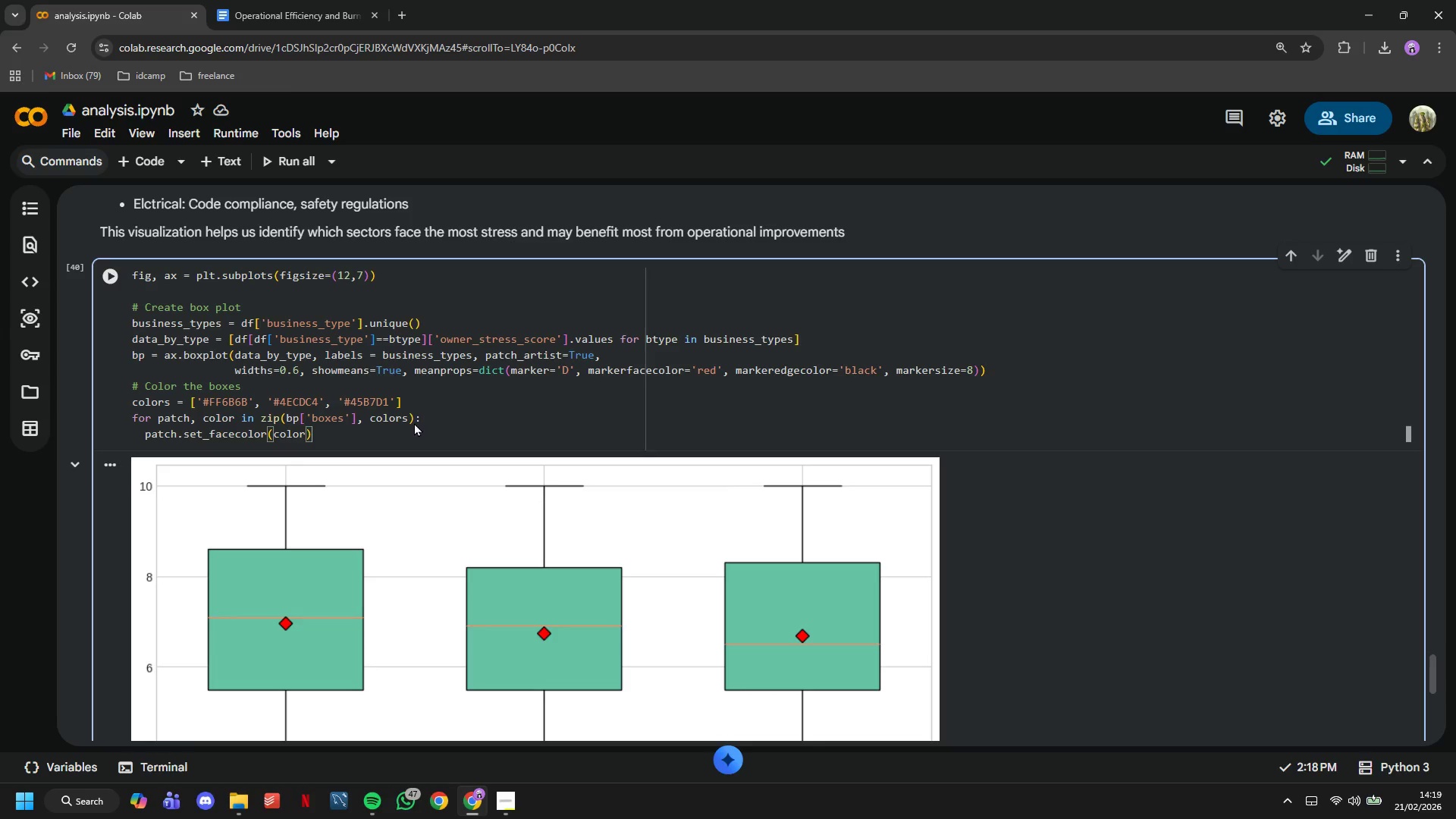 
 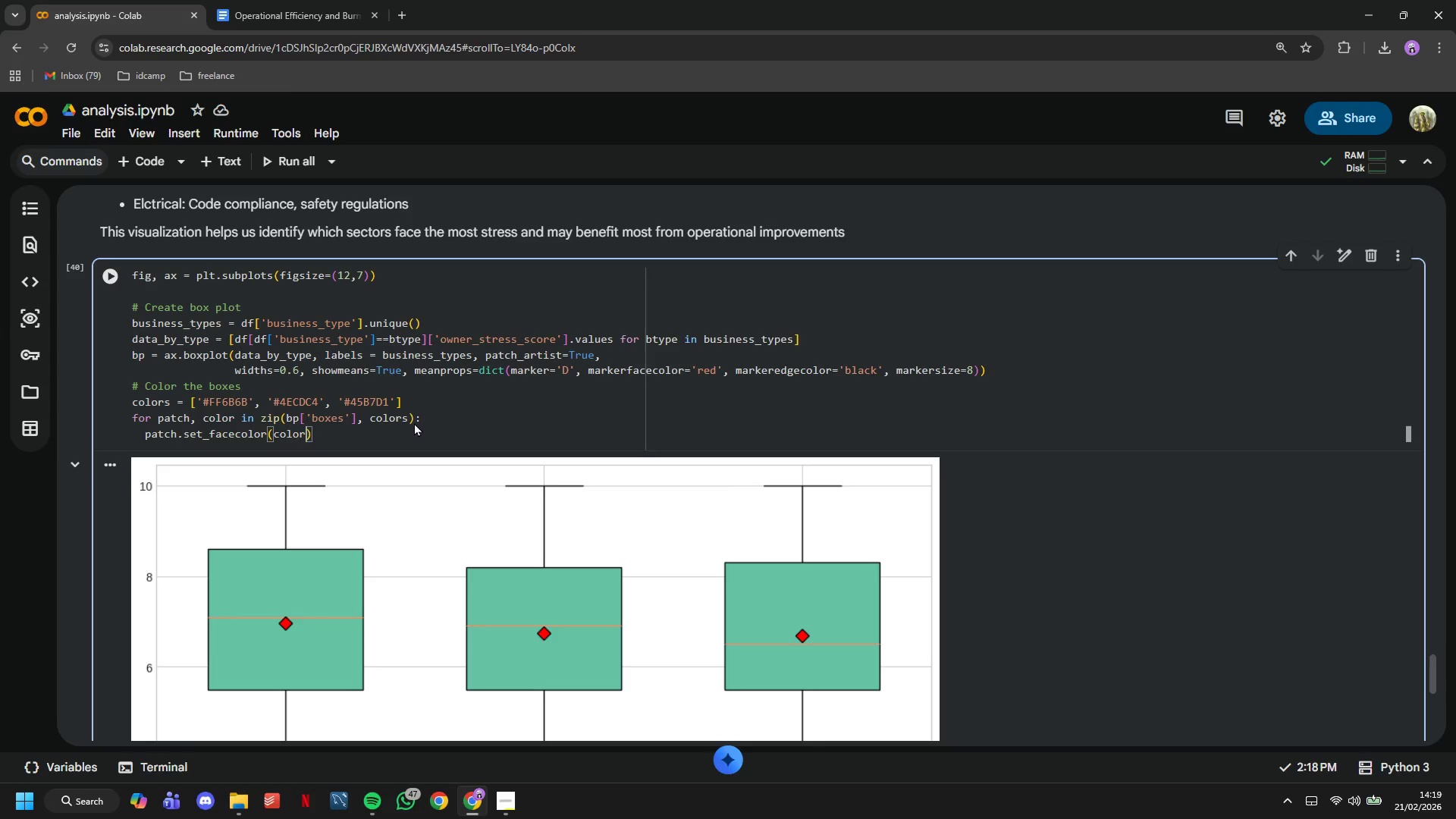 
key(ArrowRight)
 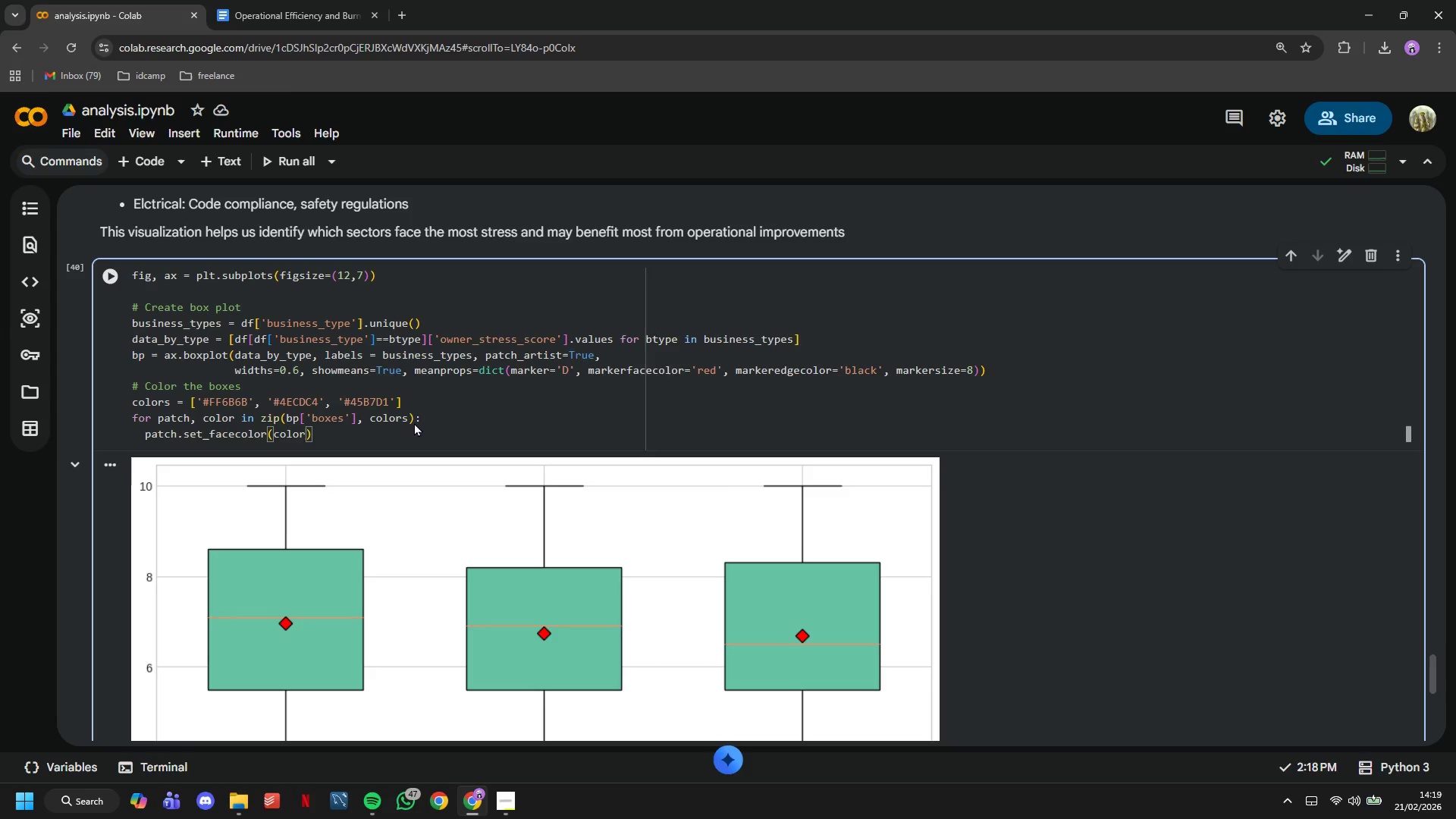 
key(Enter)
 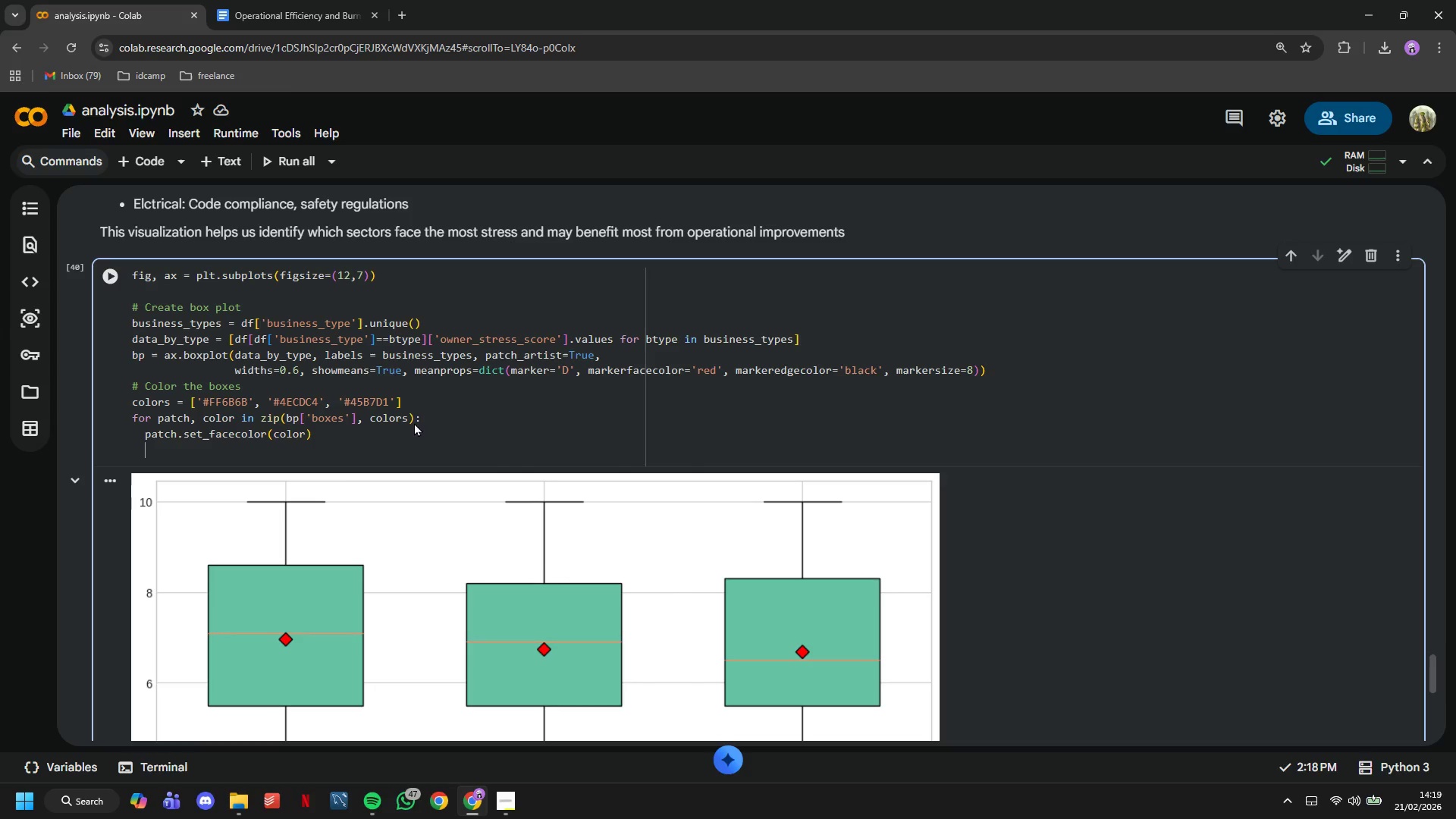 
type(patcg)
key(Backspace)
type(h.)
 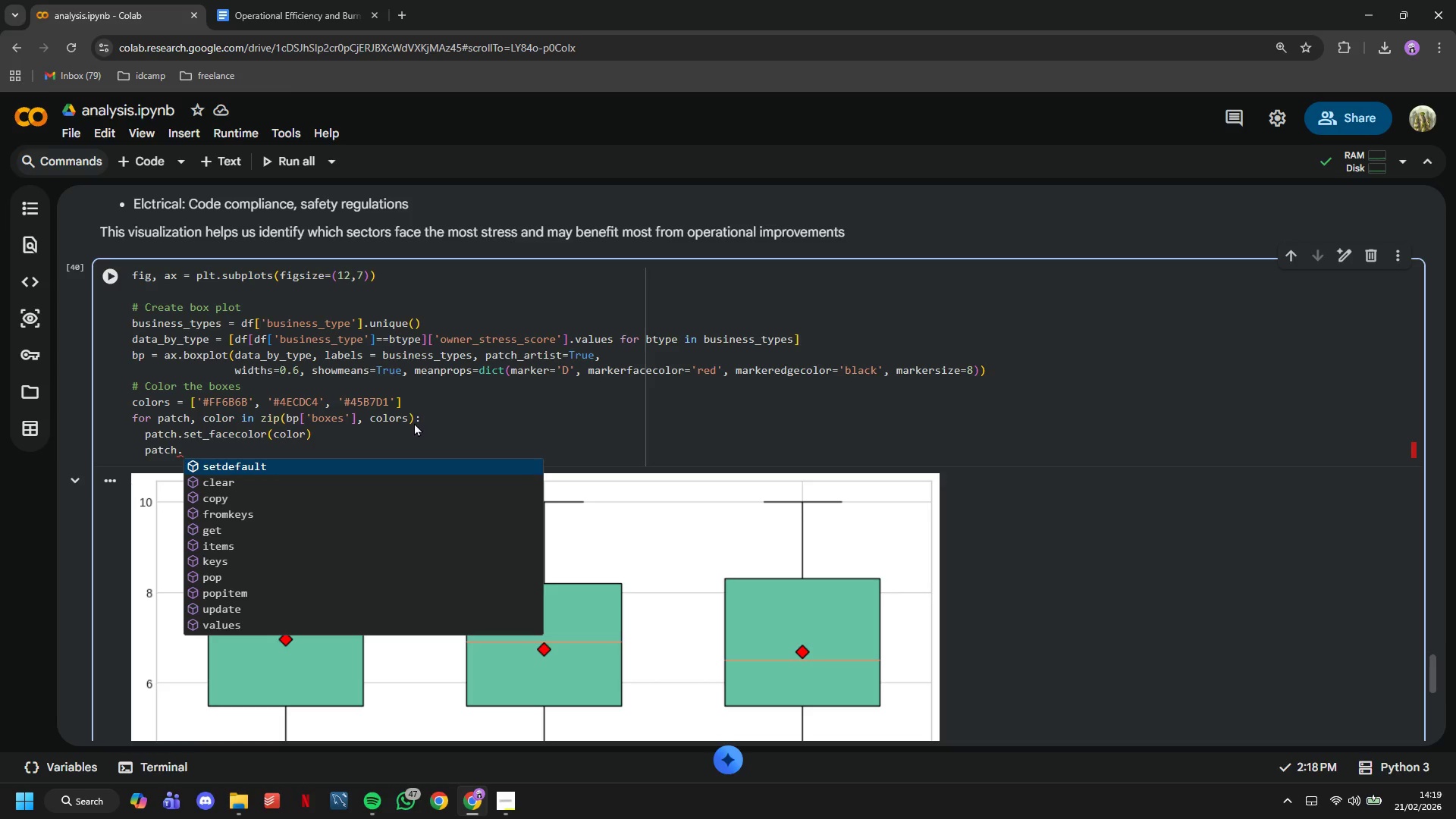 
type(set_alpa)
key(Backspace)
type(ha(0.7)
 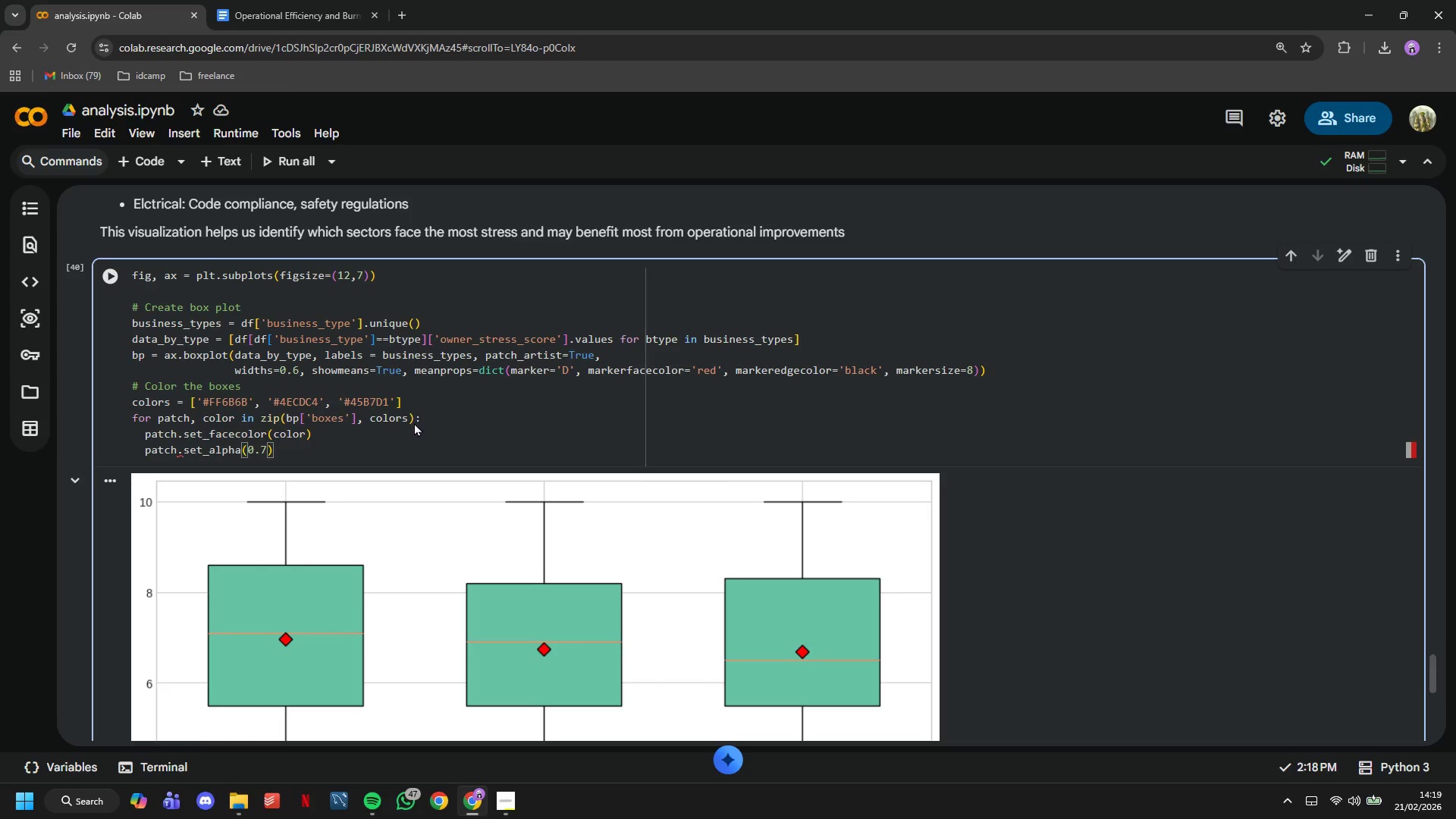 
left_click([111, 260])
 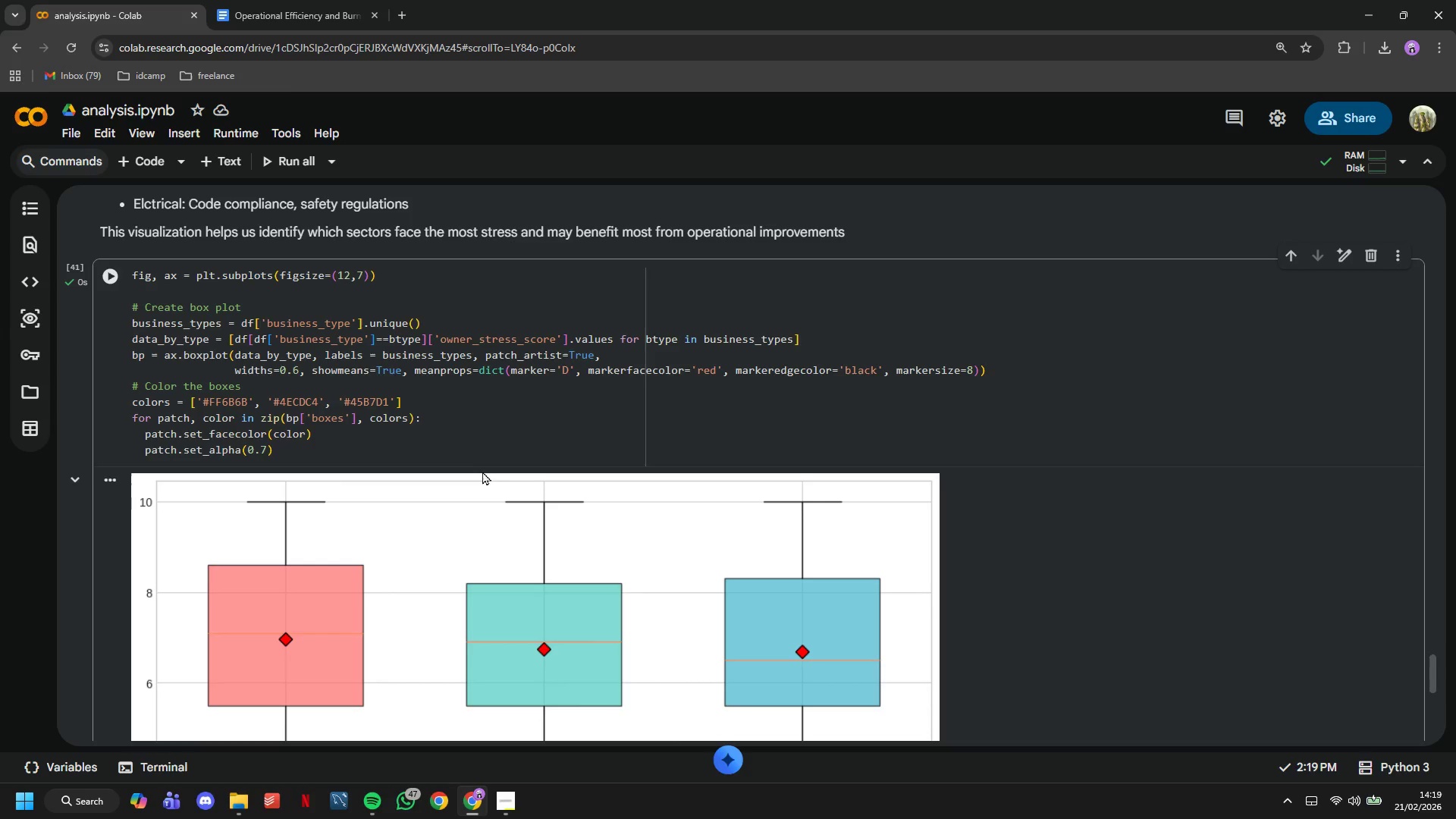 
scroll: coordinate [449, 421], scroll_direction: down, amount: 5.0
 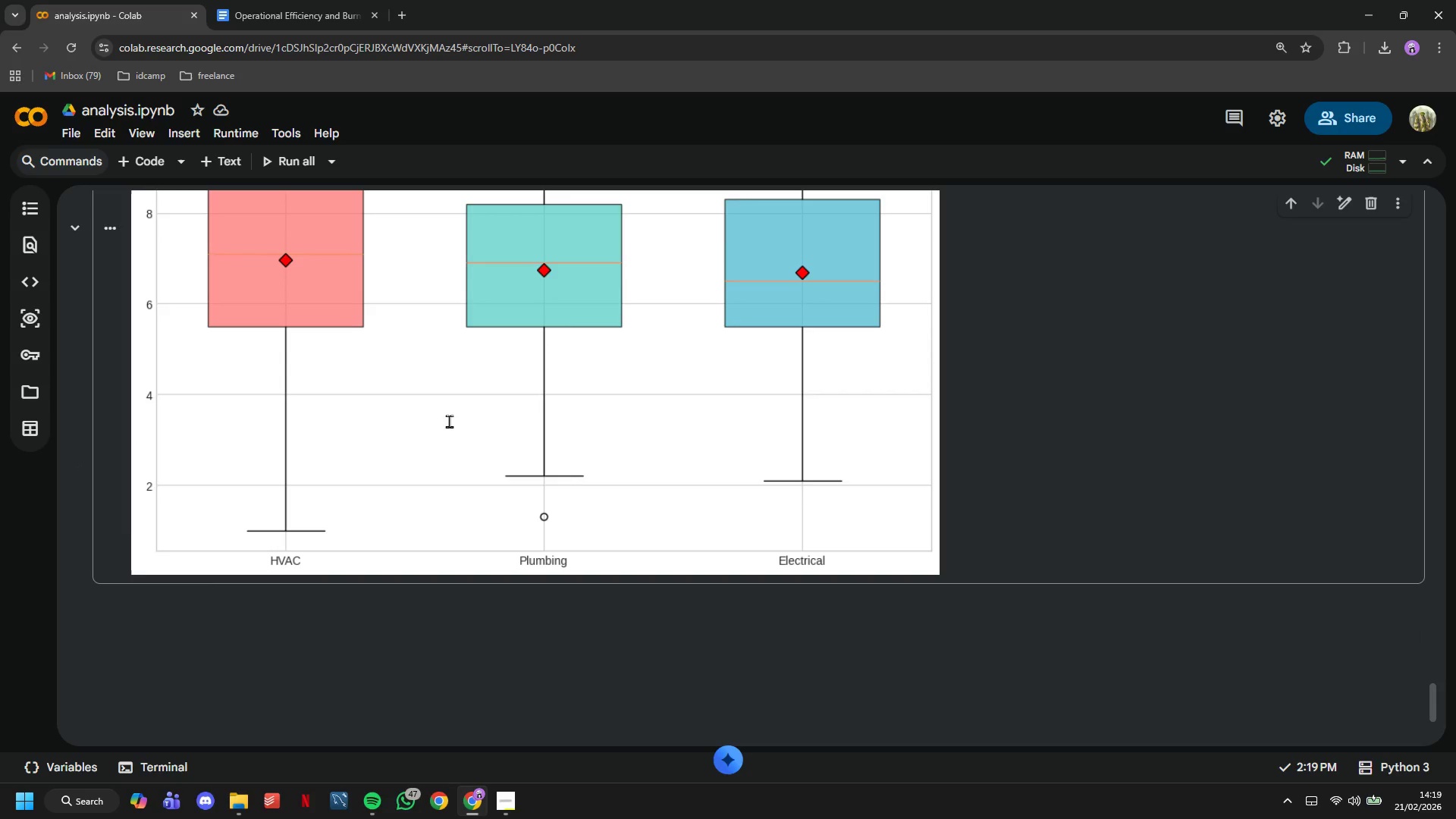 
wait(11.4)
 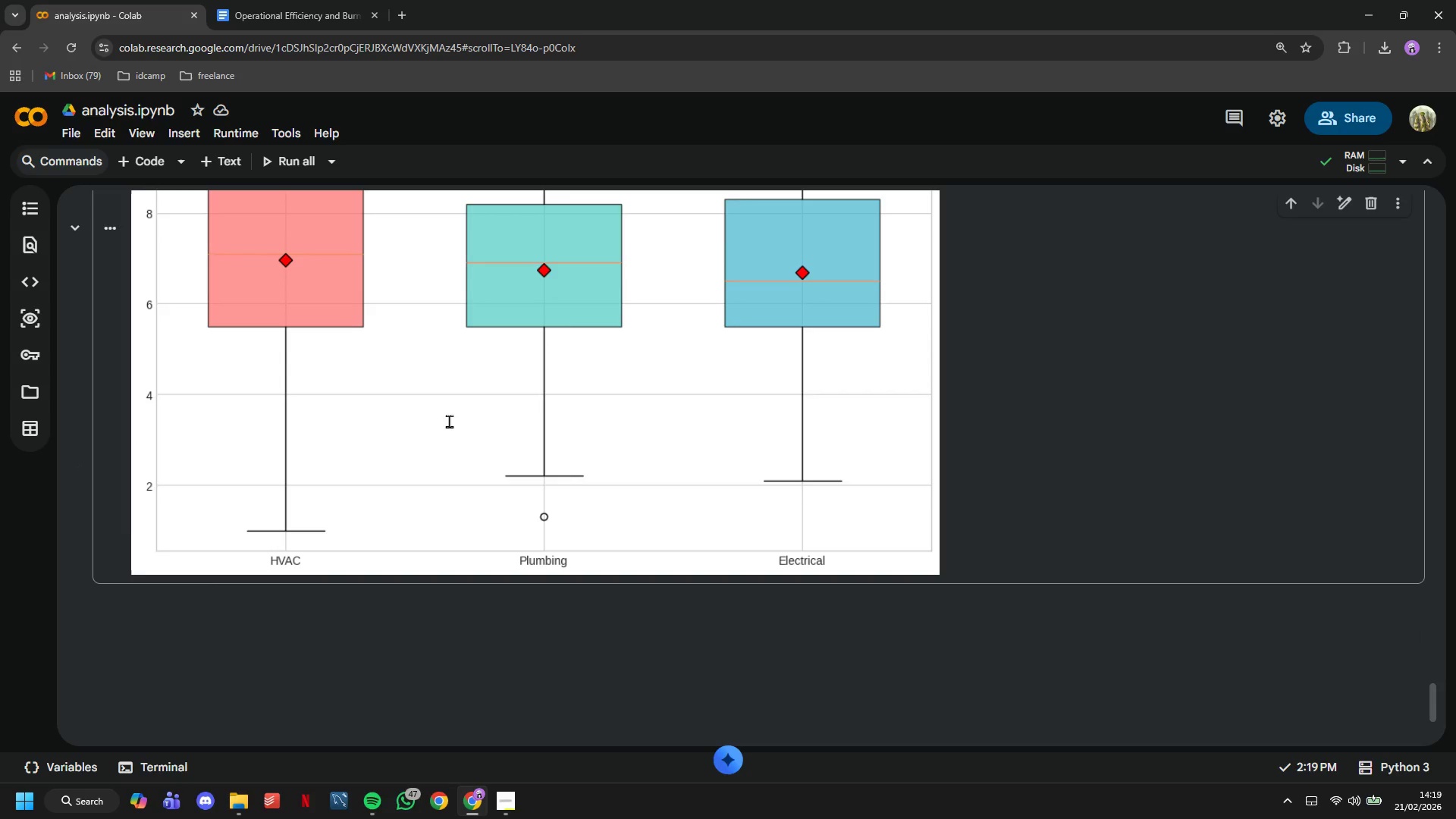 
scroll: coordinate [472, 441], scroll_direction: up, amount: 4.0
 